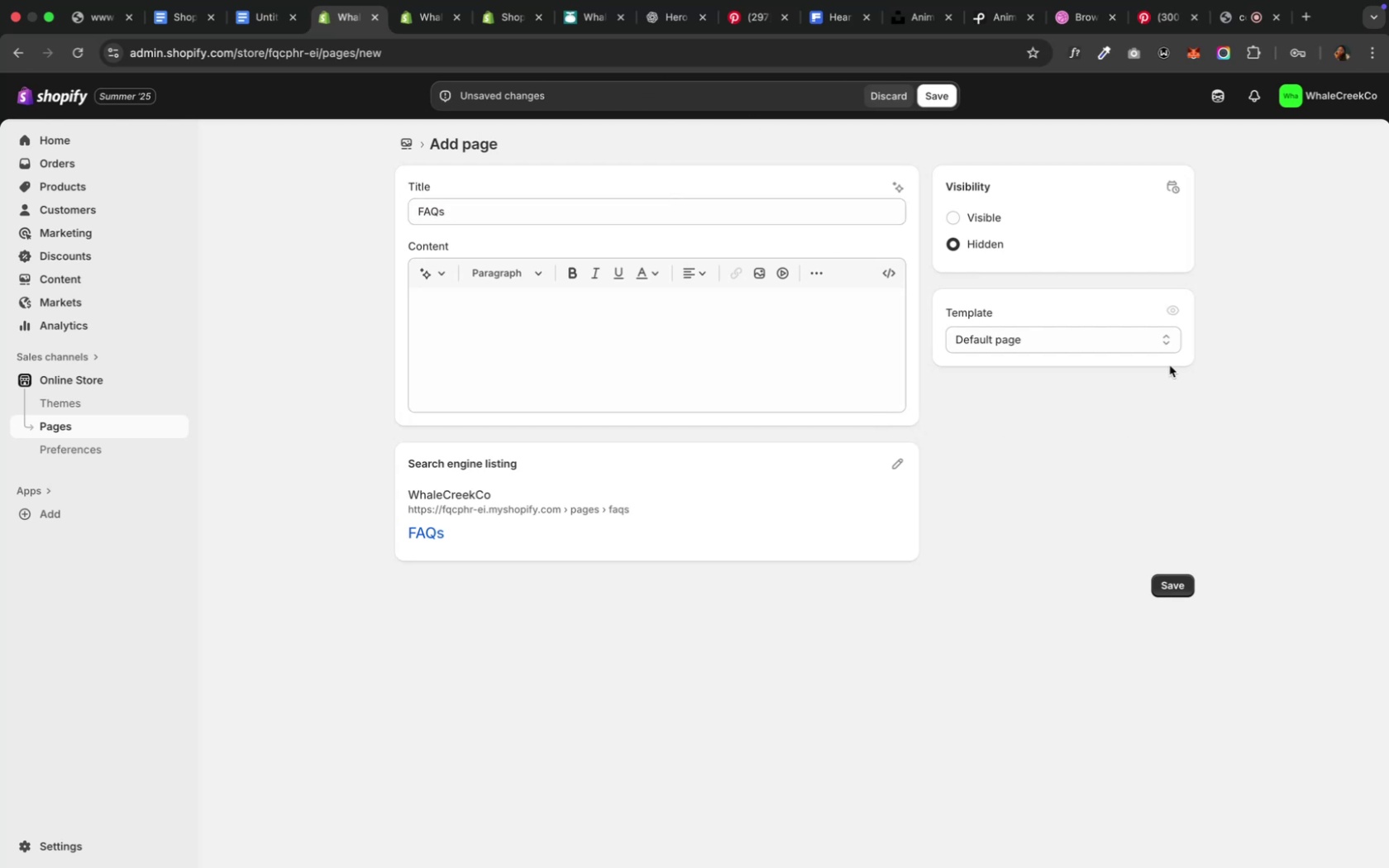 
mouse_move([1170, 363])
 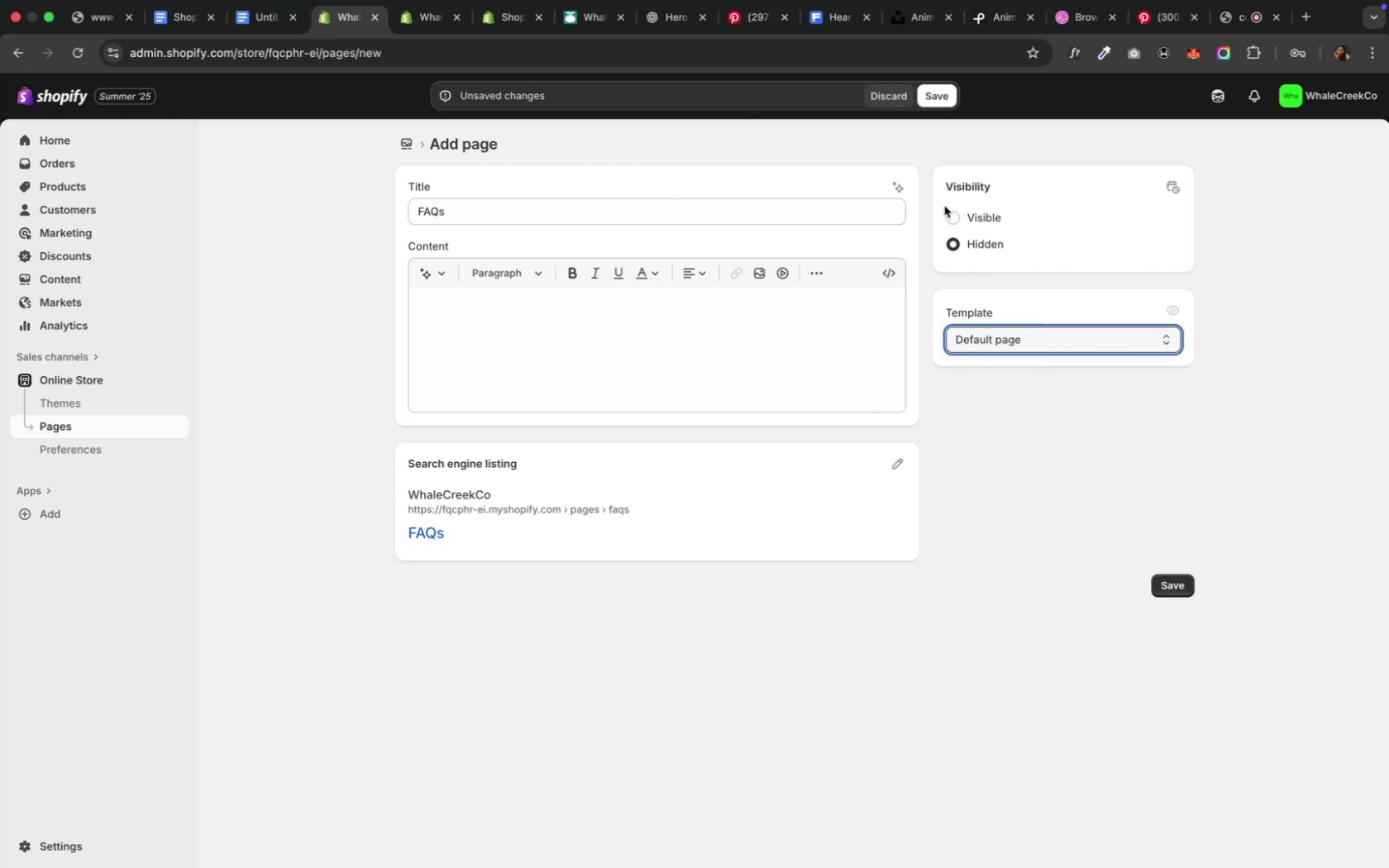 
left_click([952, 216])
 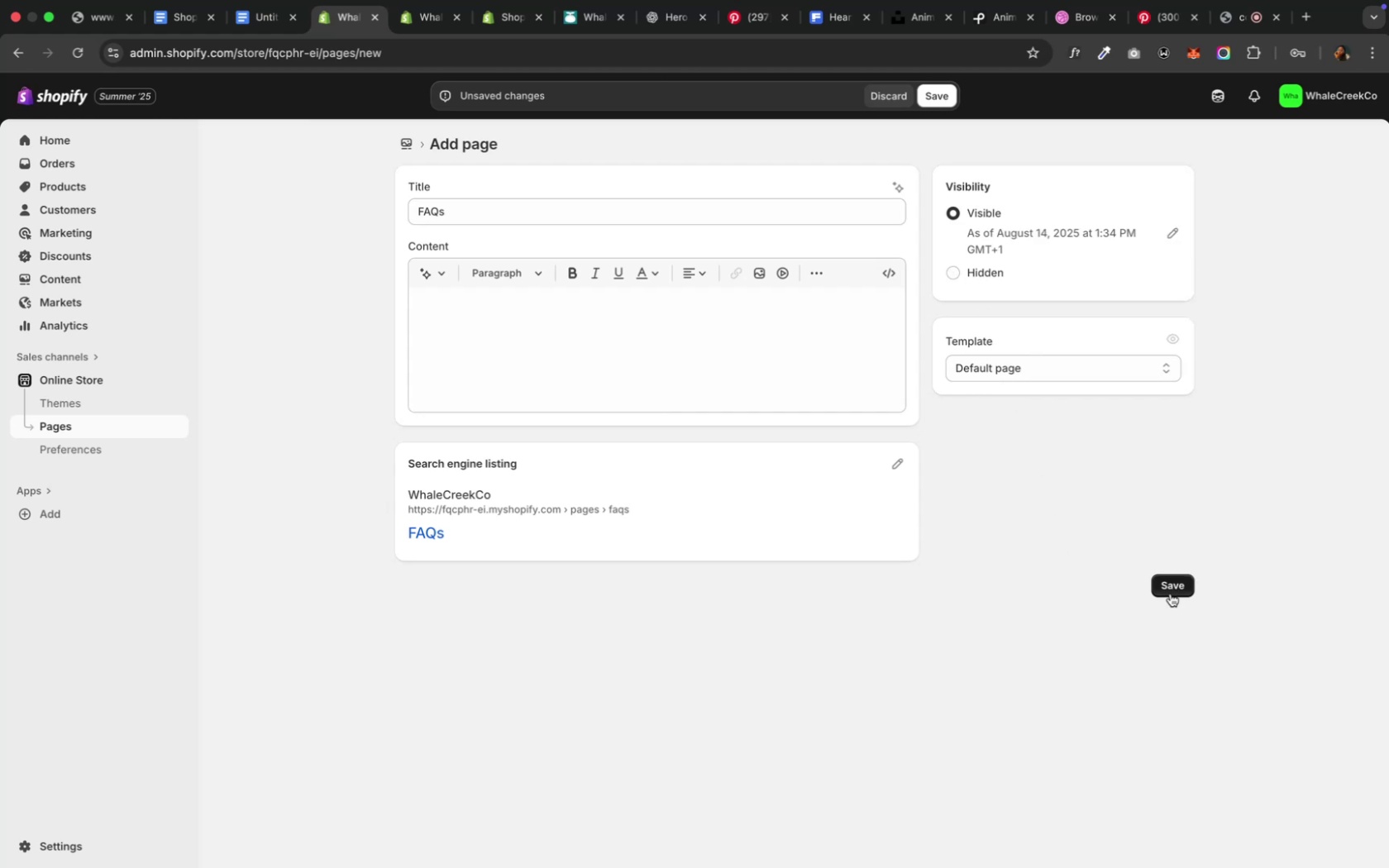 
left_click([1169, 593])
 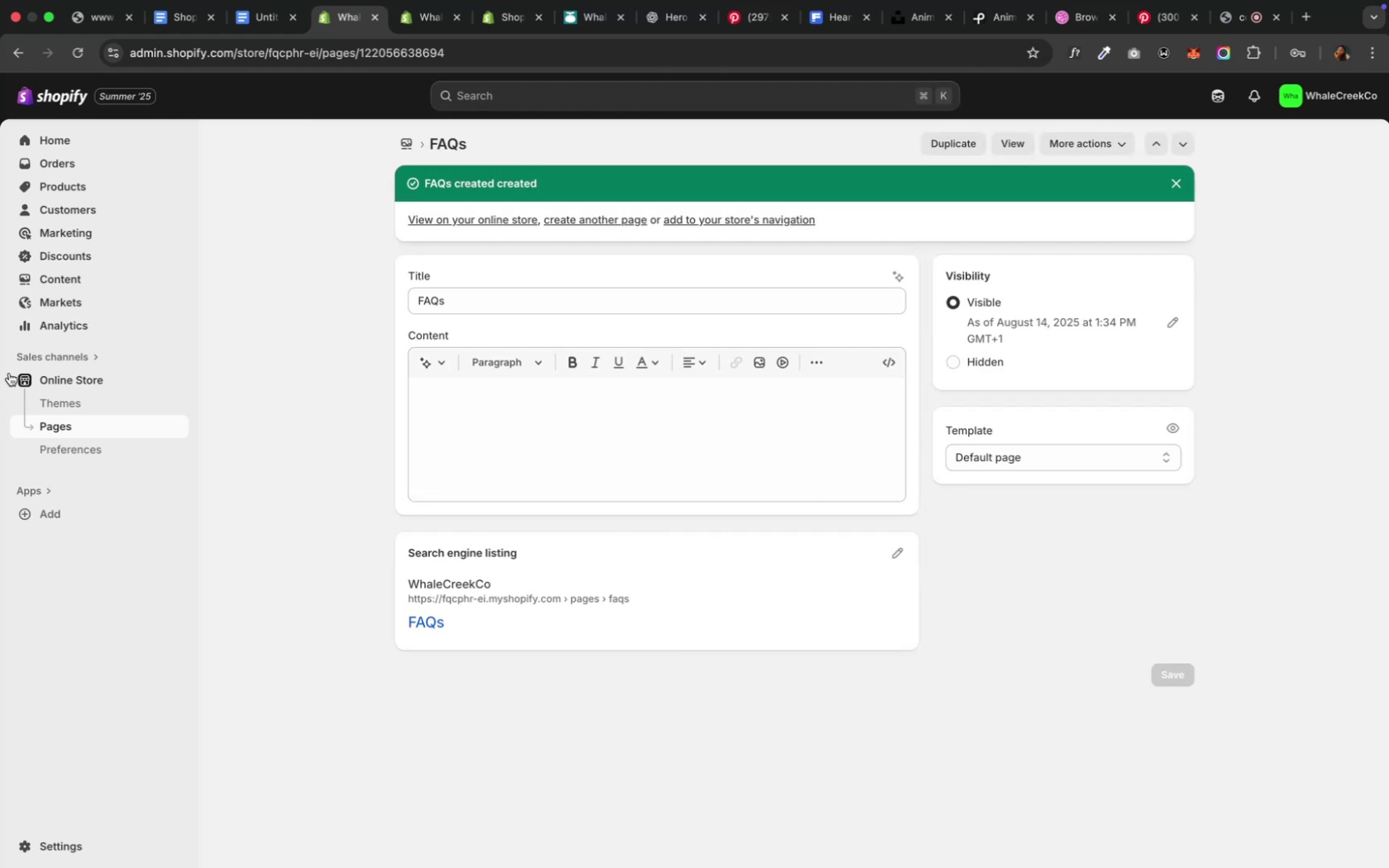 
wait(6.28)
 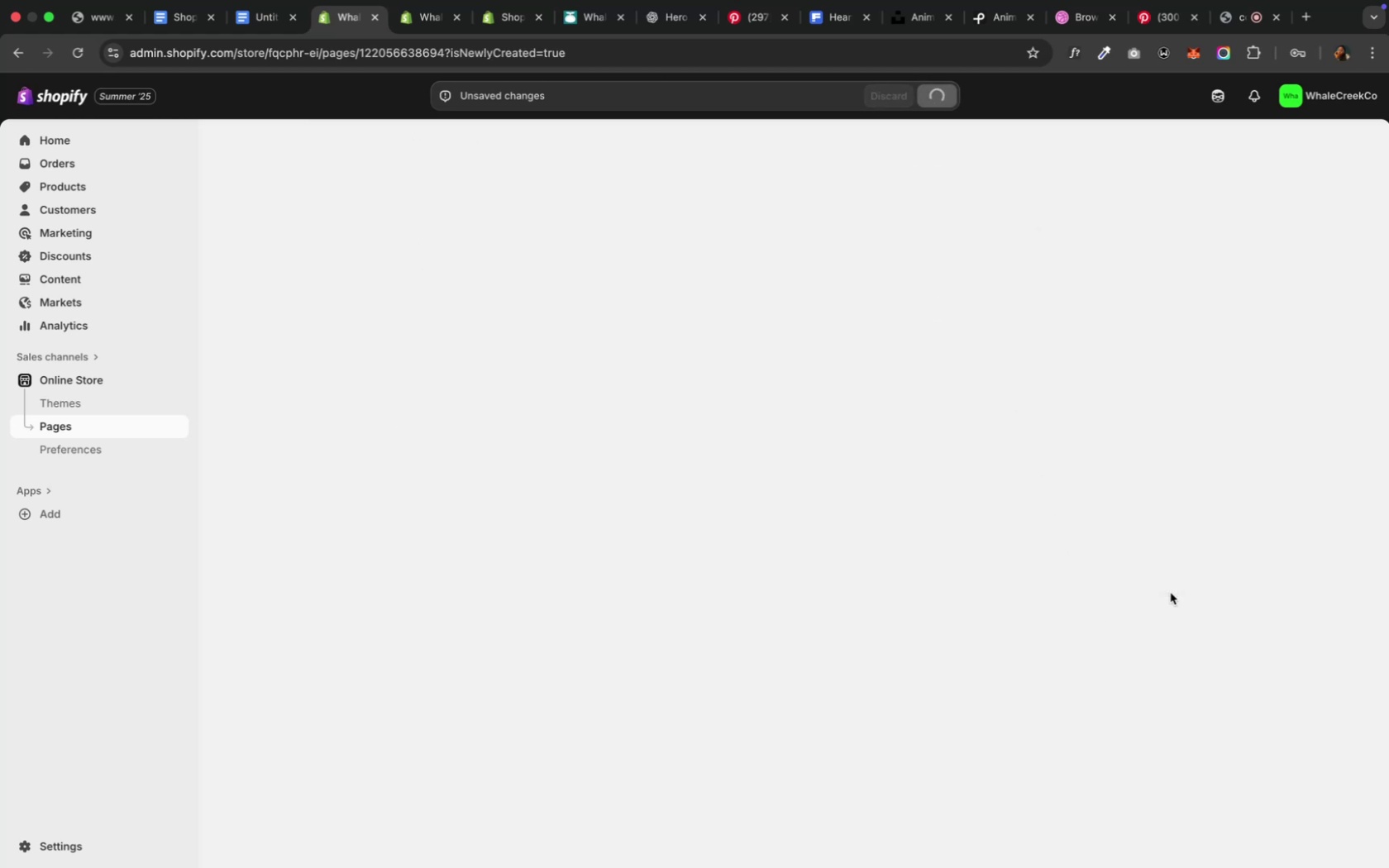 
left_click([496, 28])
 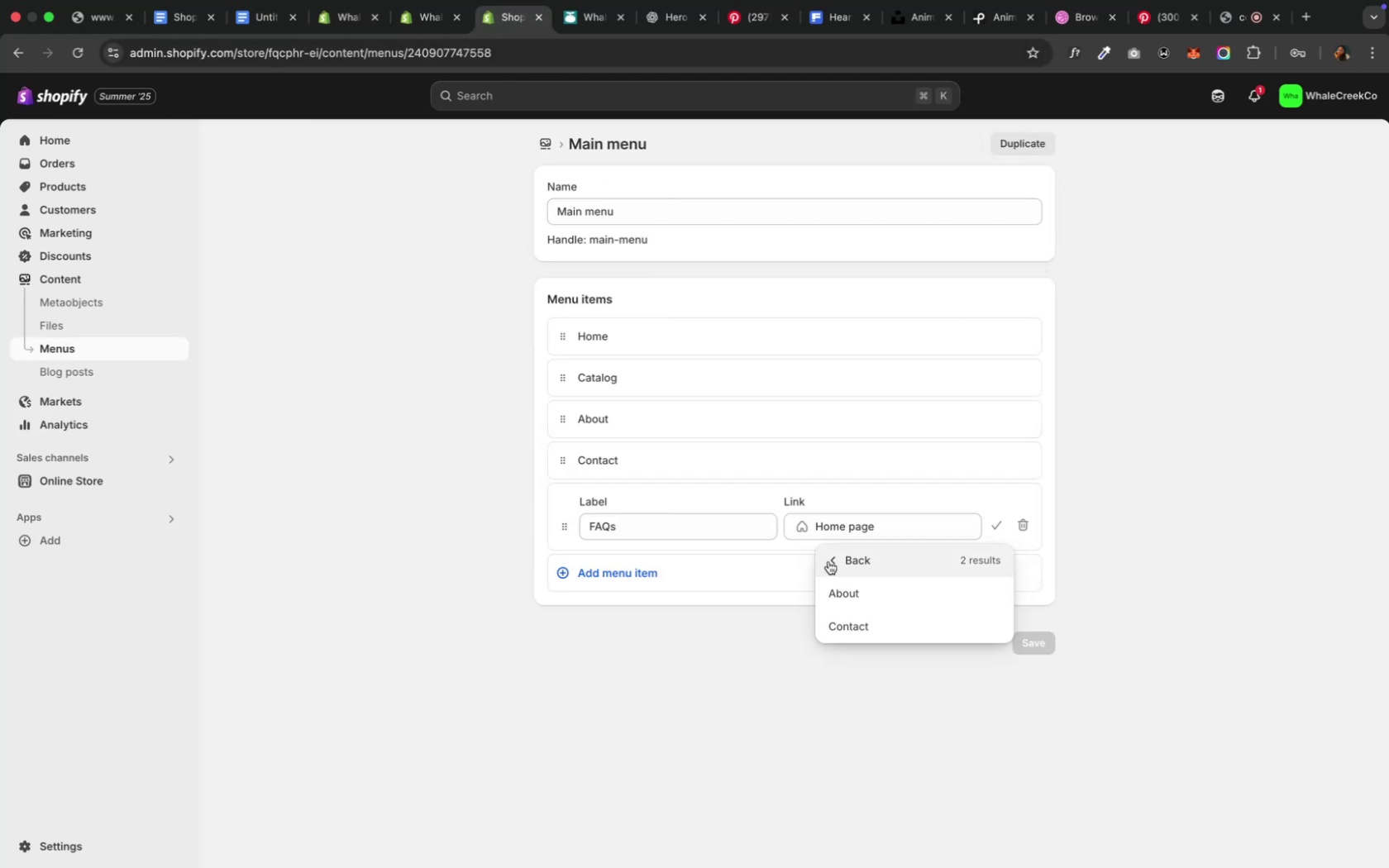 
left_click([829, 560])
 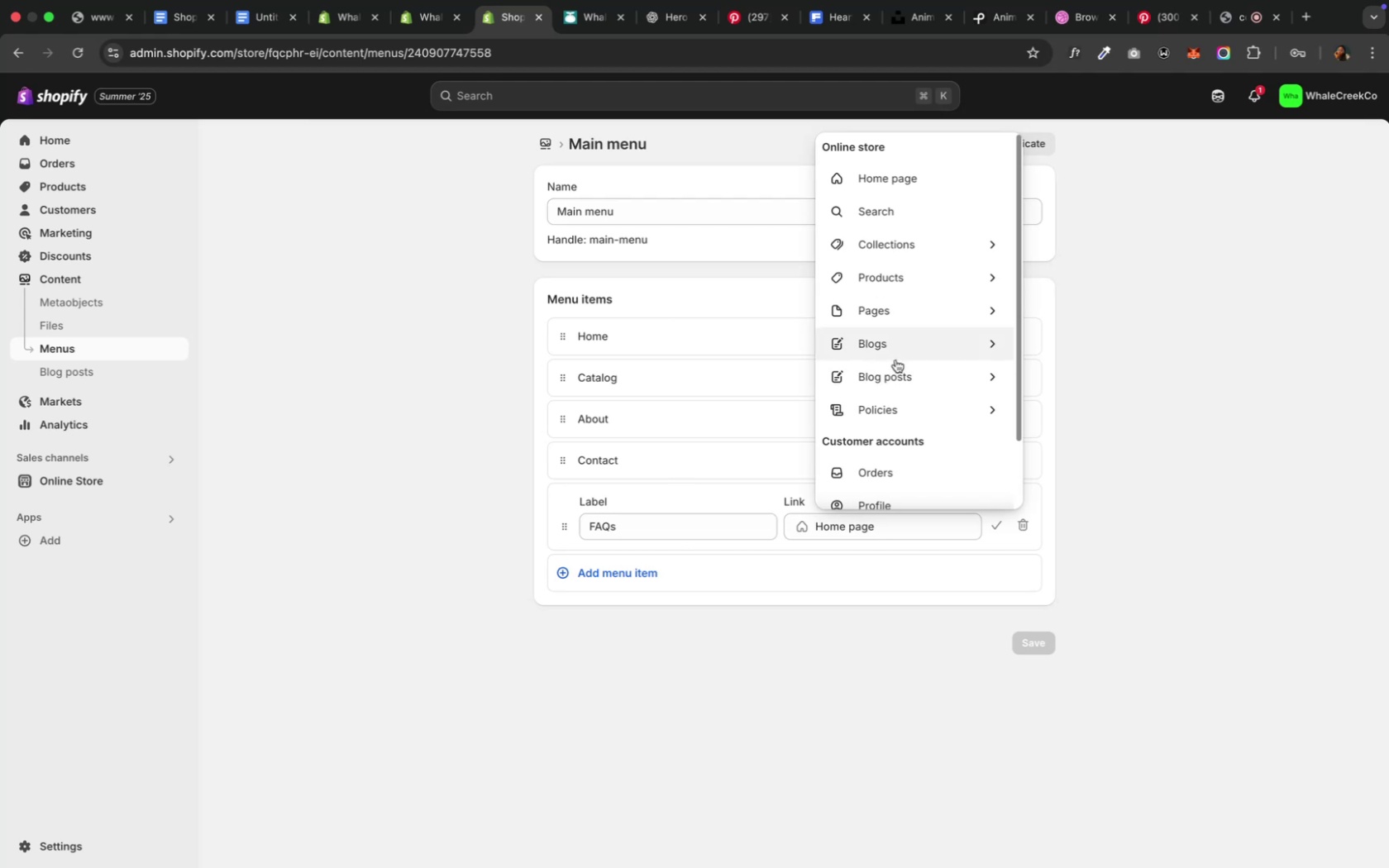 
left_click([891, 317])
 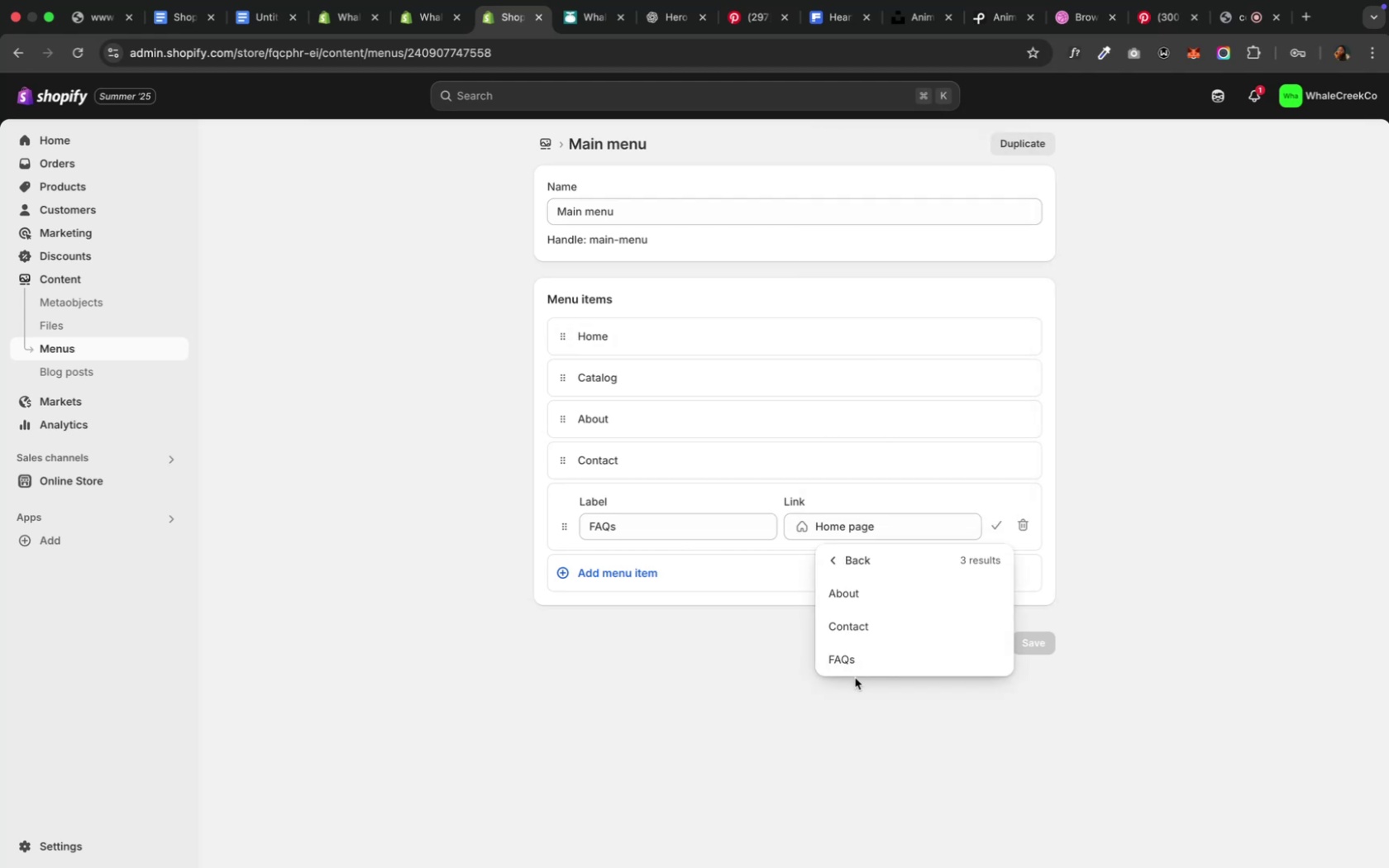 
left_click([857, 665])
 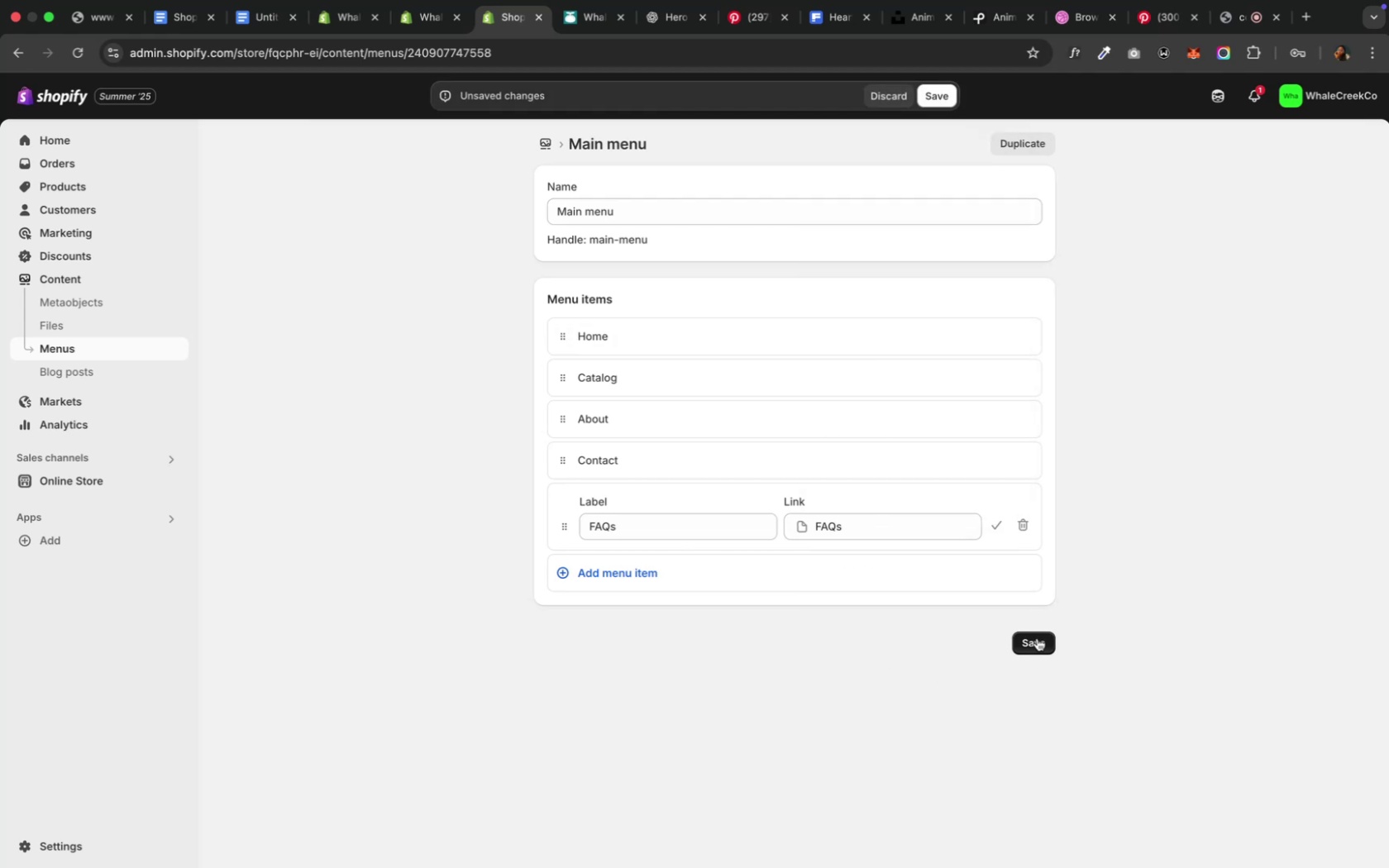 
left_click([1036, 638])
 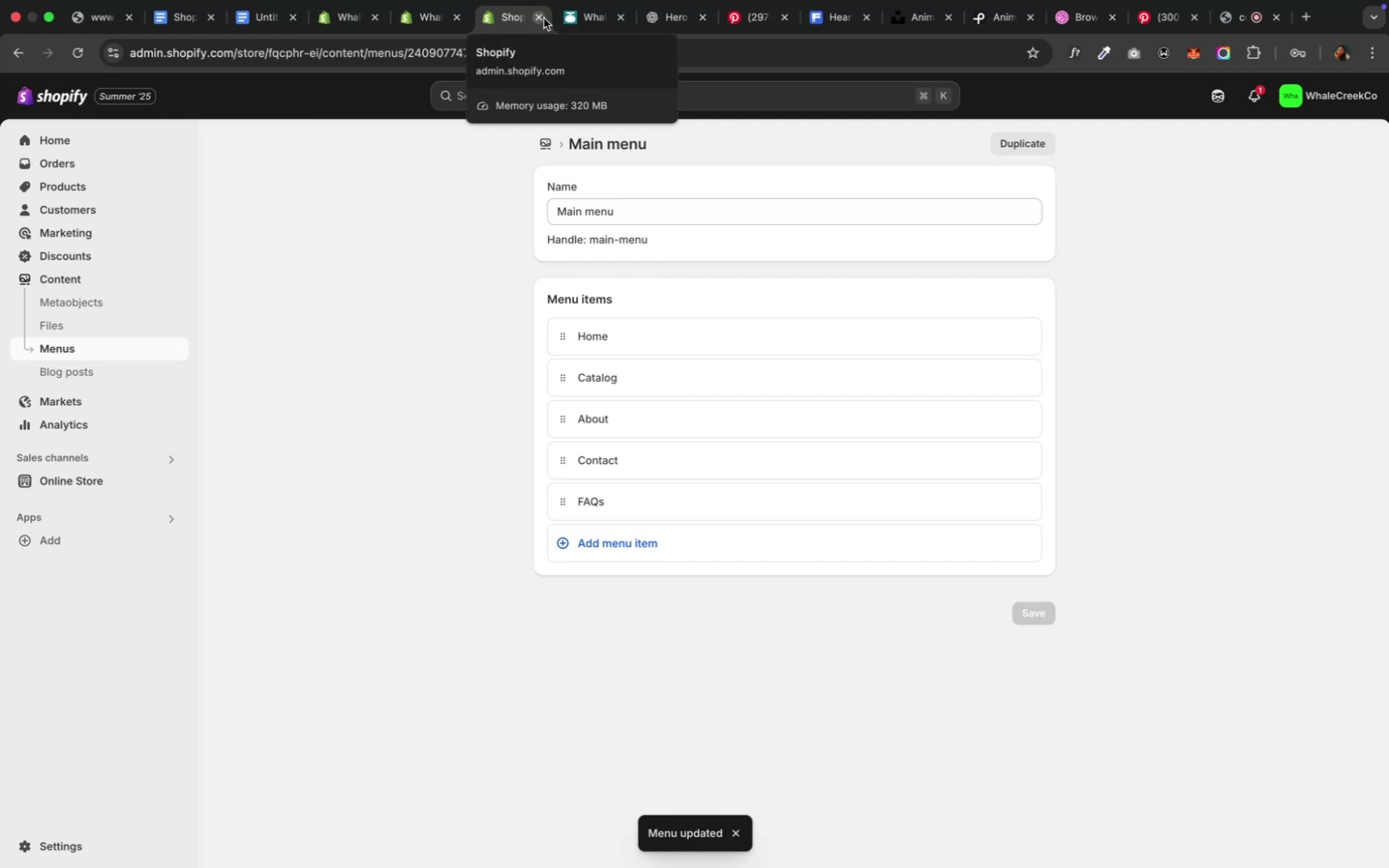 
wait(7.07)
 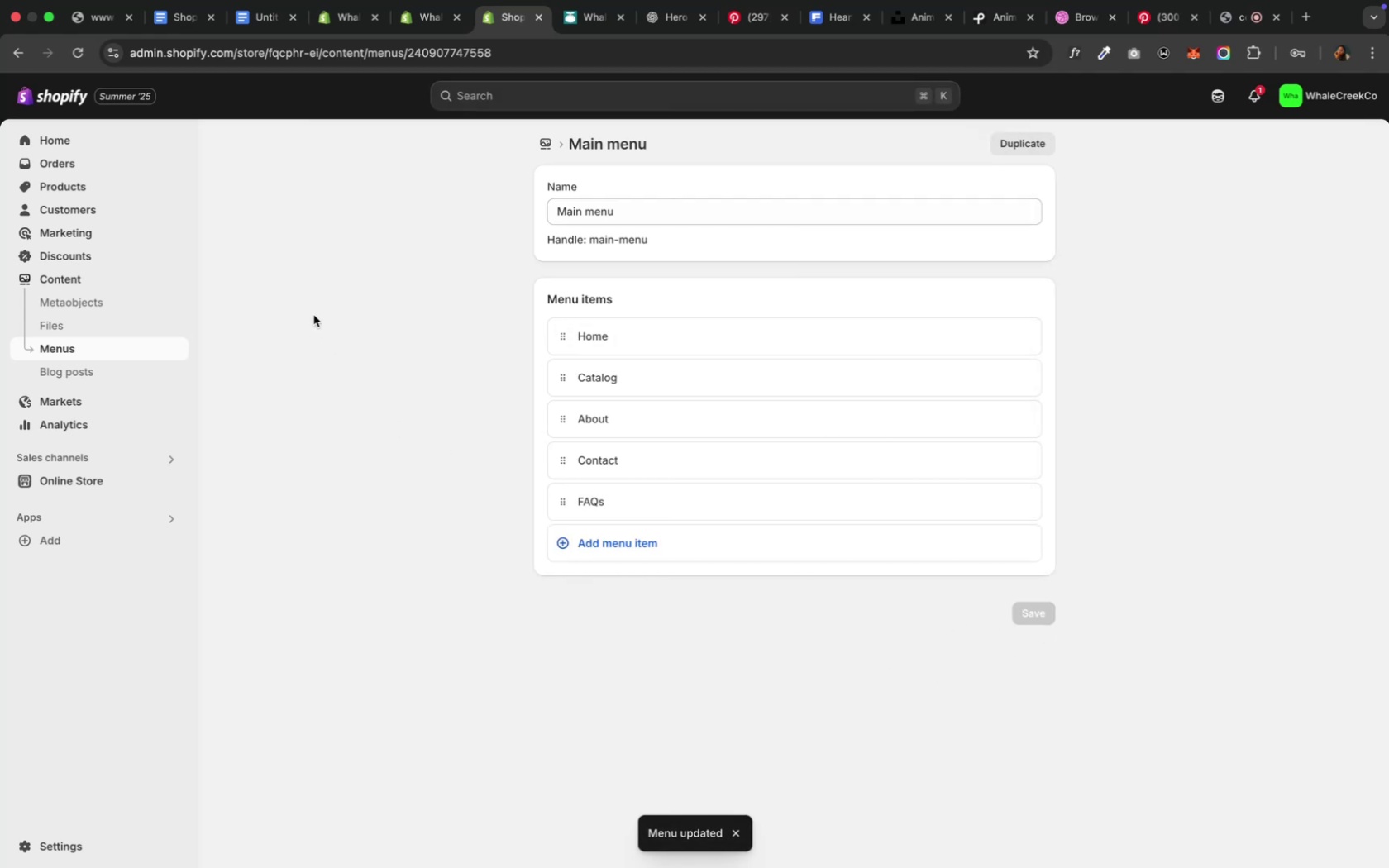 
left_click([543, 18])
 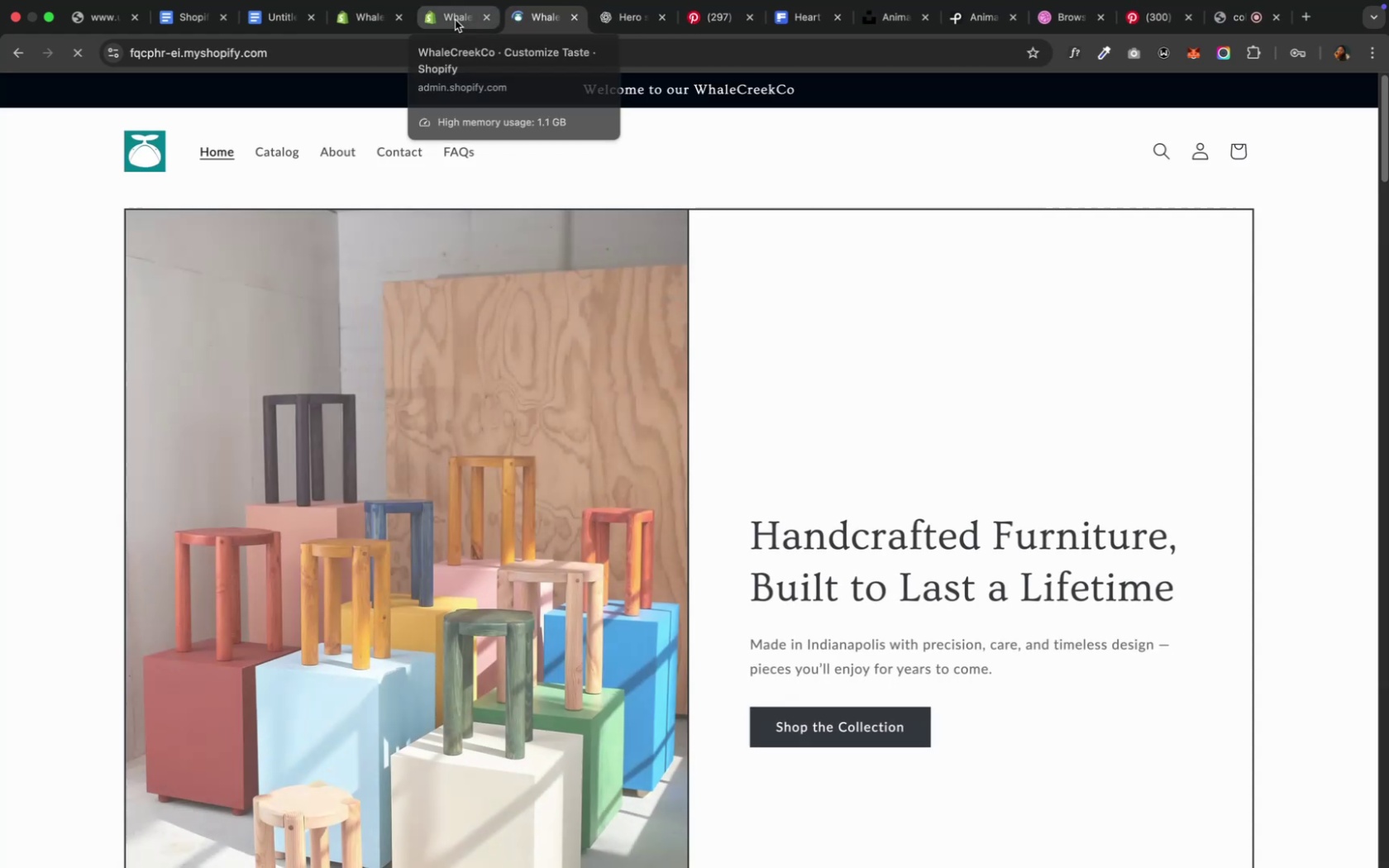 
left_click([455, 20])
 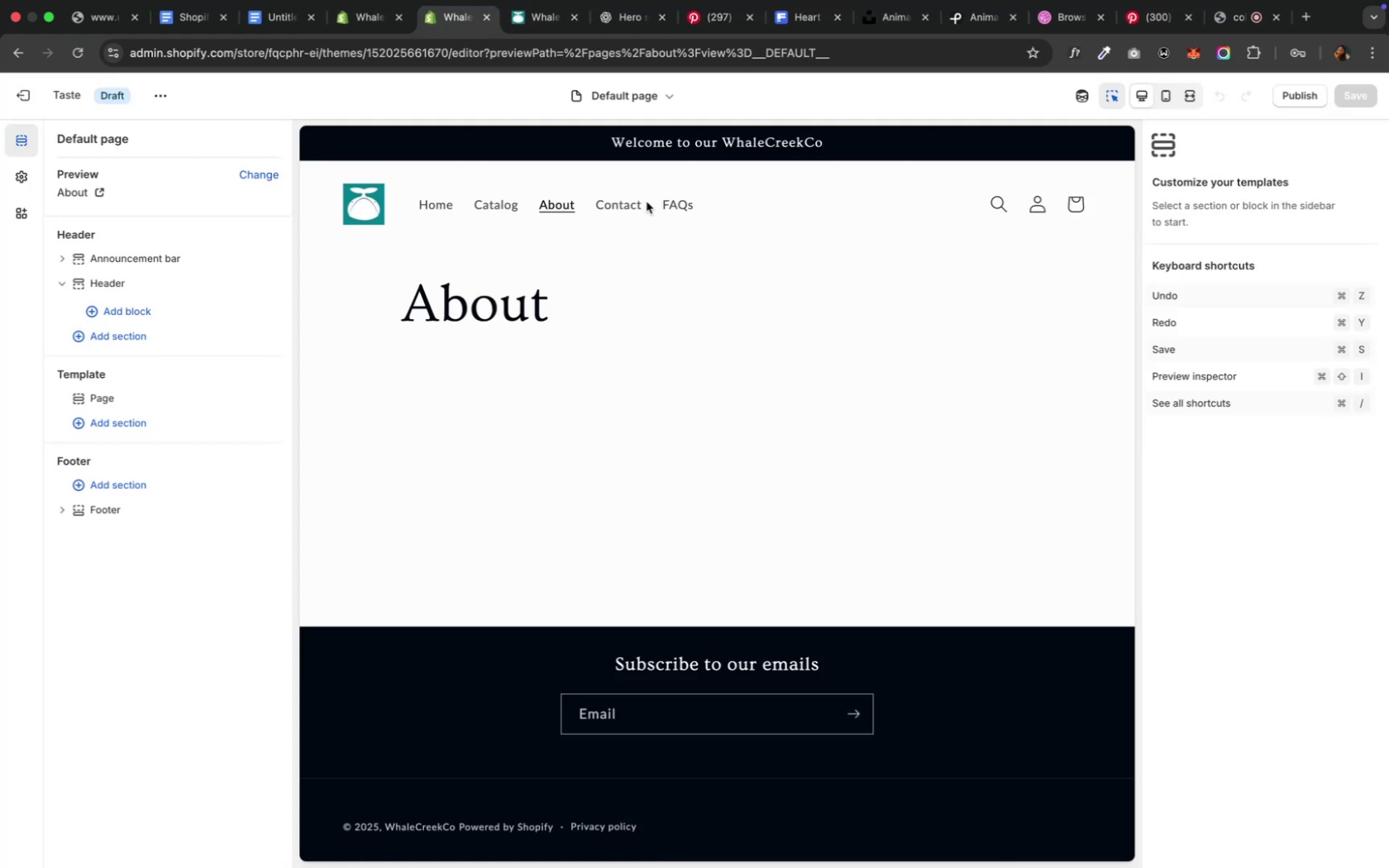 
left_click([681, 207])
 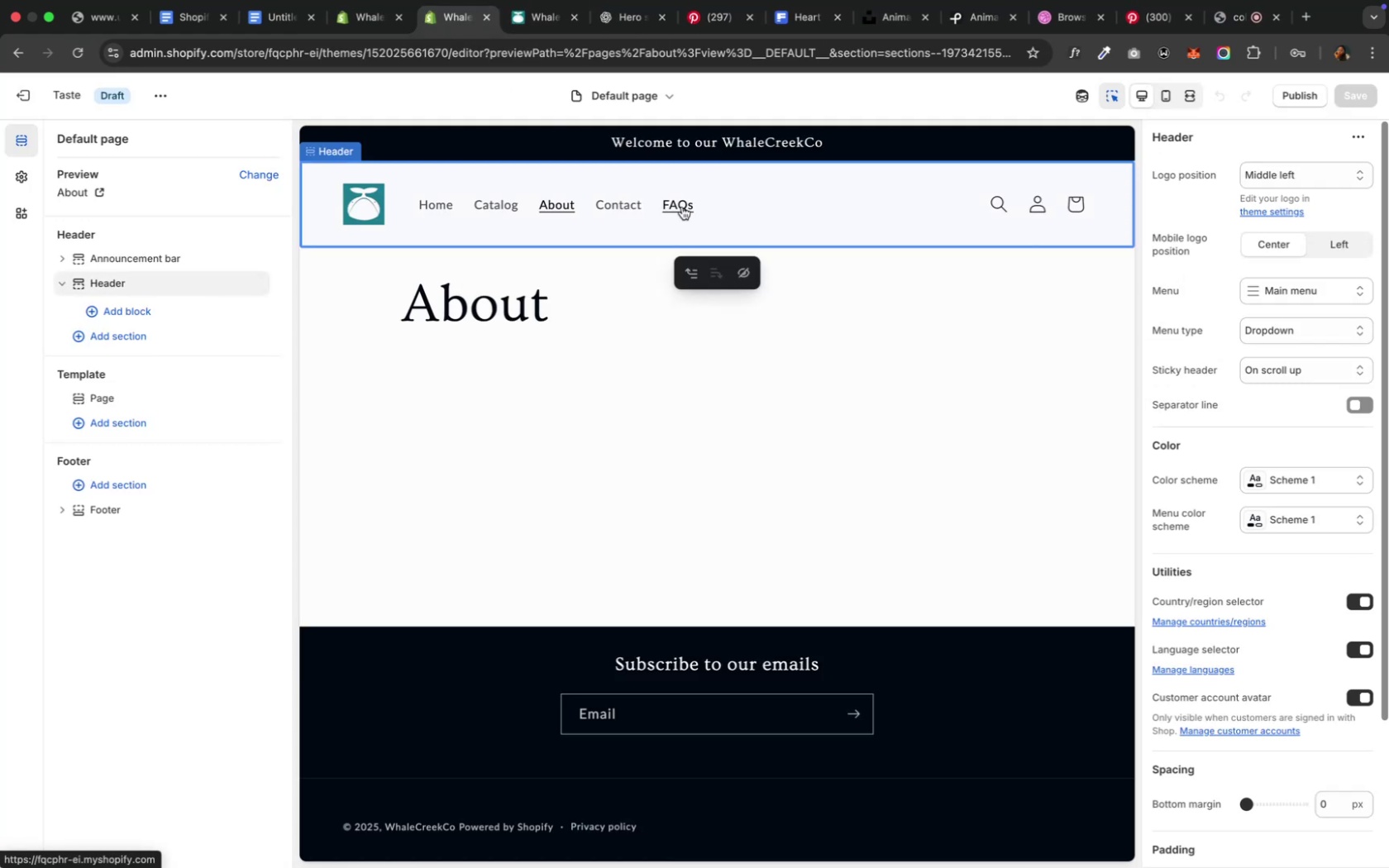 
left_click([681, 207])
 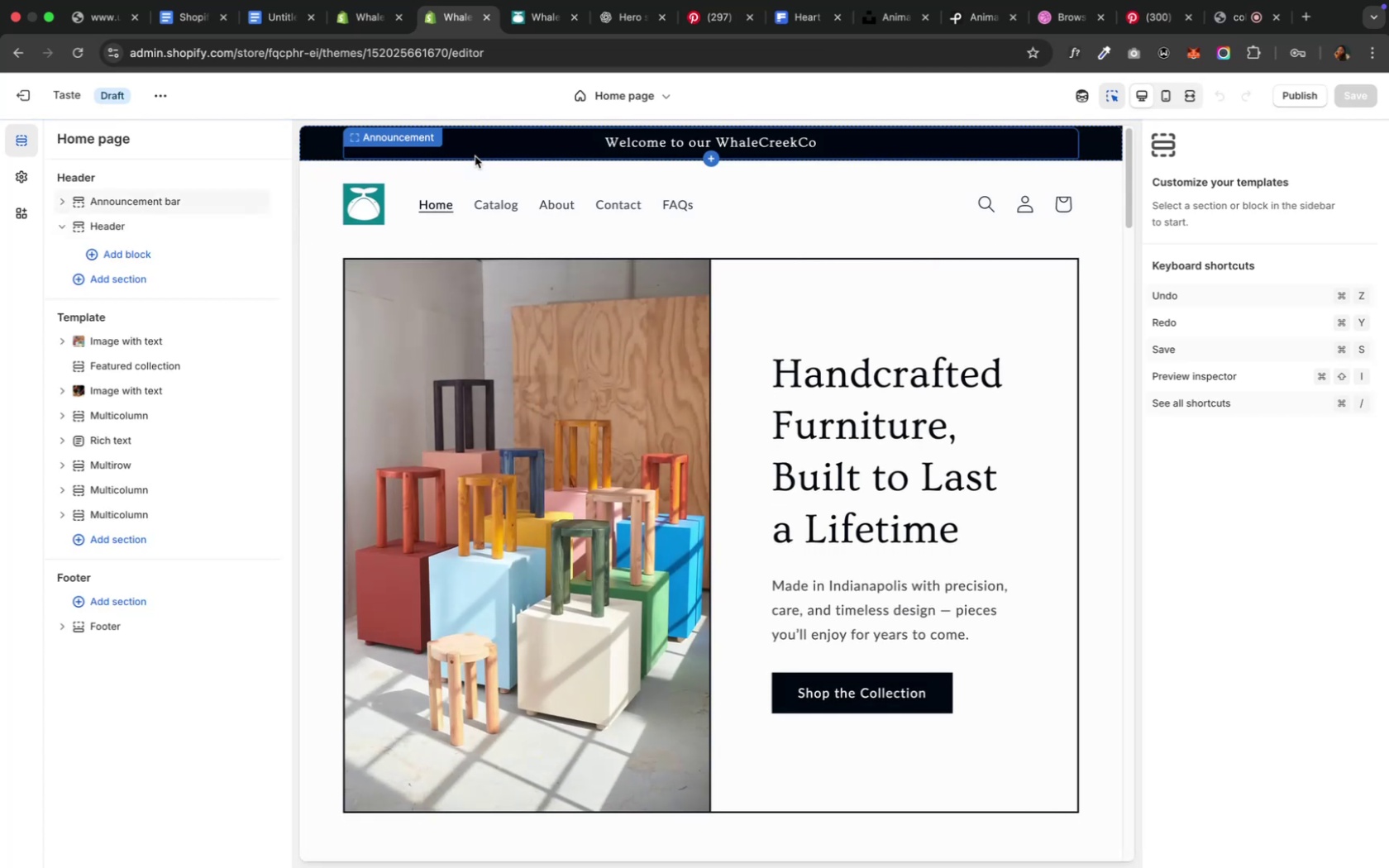 
wait(5.82)
 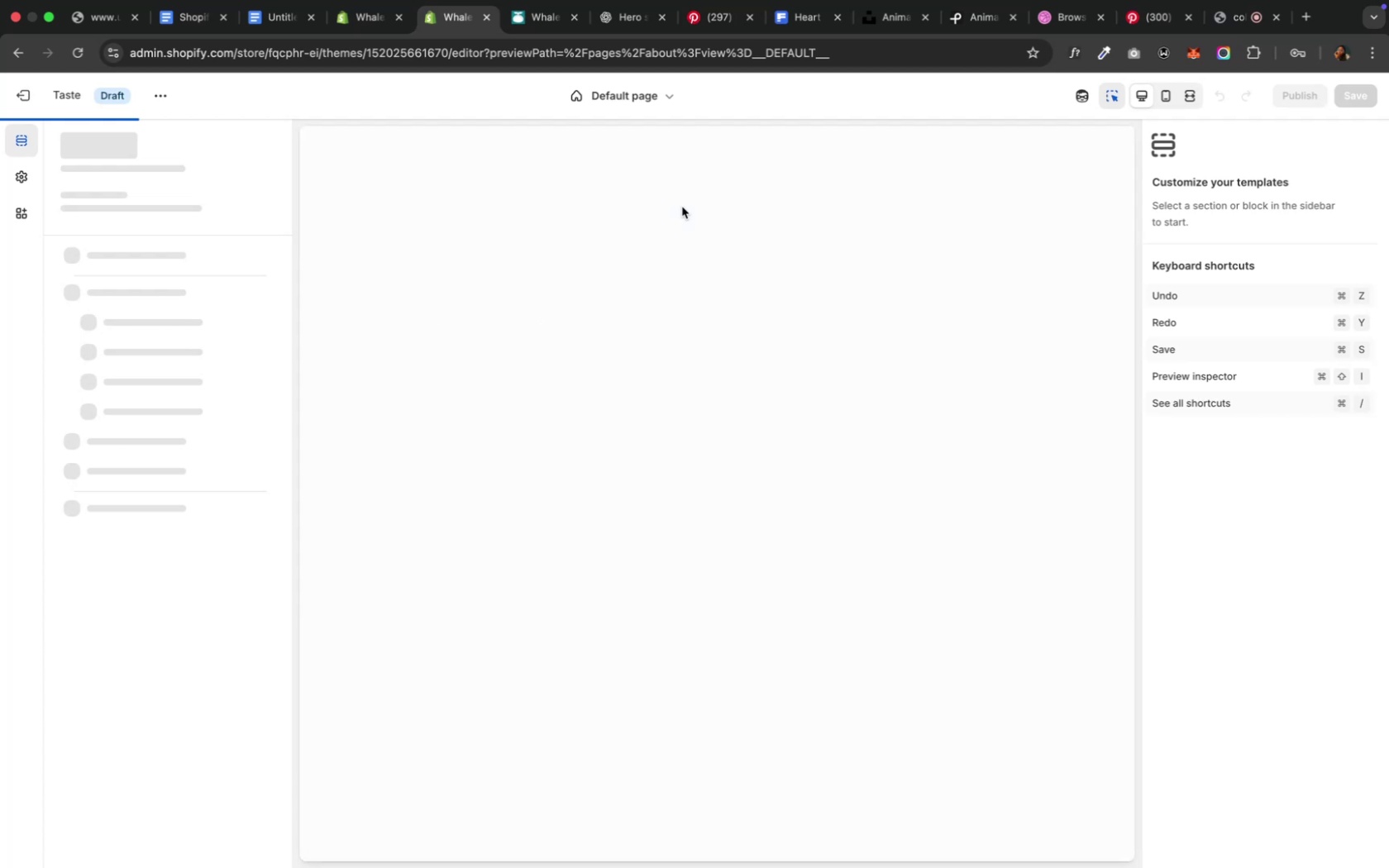 
left_click([69, 50])
 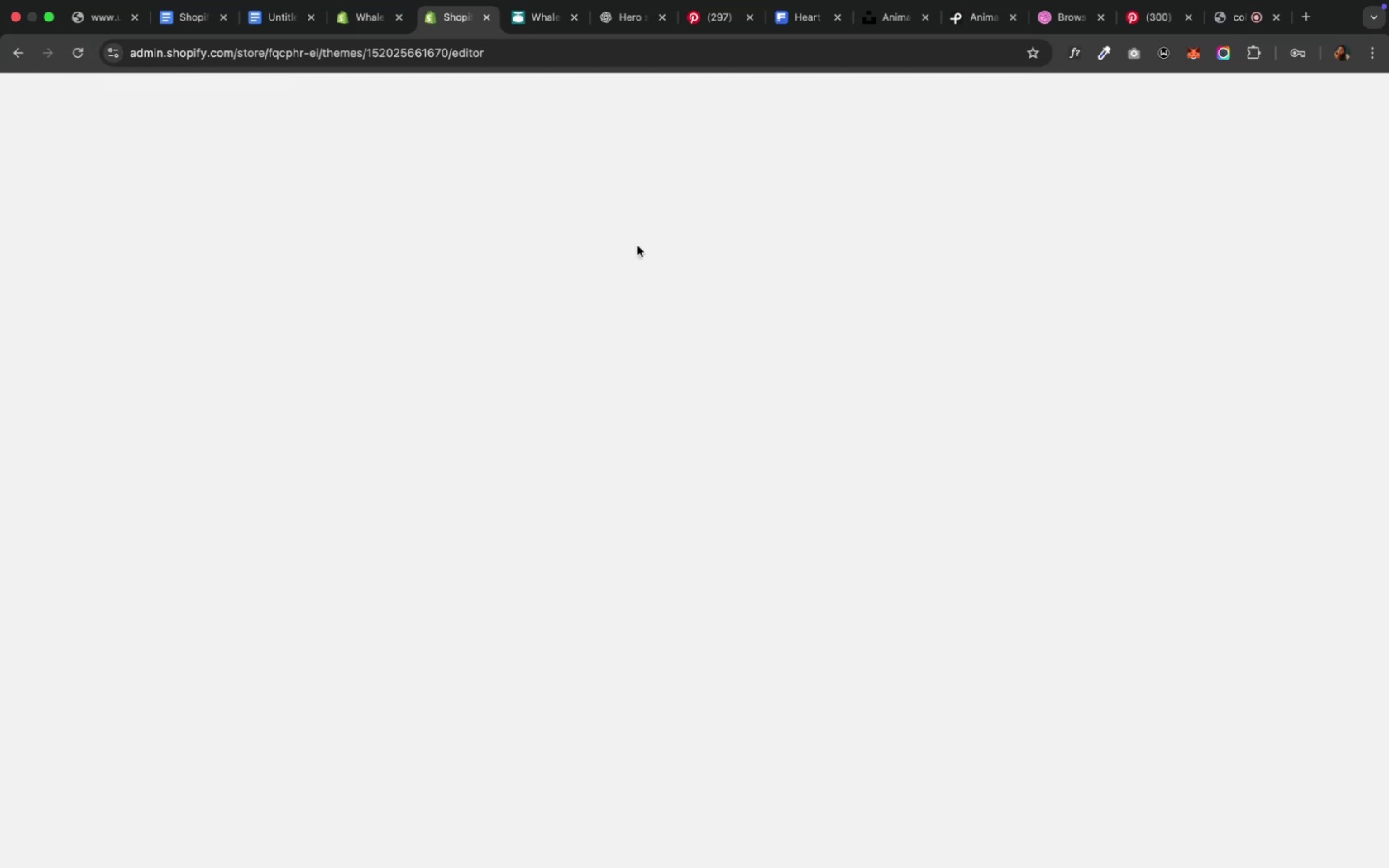 
wait(9.27)
 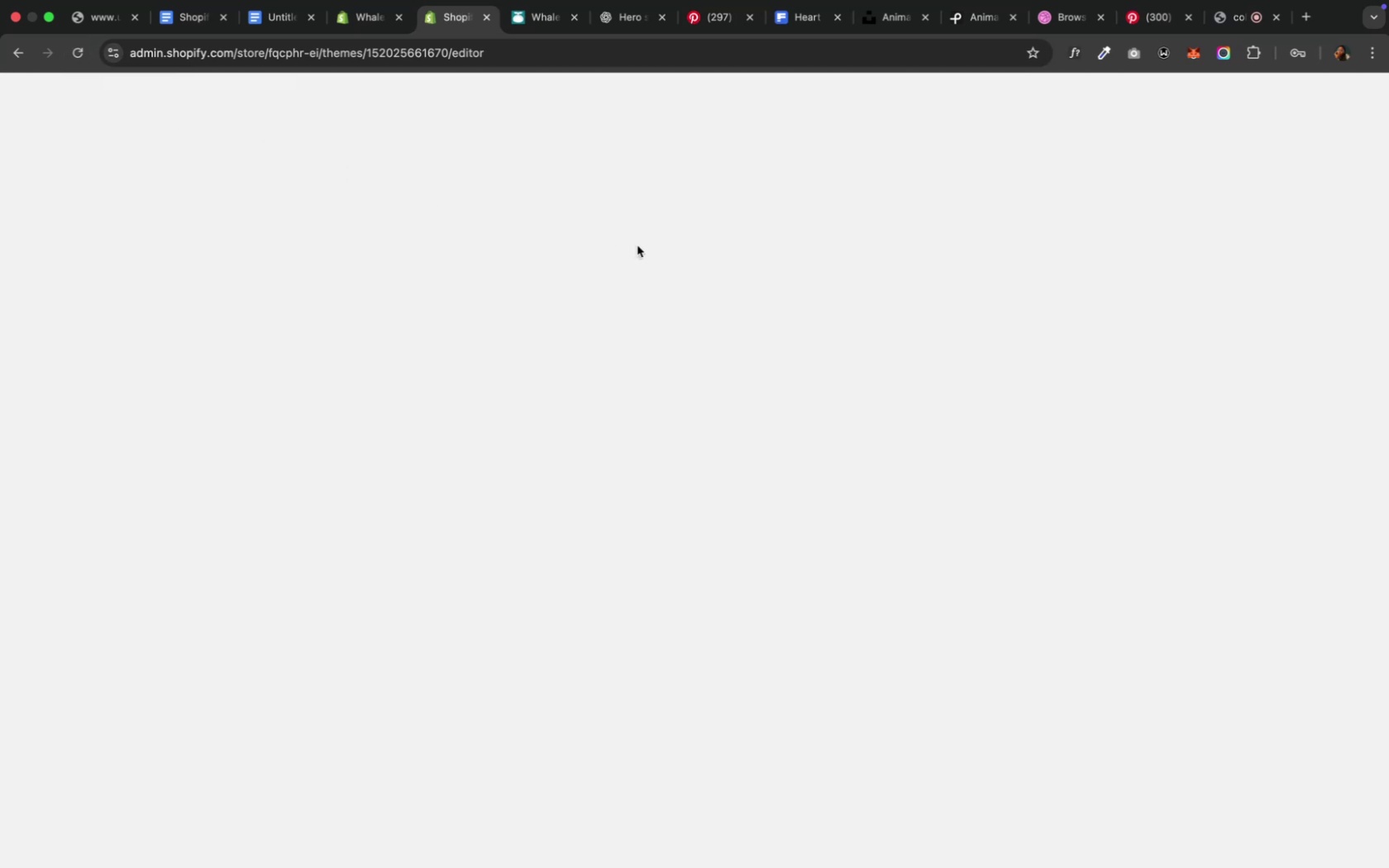 
left_click([678, 207])
 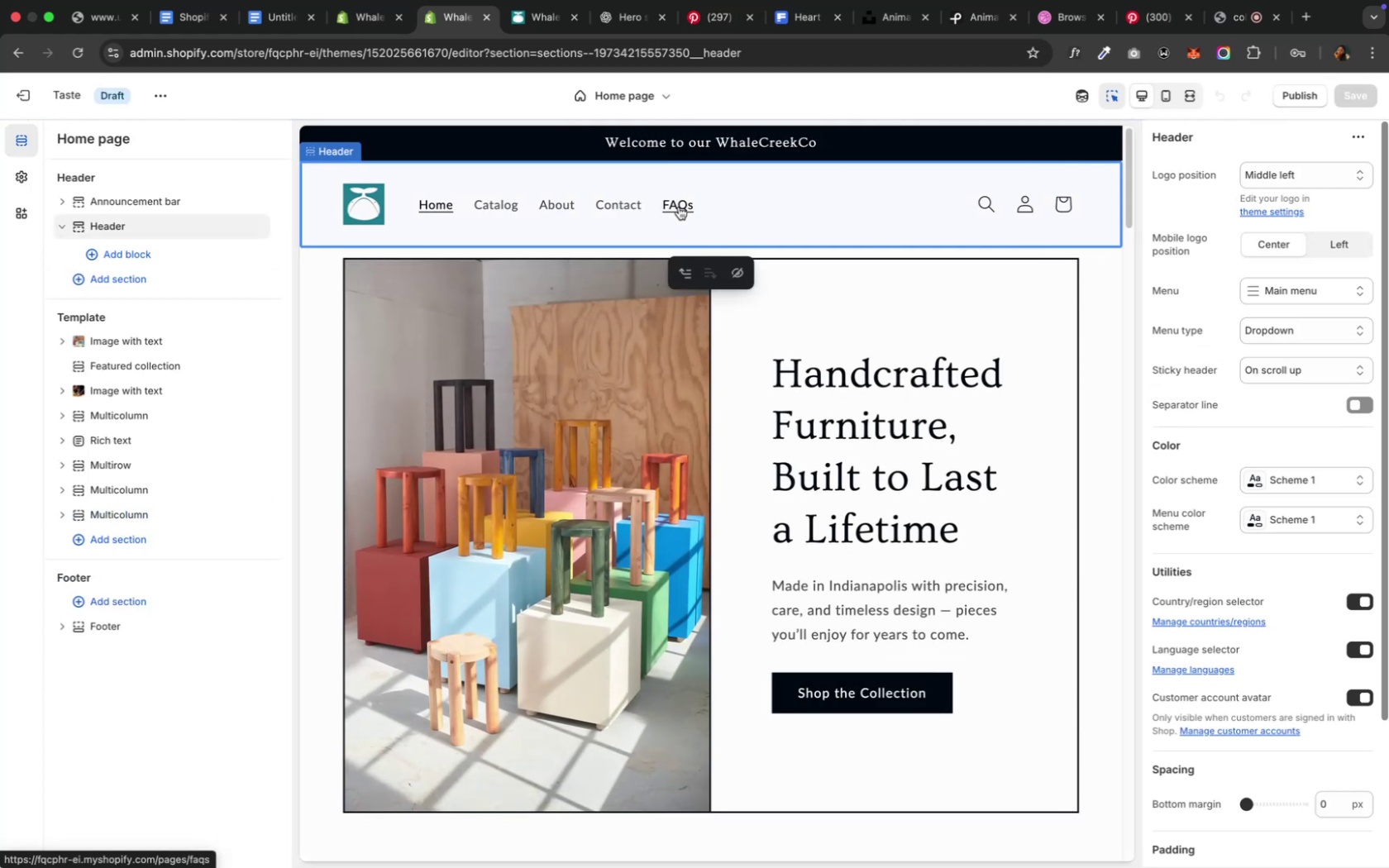 
left_click([678, 207])
 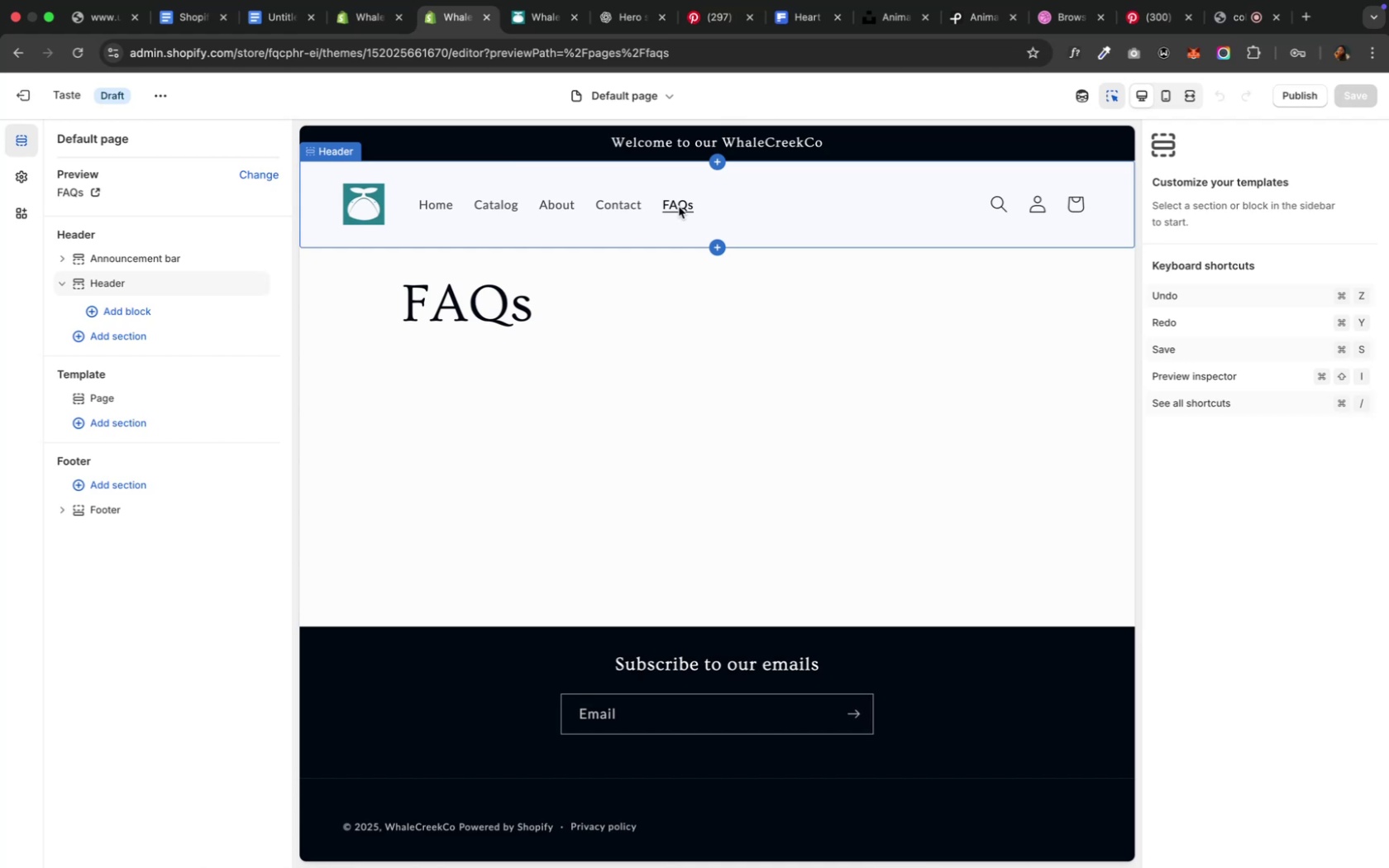 
wait(6.61)
 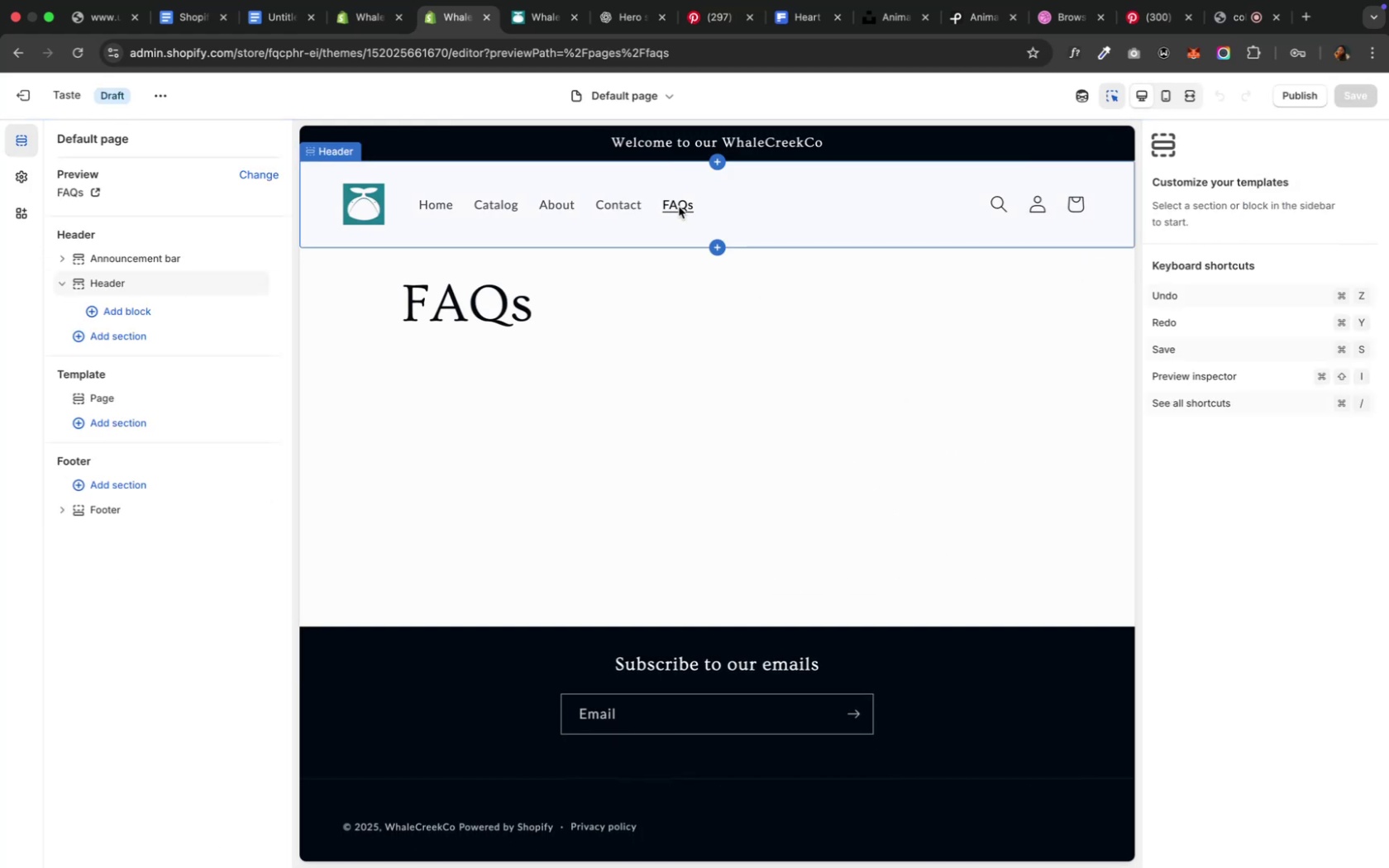 
mouse_move([649, 121])
 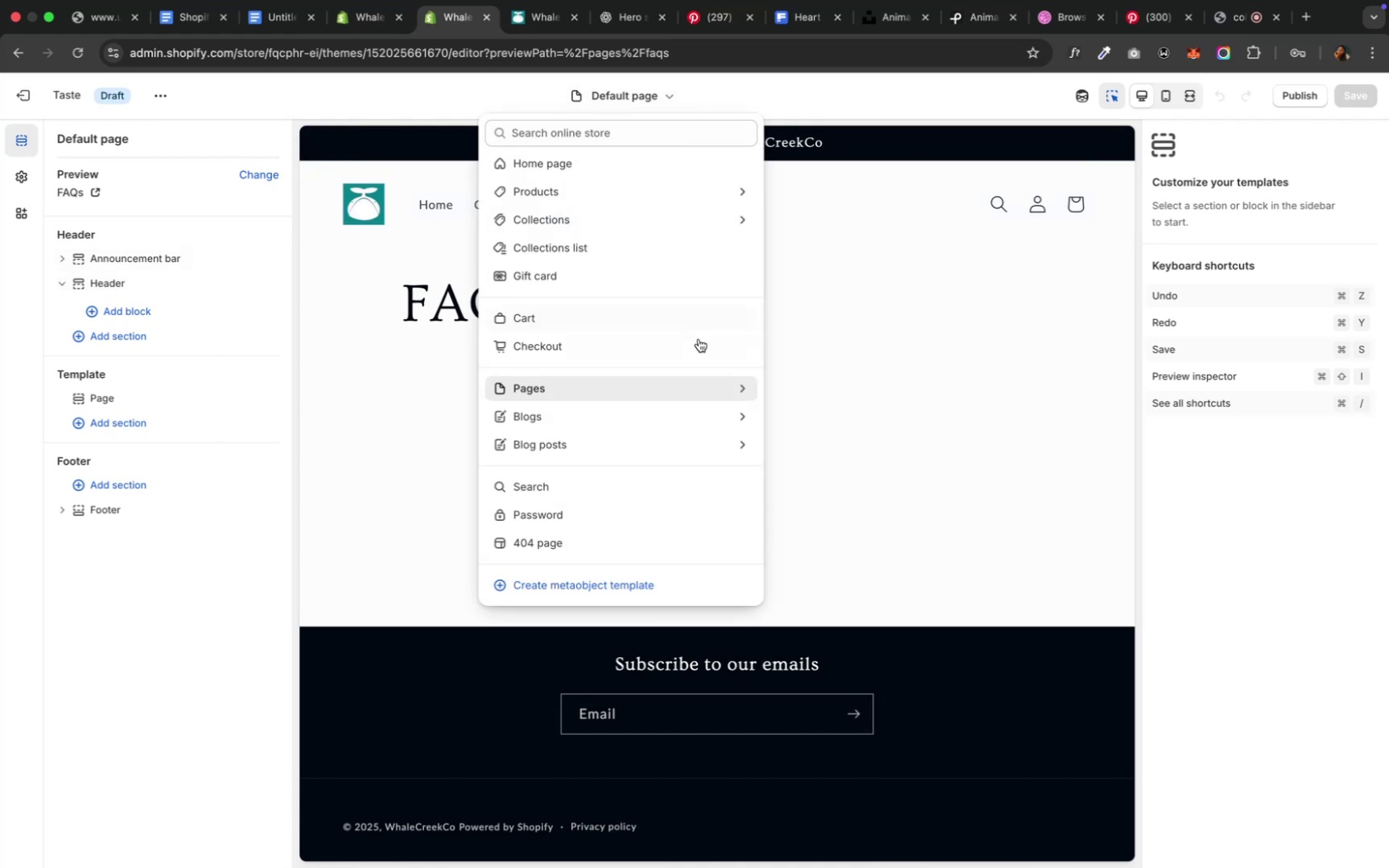 
mouse_move([685, 365])
 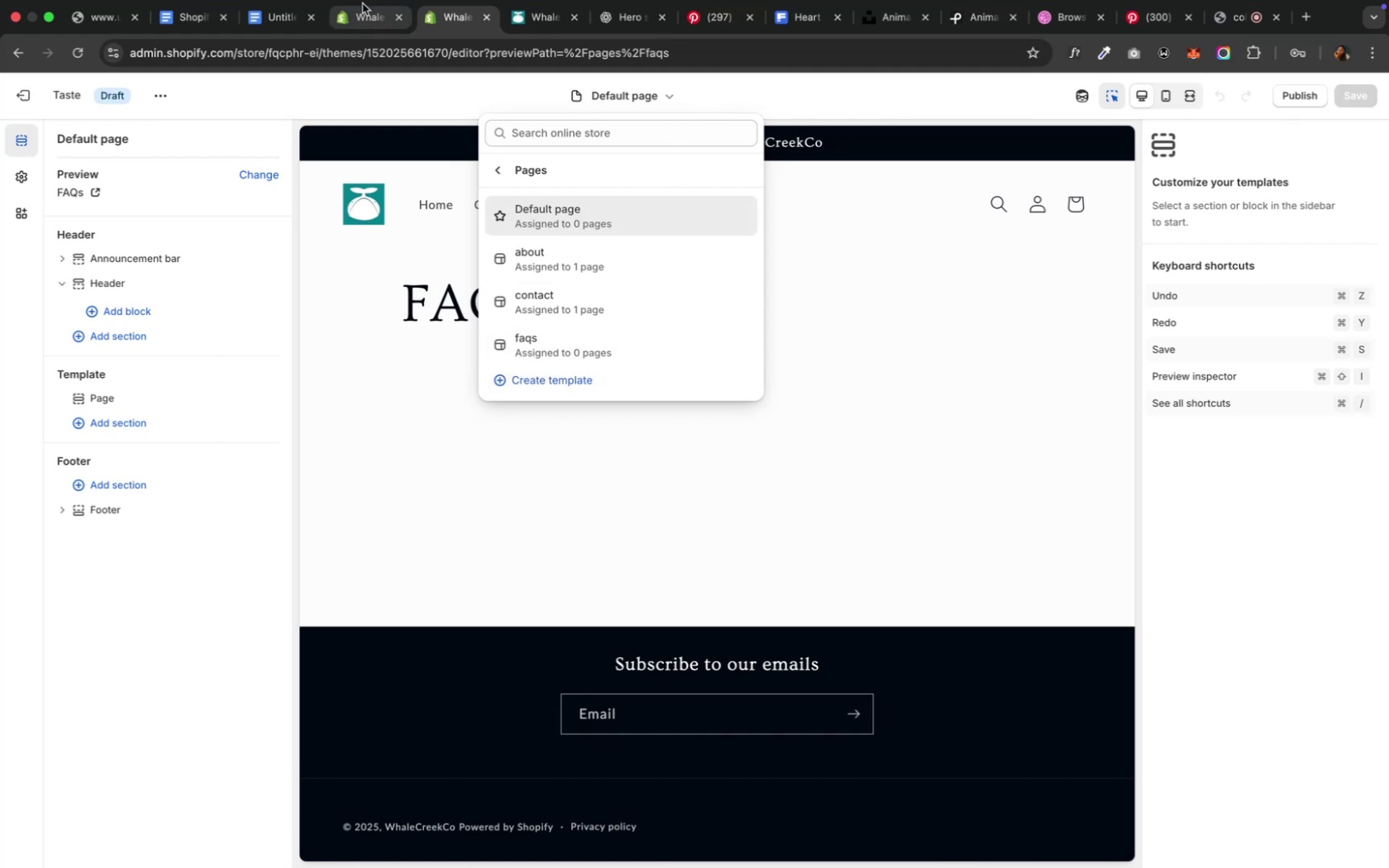 
left_click([358, 13])
 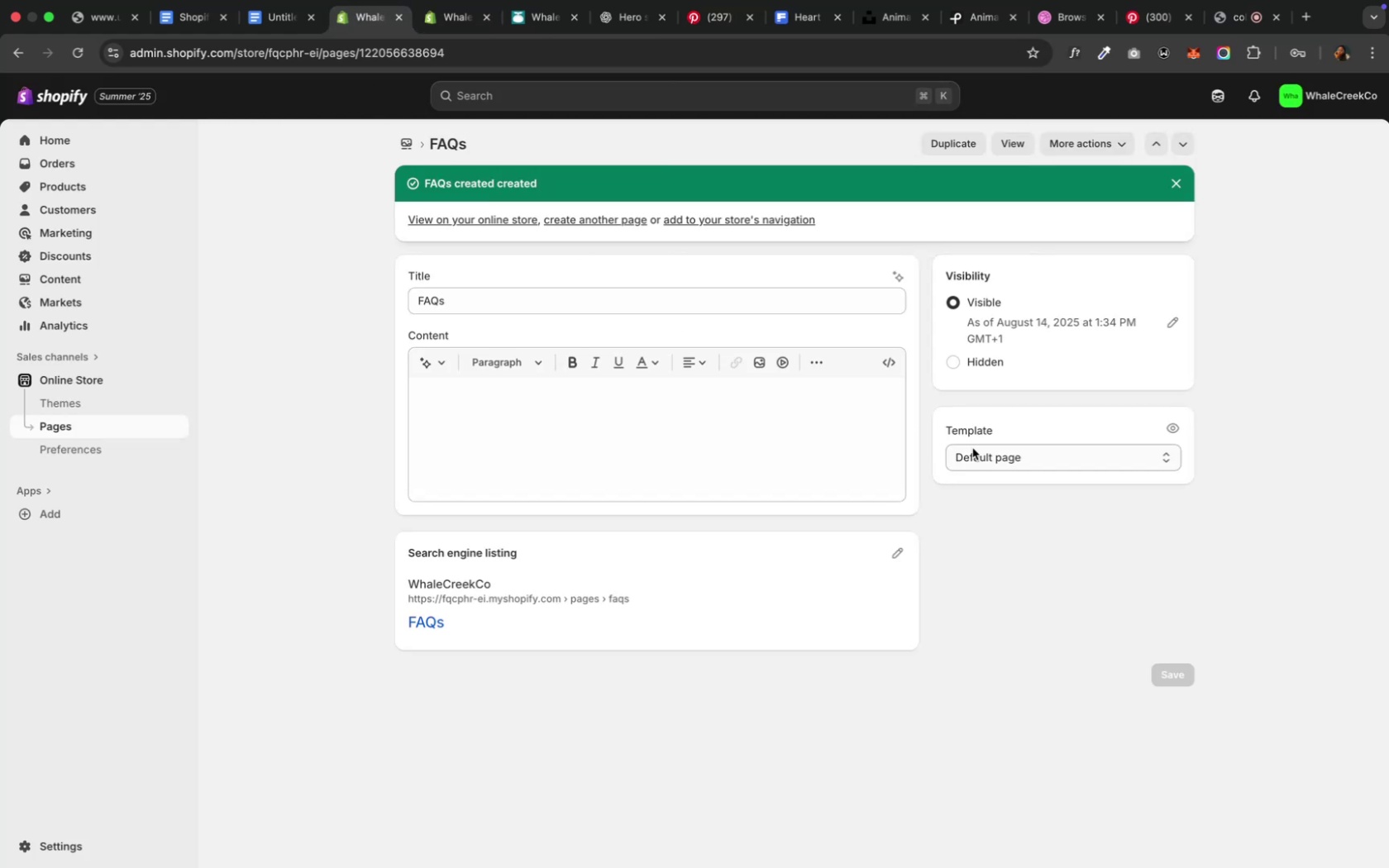 
left_click([981, 460])
 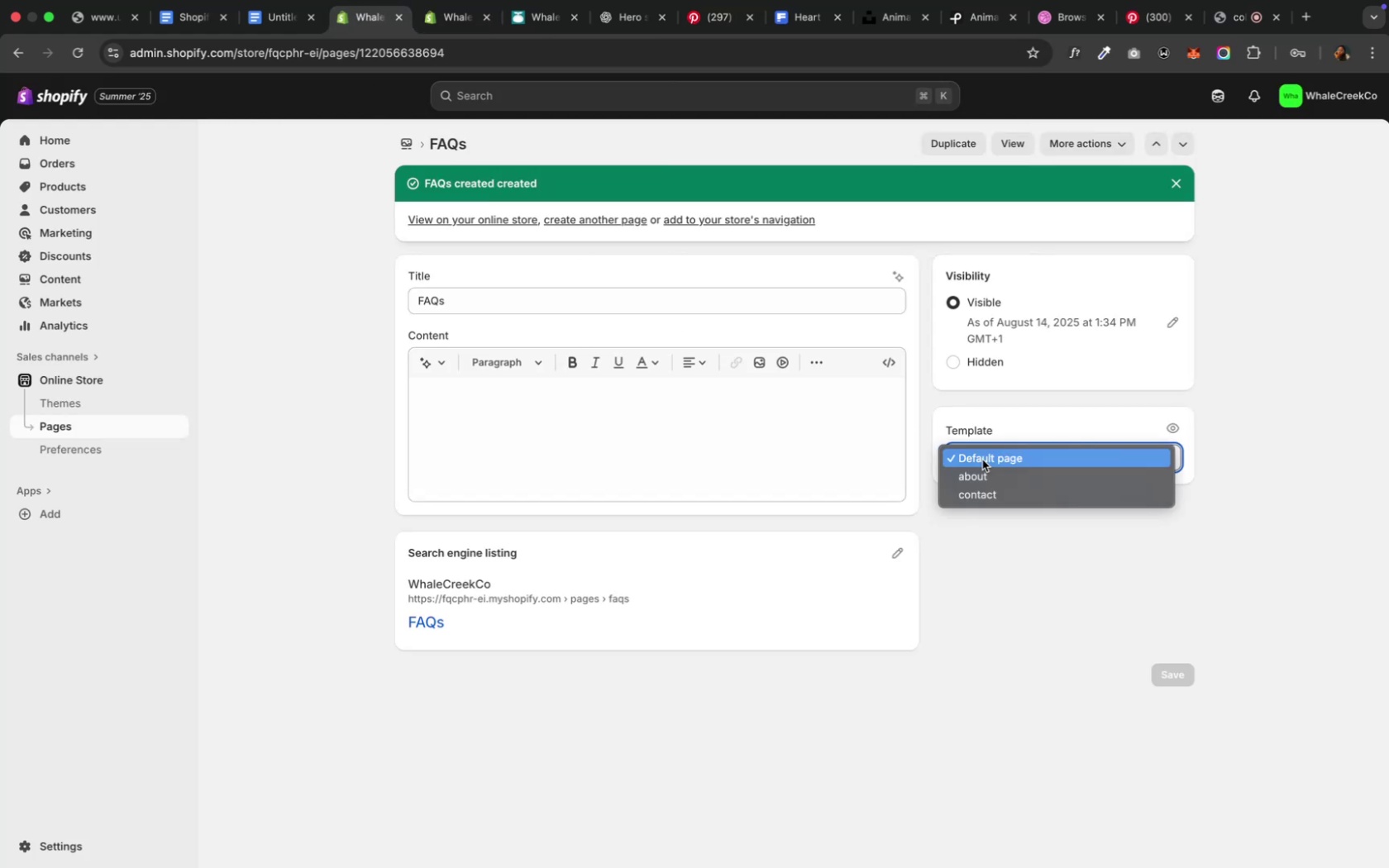 
left_click([981, 460])
 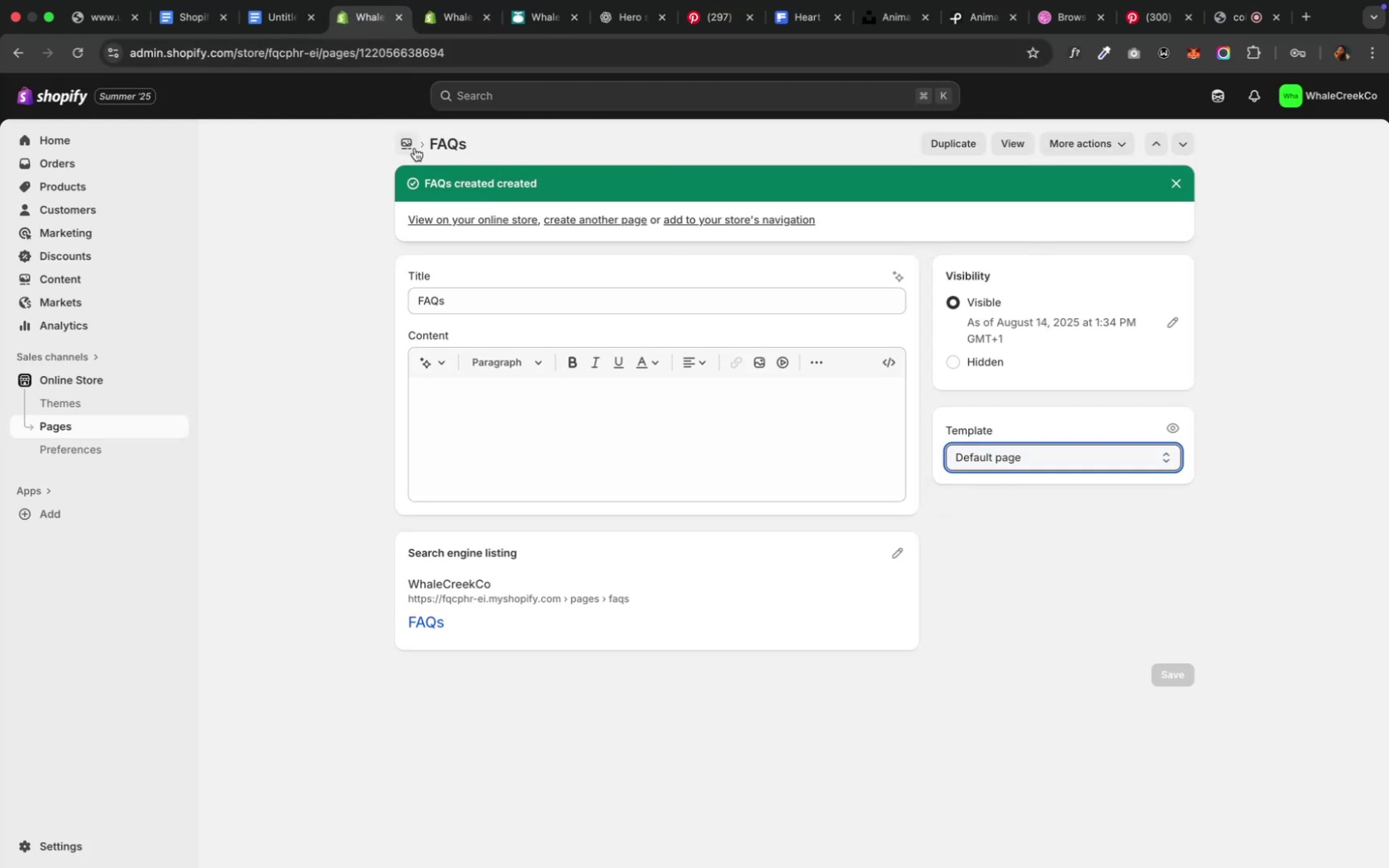 
left_click([414, 148])
 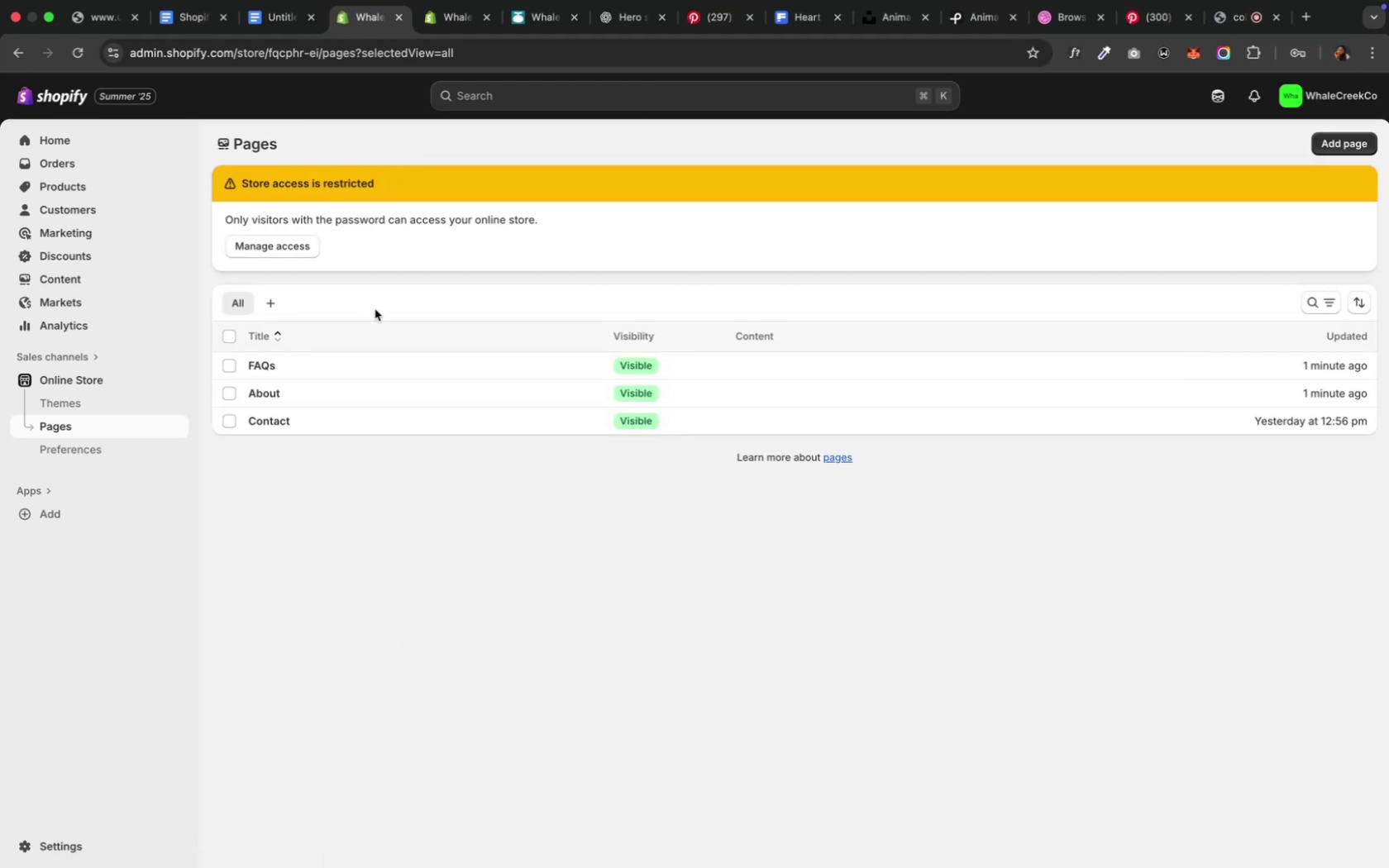 
left_click([370, 372])
 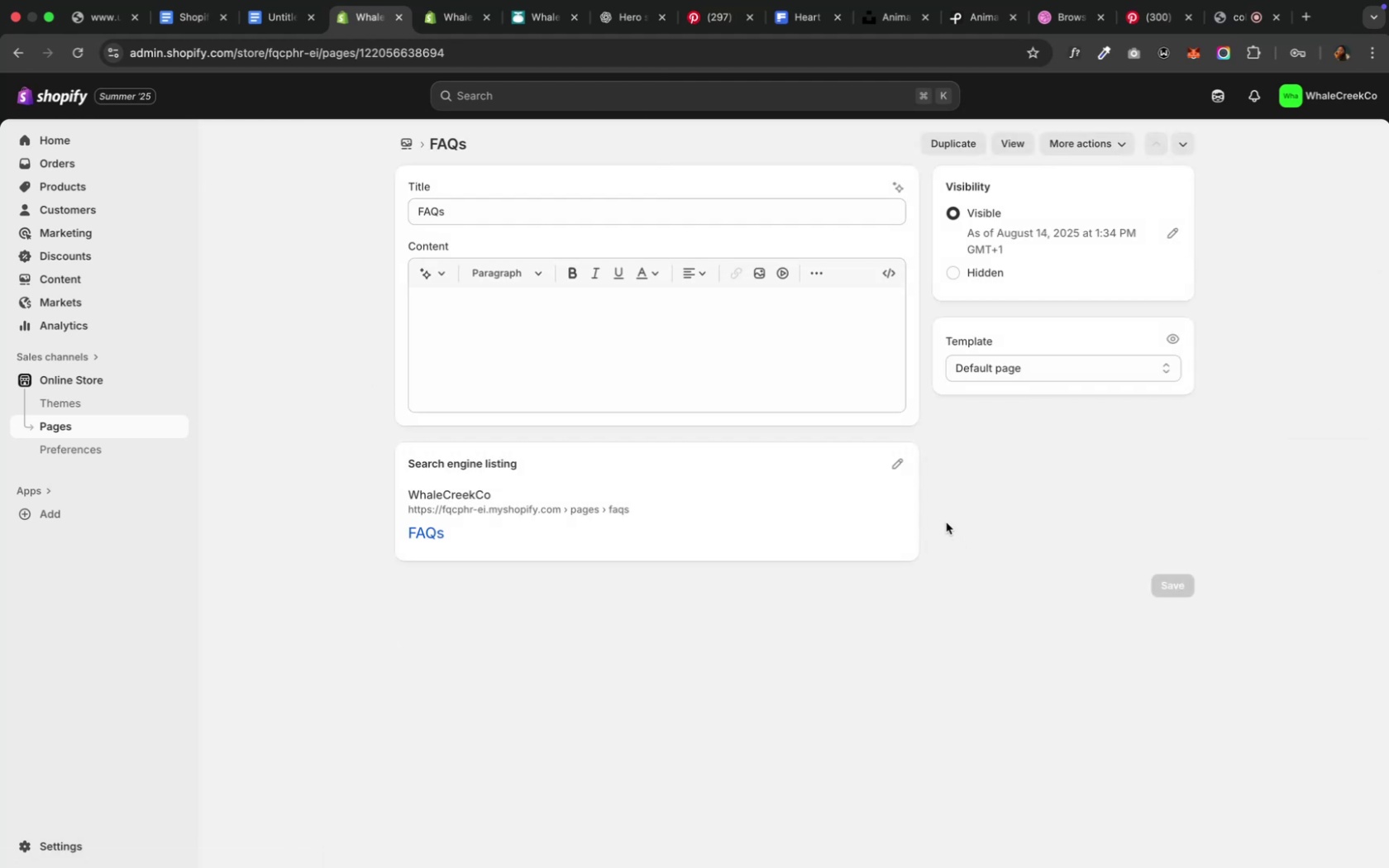 
left_click([1013, 365])
 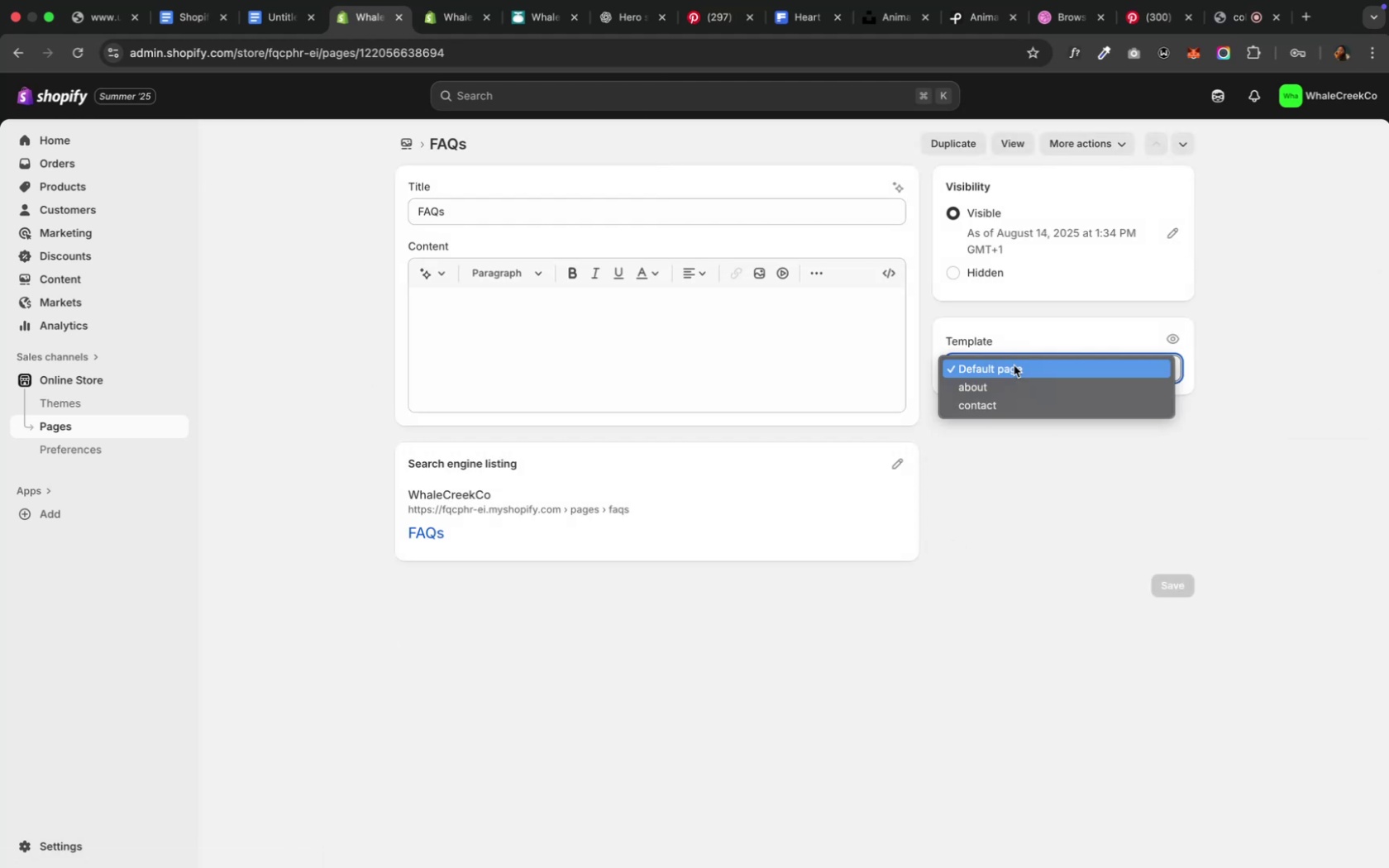 
left_click([1013, 365])
 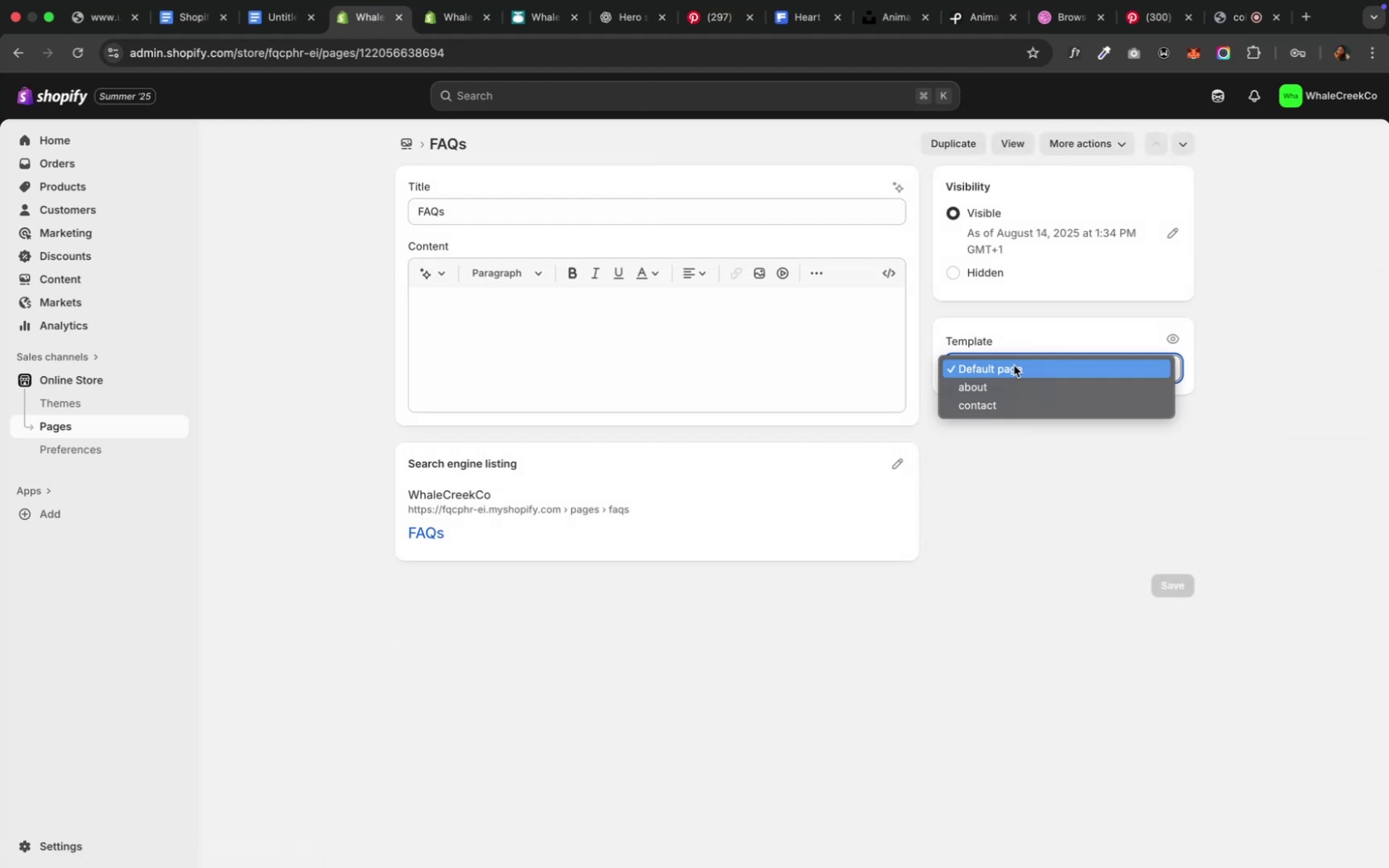 
double_click([1013, 365])
 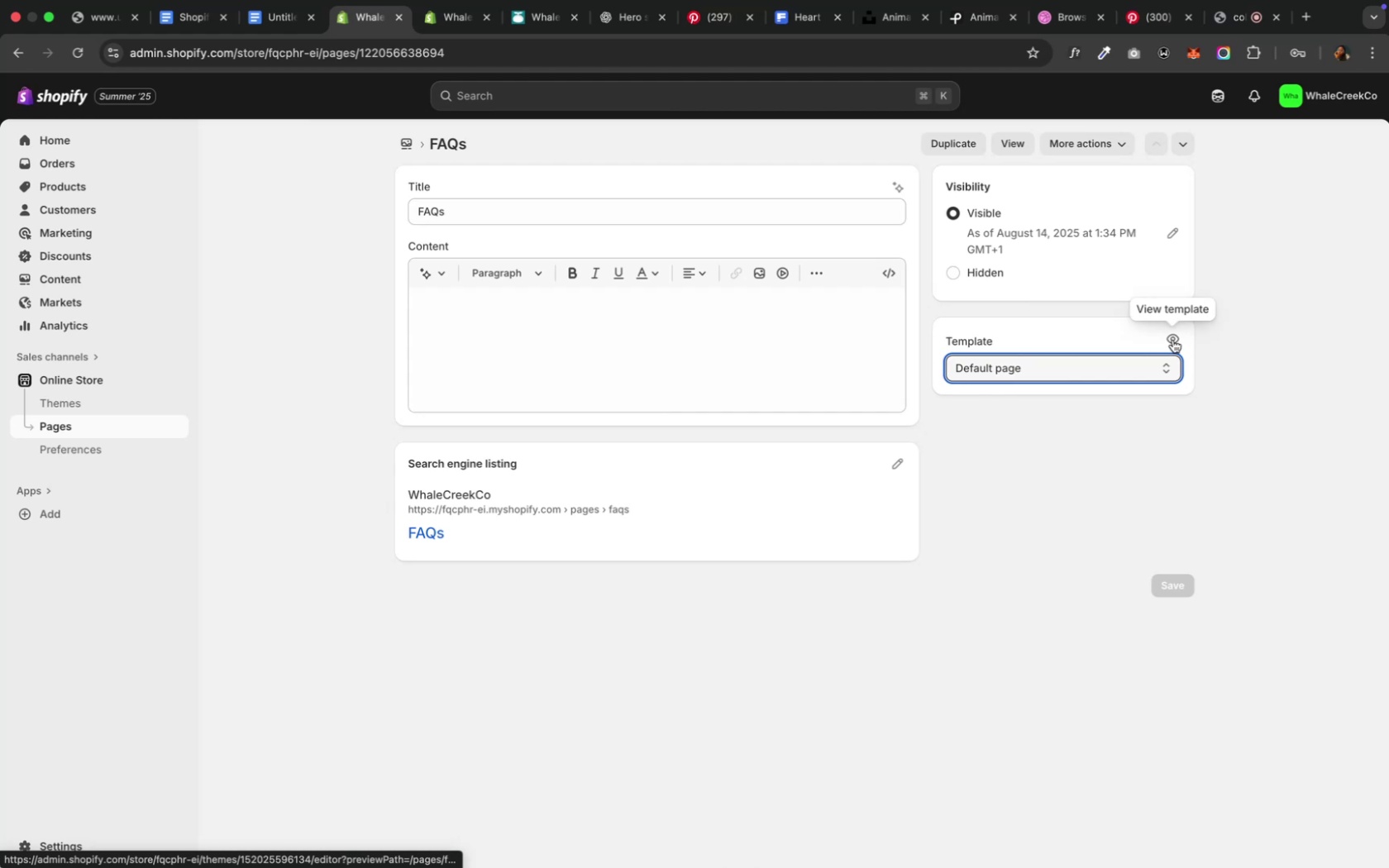 
left_click([1172, 340])
 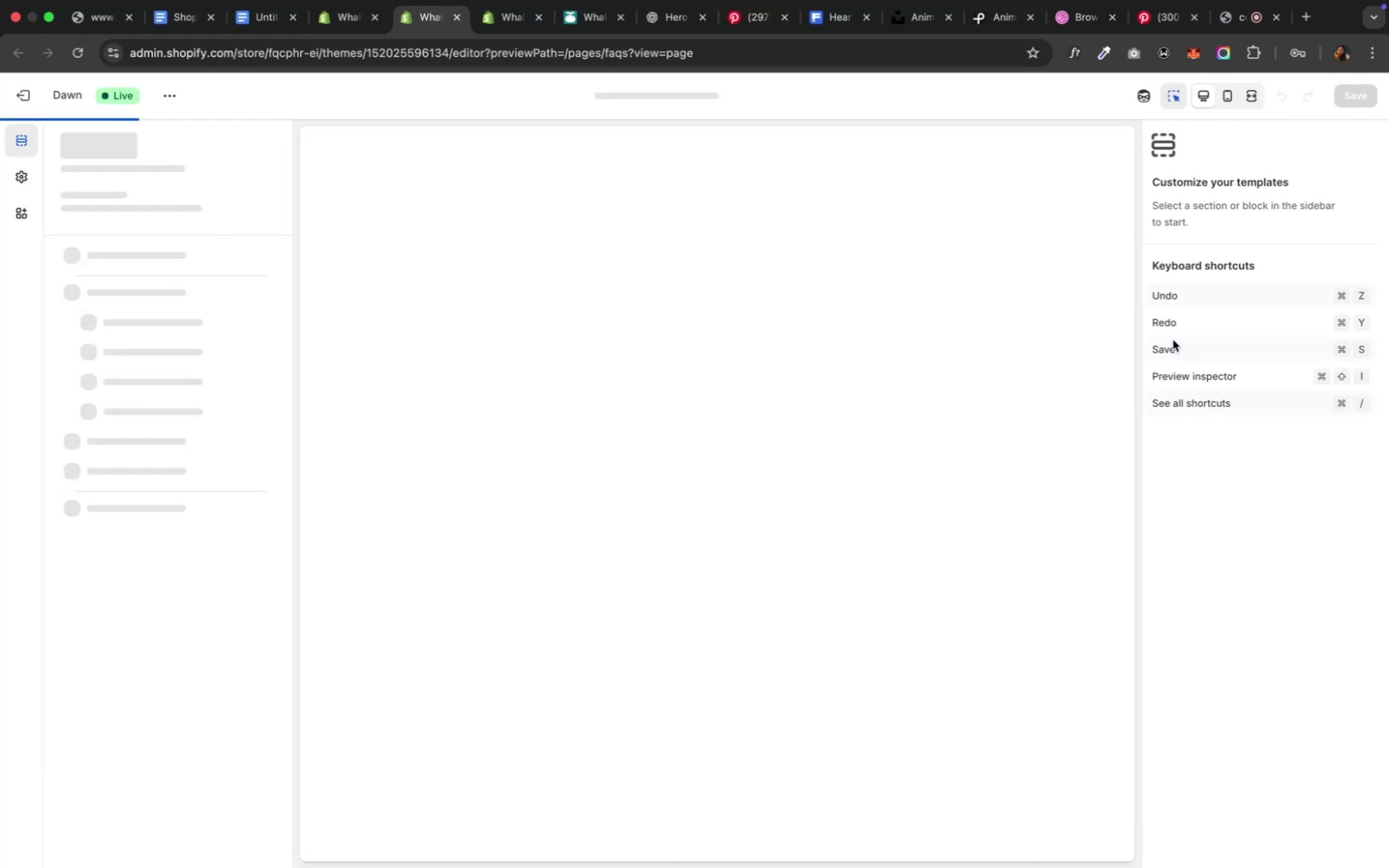 
wait(10.88)
 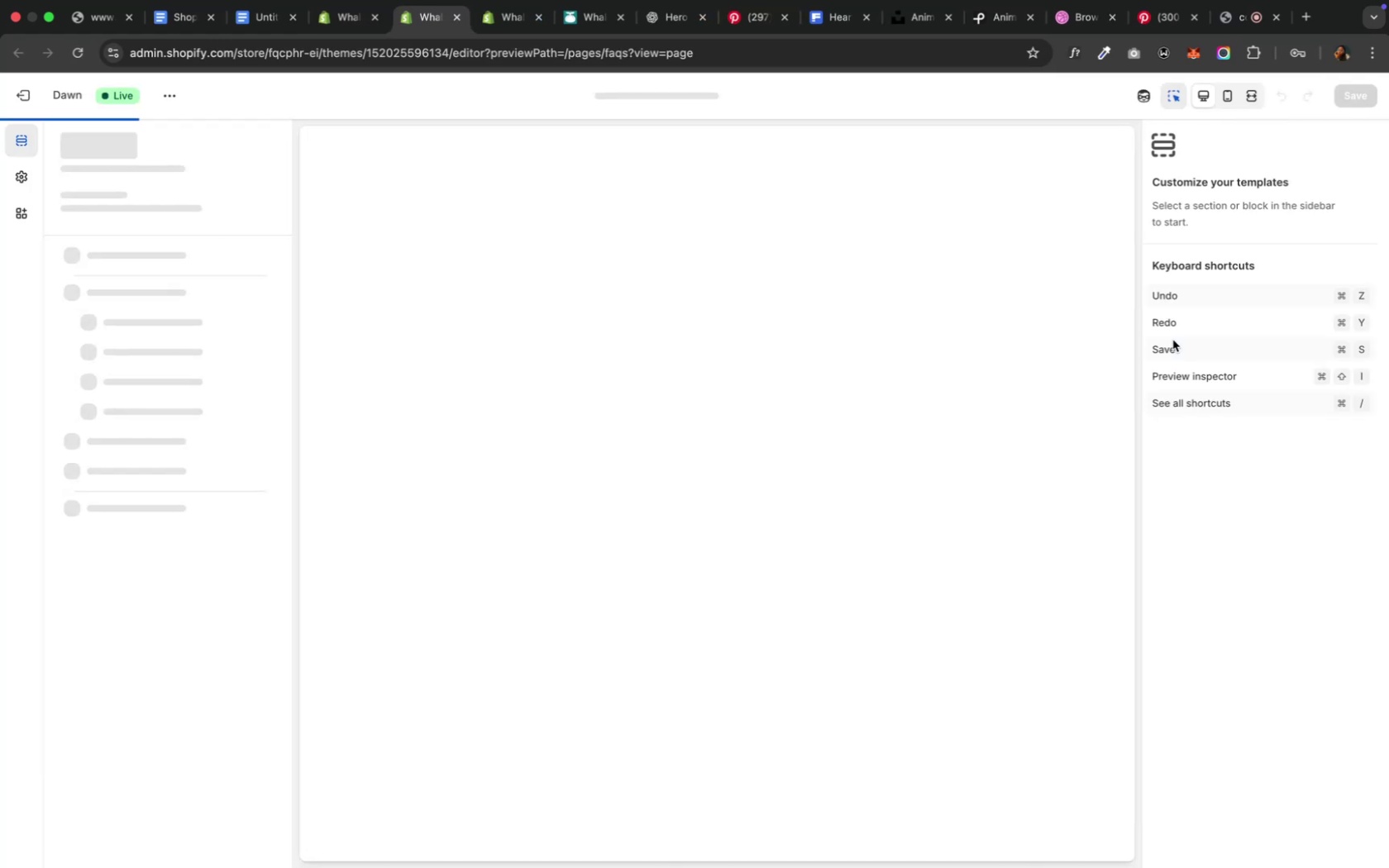 
left_click([253, 183])
 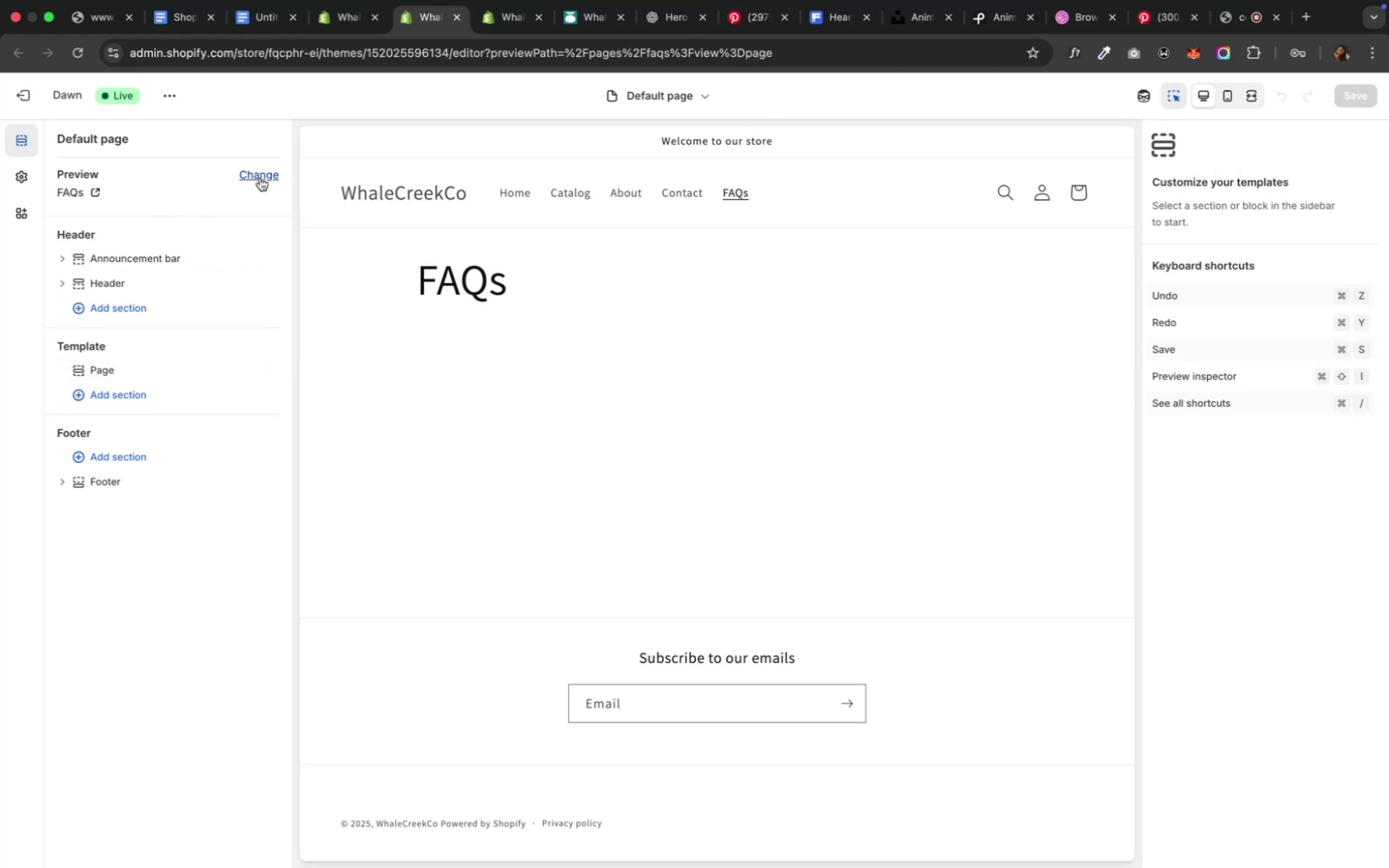 
left_click([260, 176])
 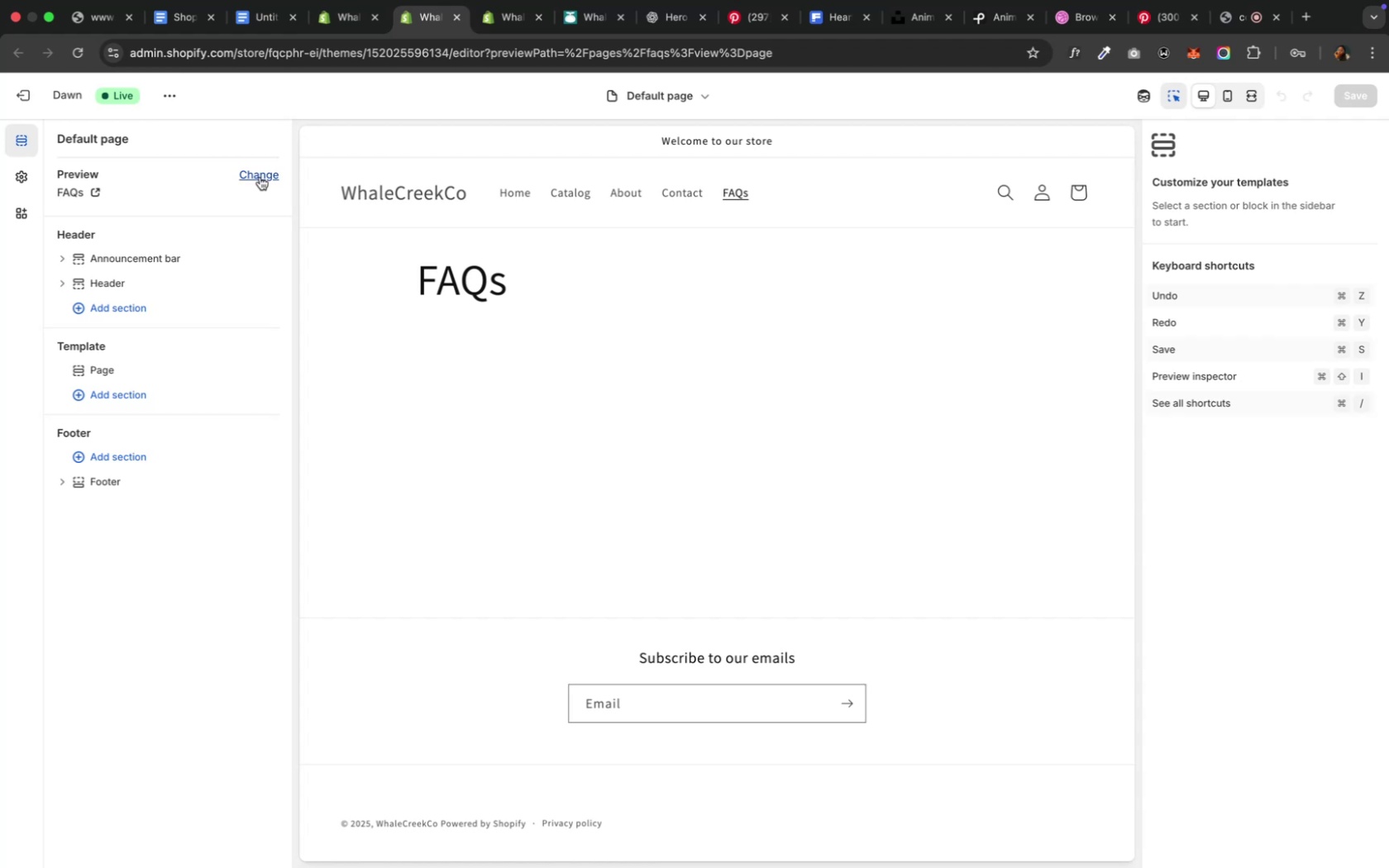 
wait(10.61)
 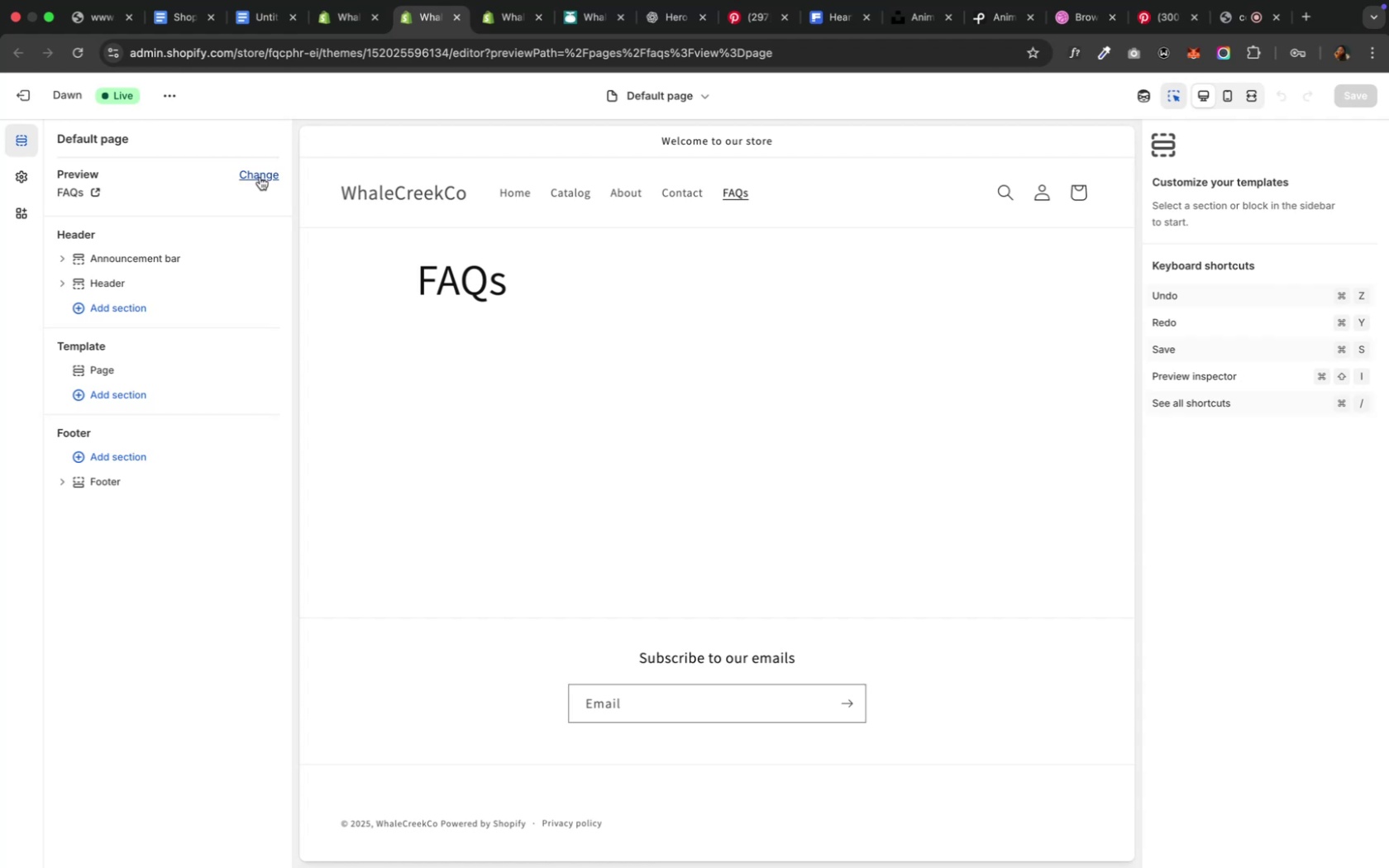 
left_click([255, 187])
 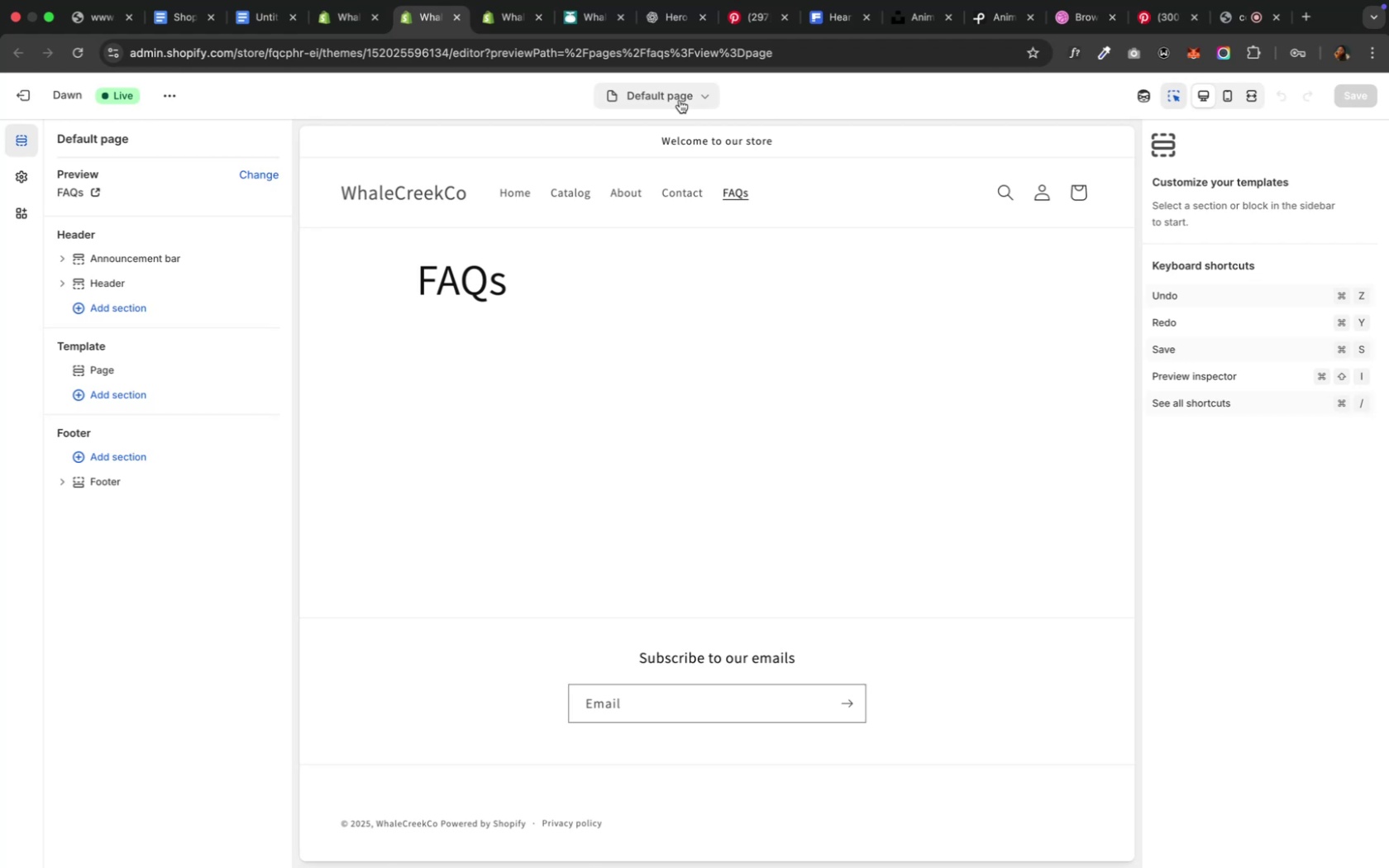 
wait(6.3)
 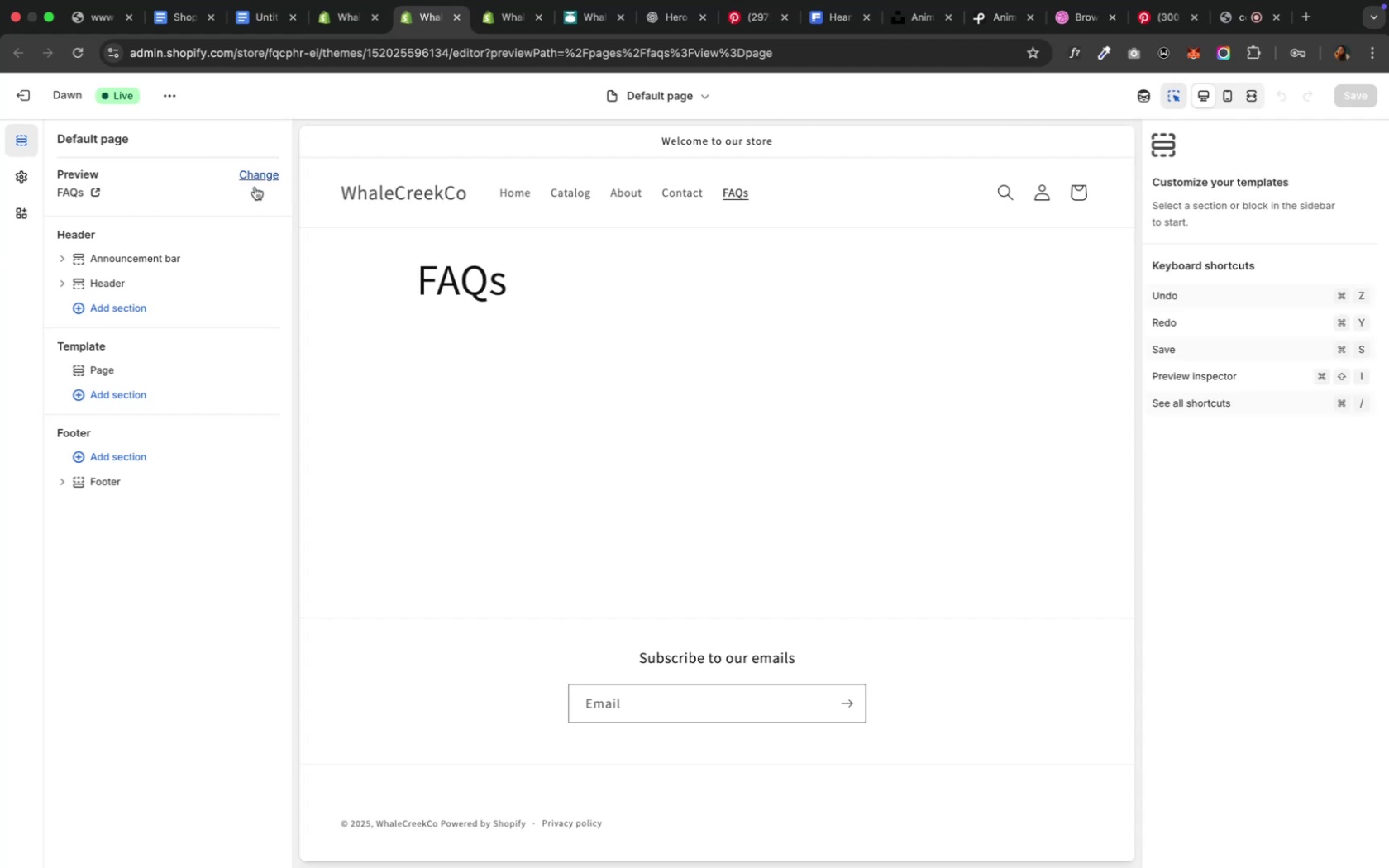 
left_click([679, 100])
 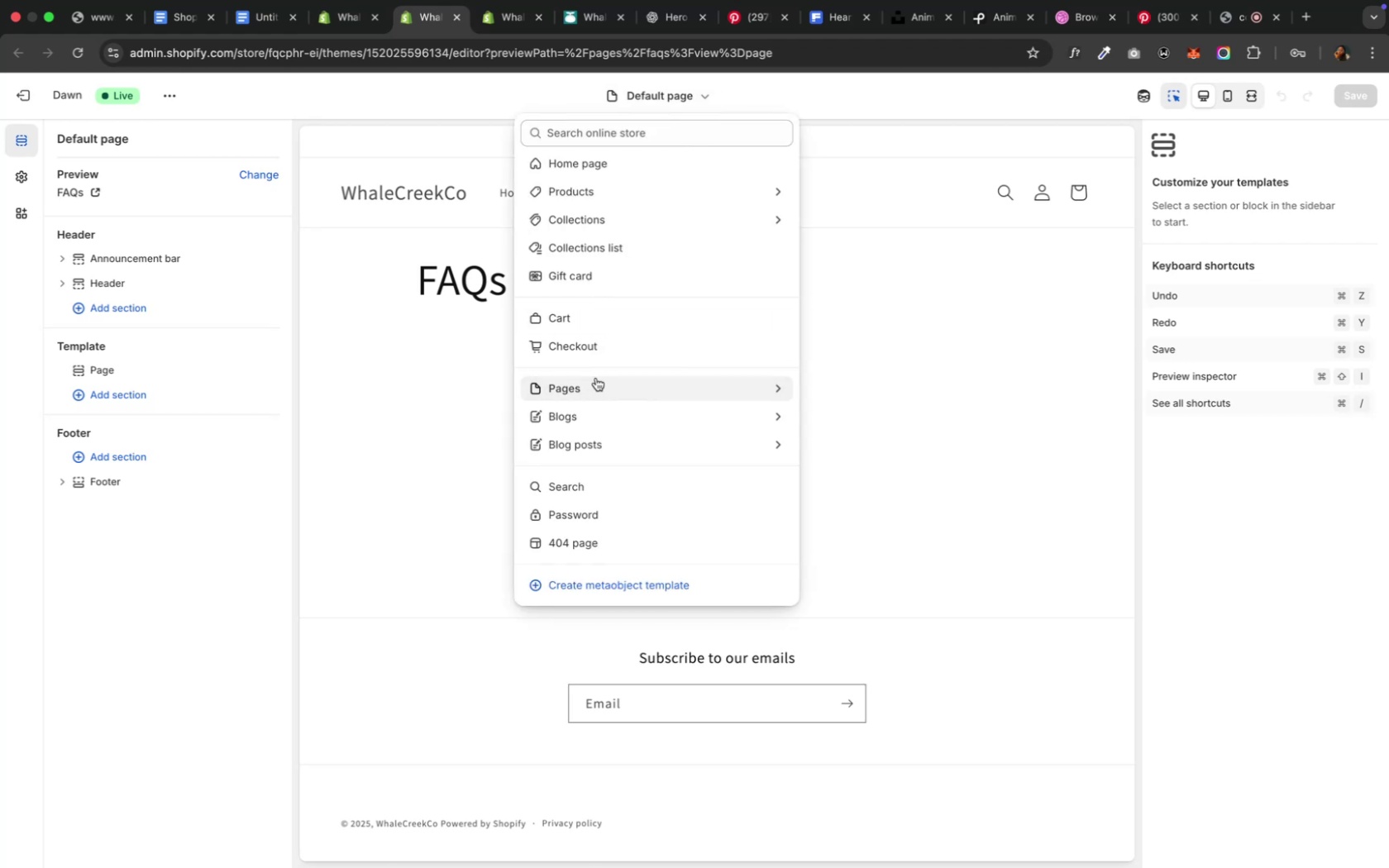 
wait(8.62)
 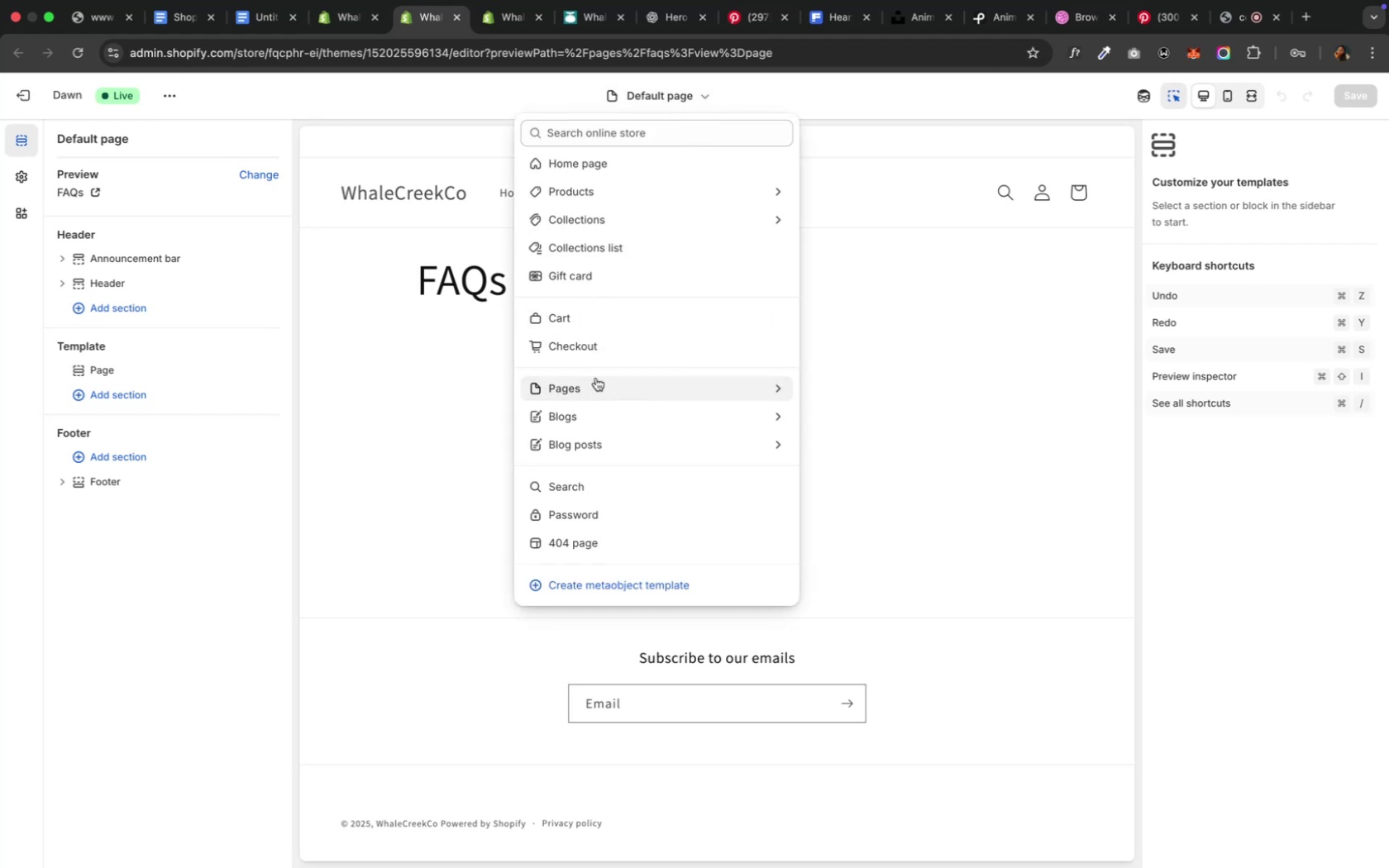 
left_click([596, 326])
 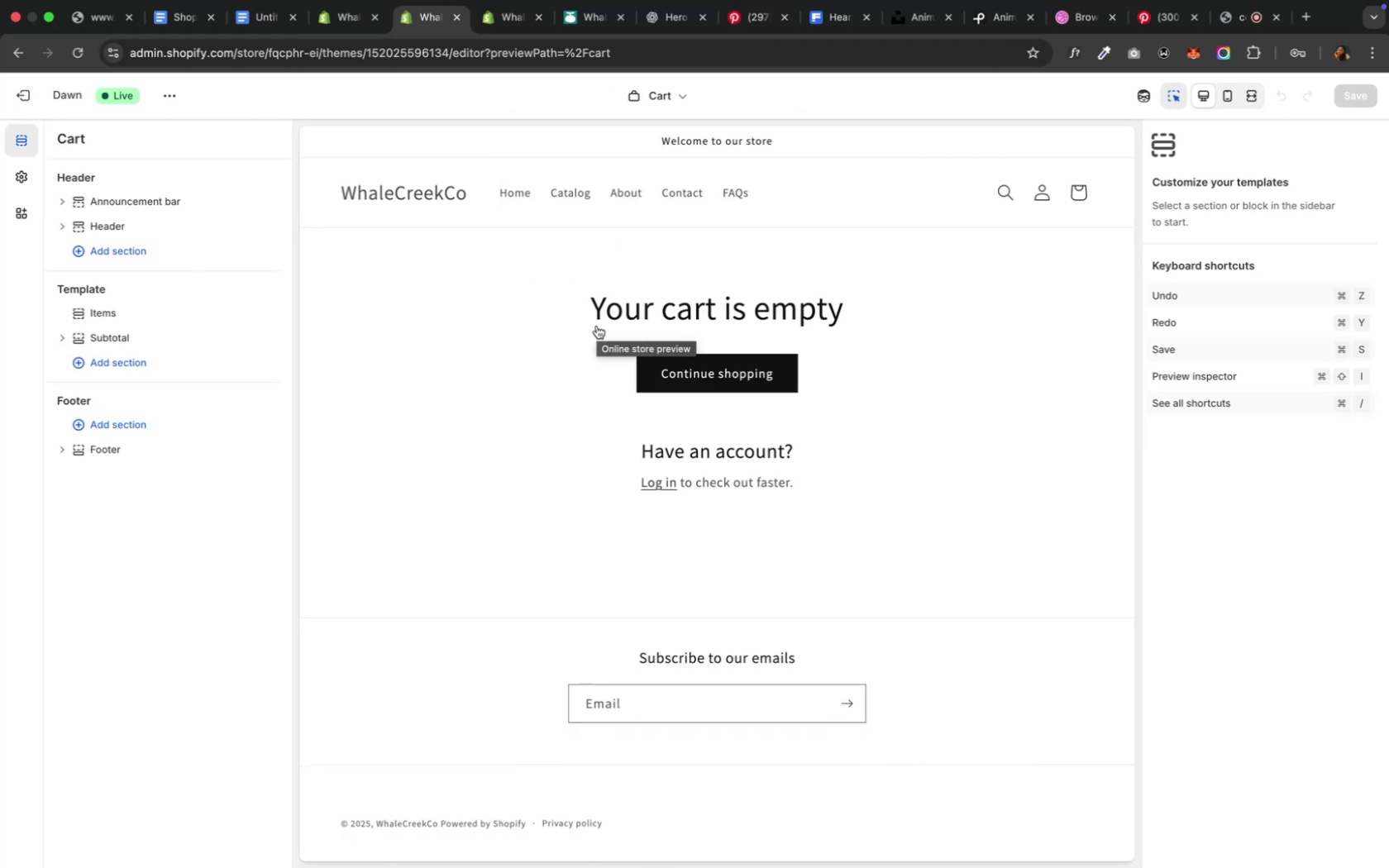 
left_click([679, 107])
 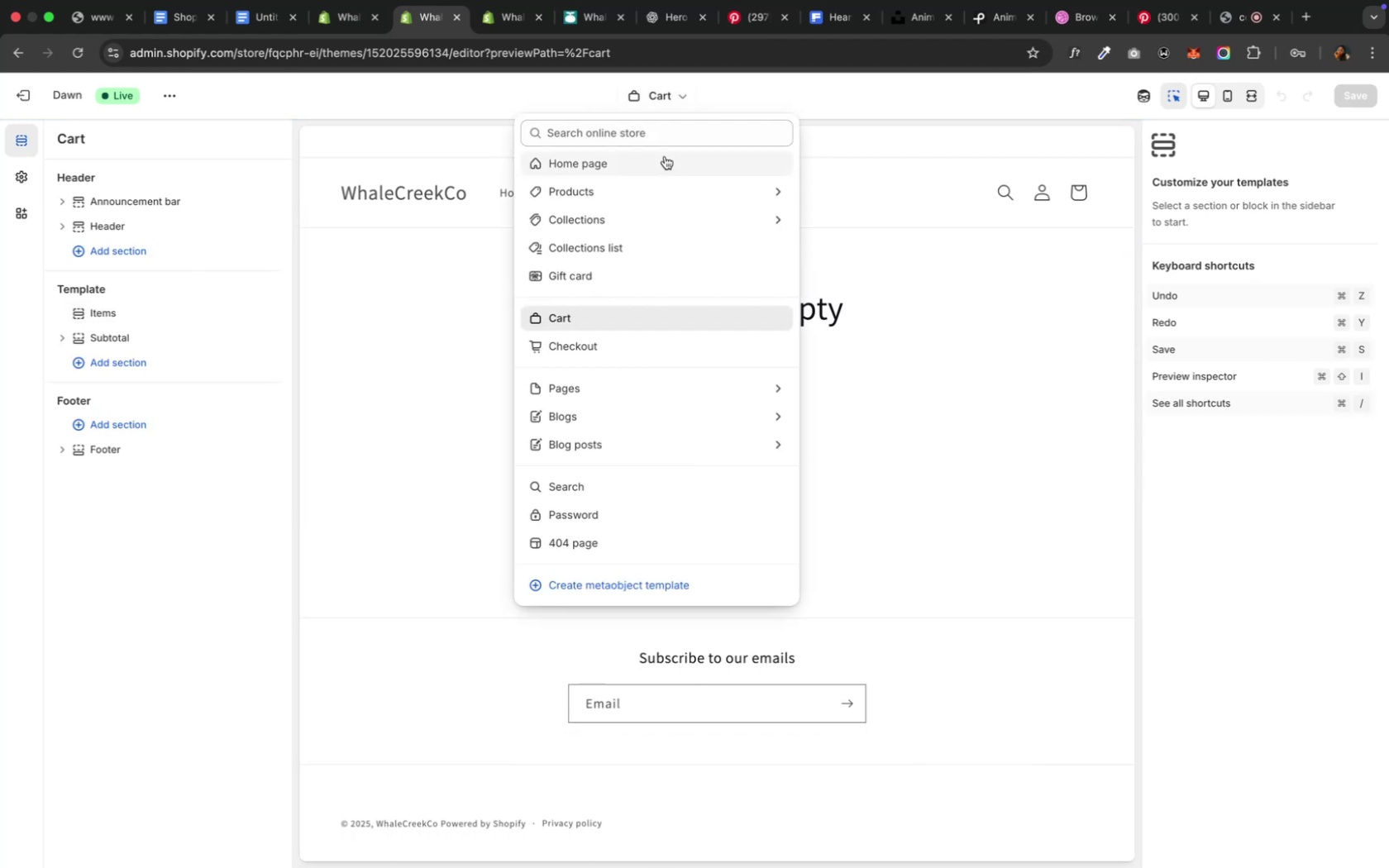 
left_click([661, 164])
 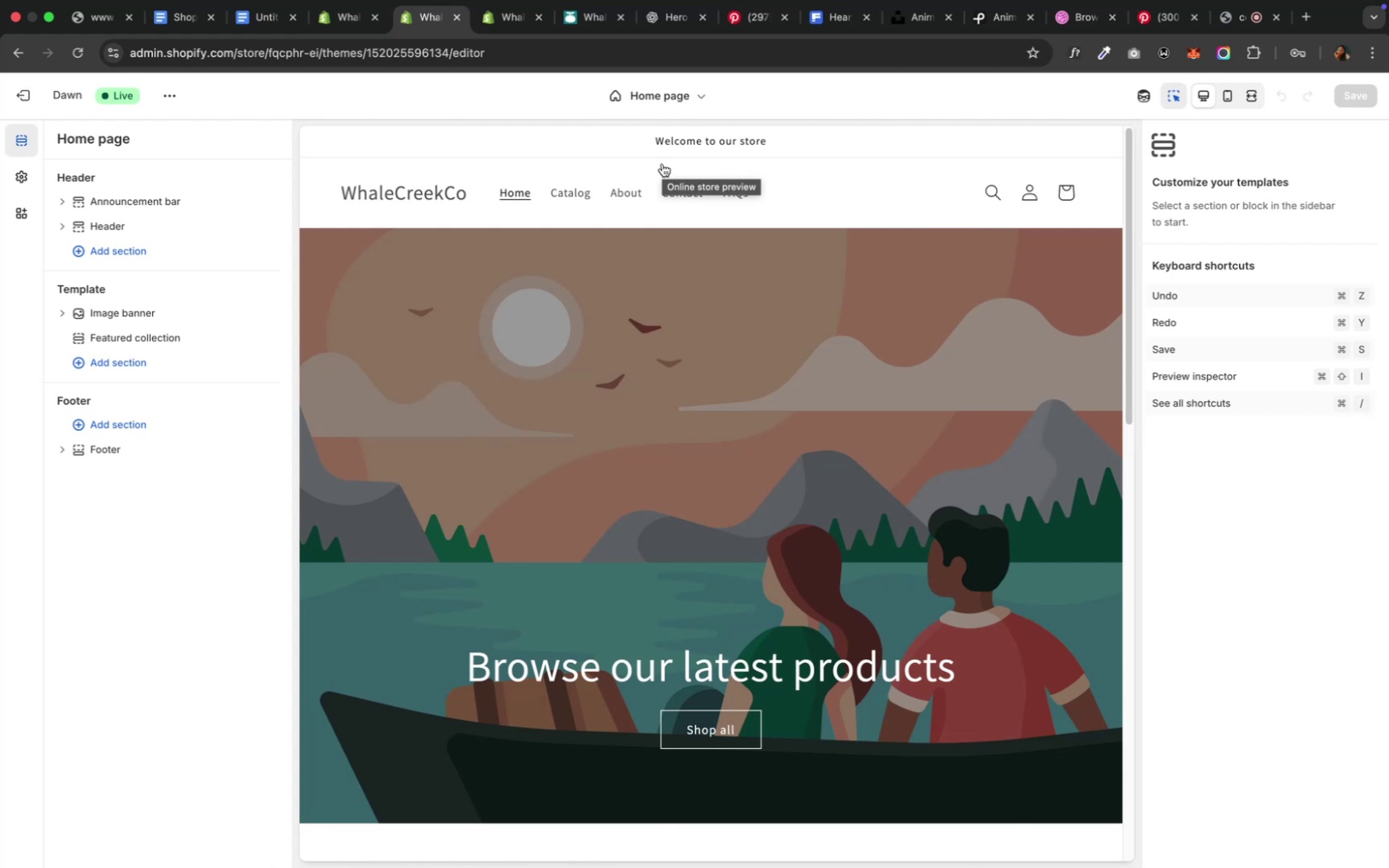 
wait(6.54)
 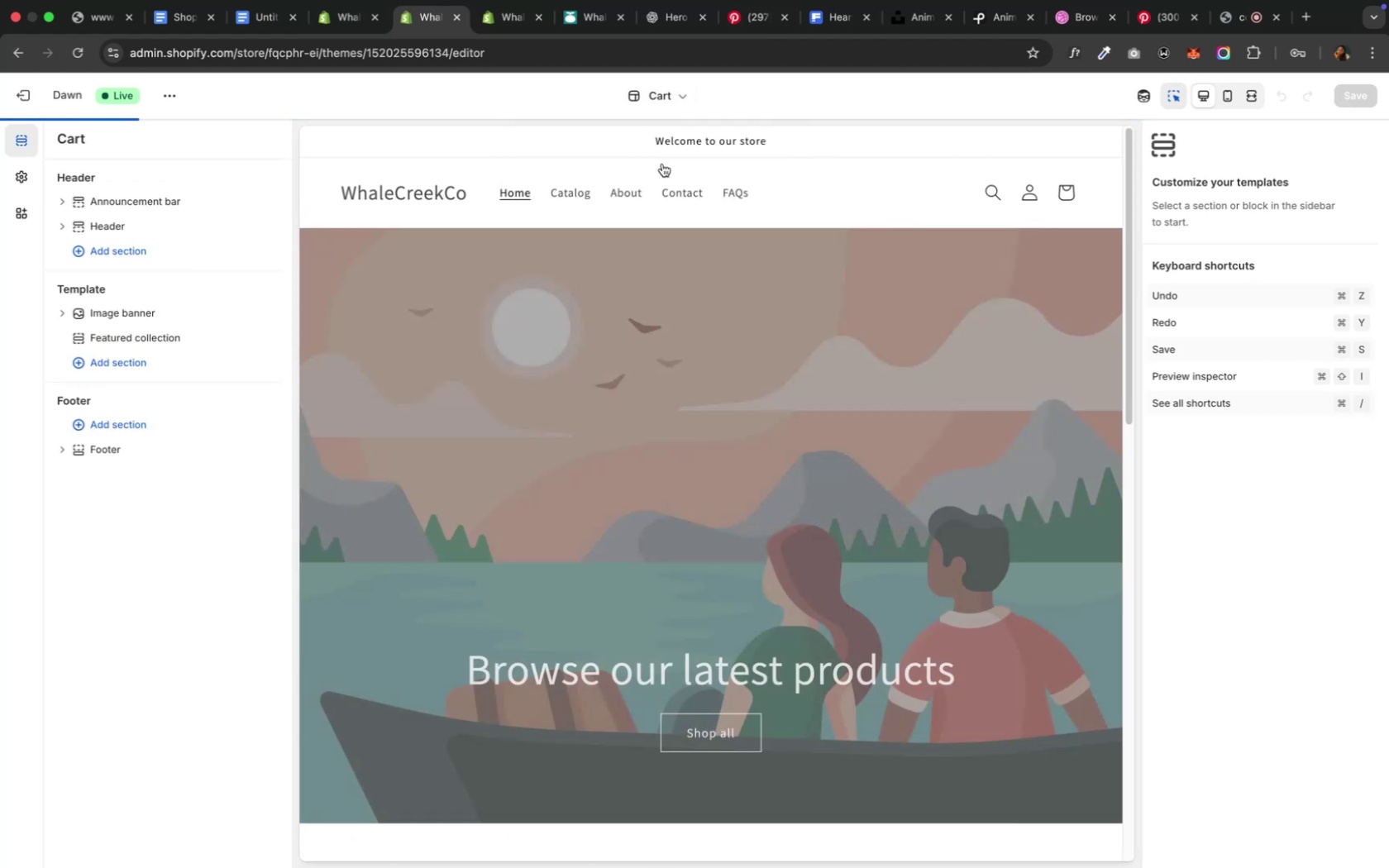 
mouse_move([460, 50])
 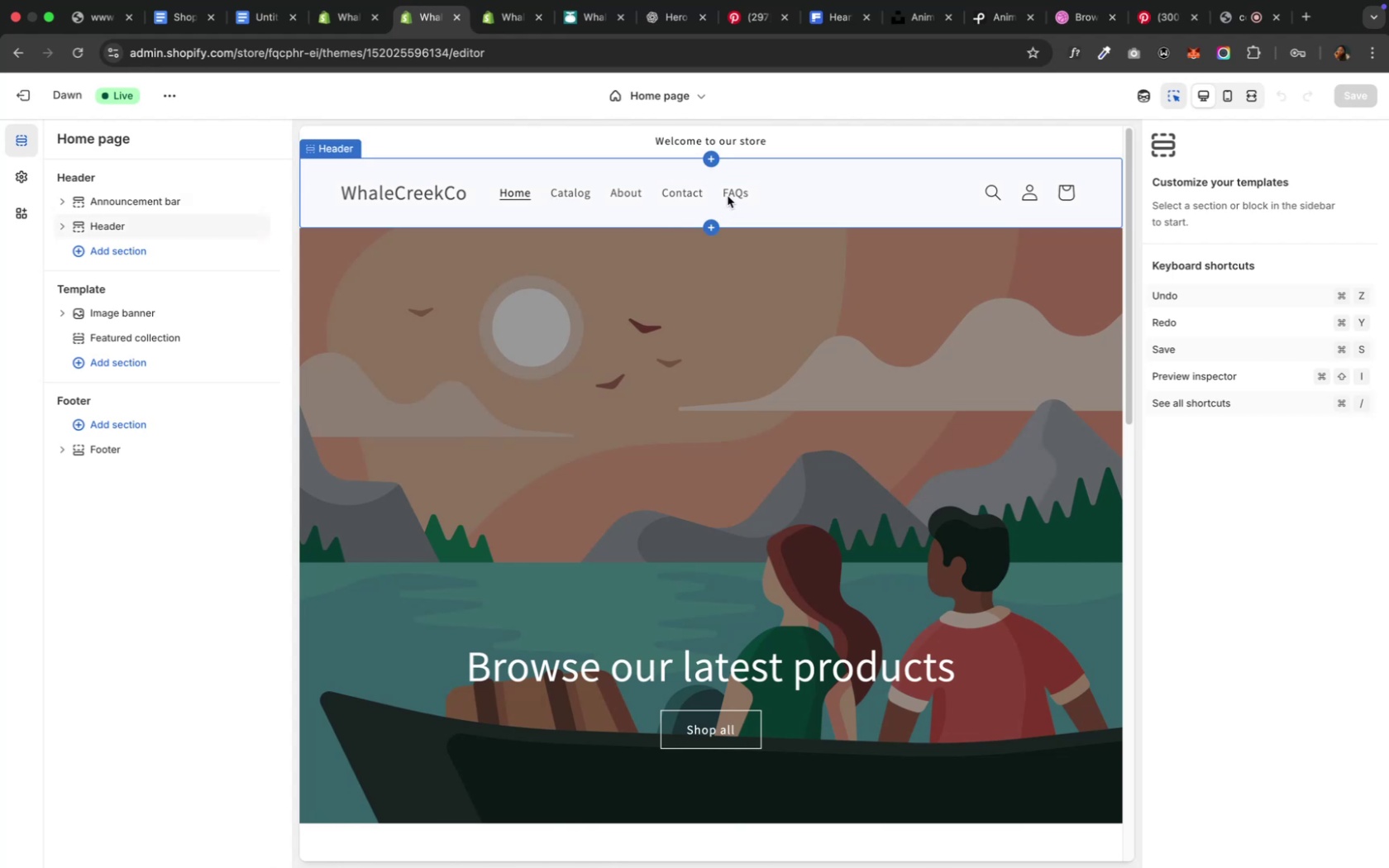 
left_click([730, 194])
 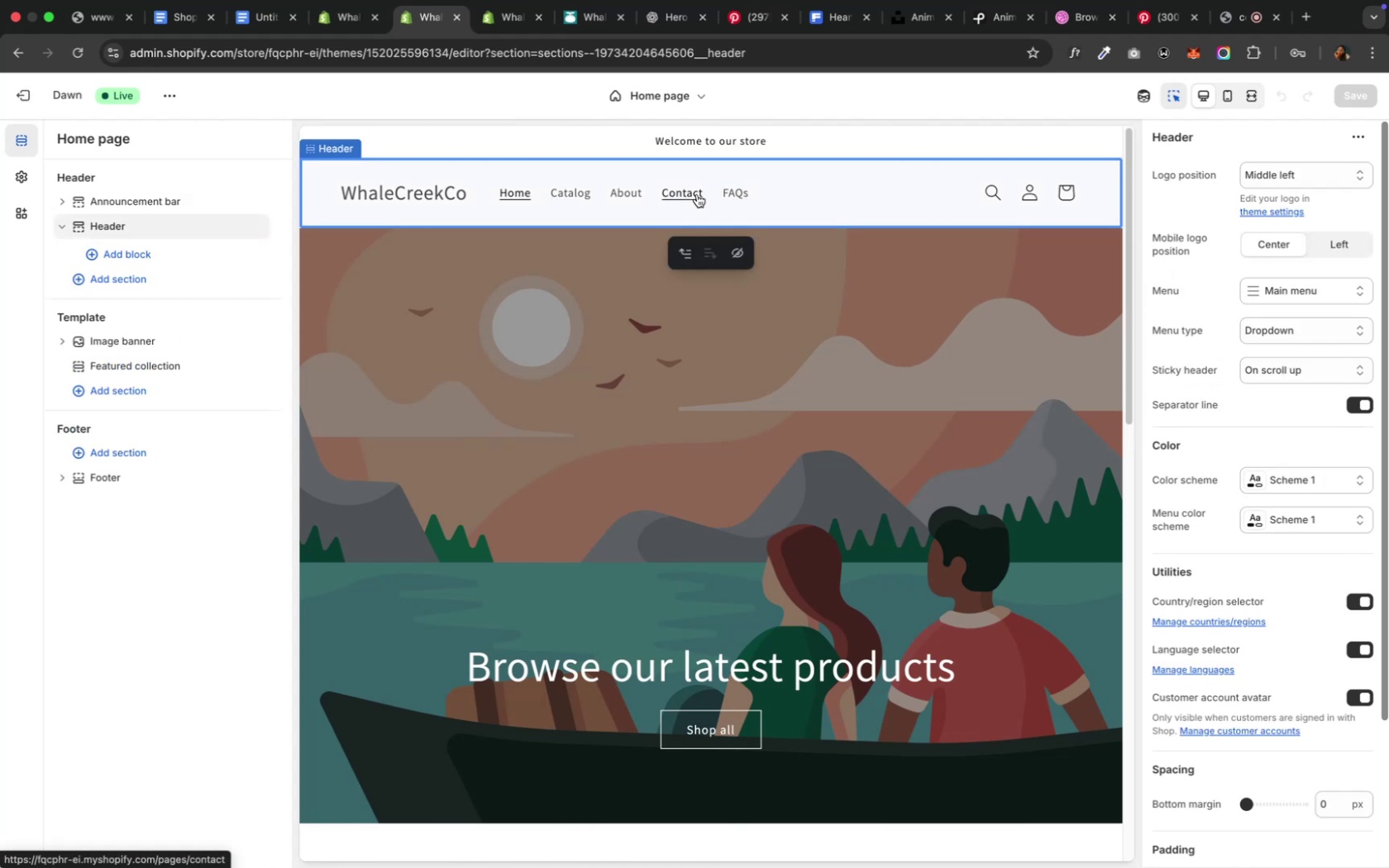 
left_click([694, 194])
 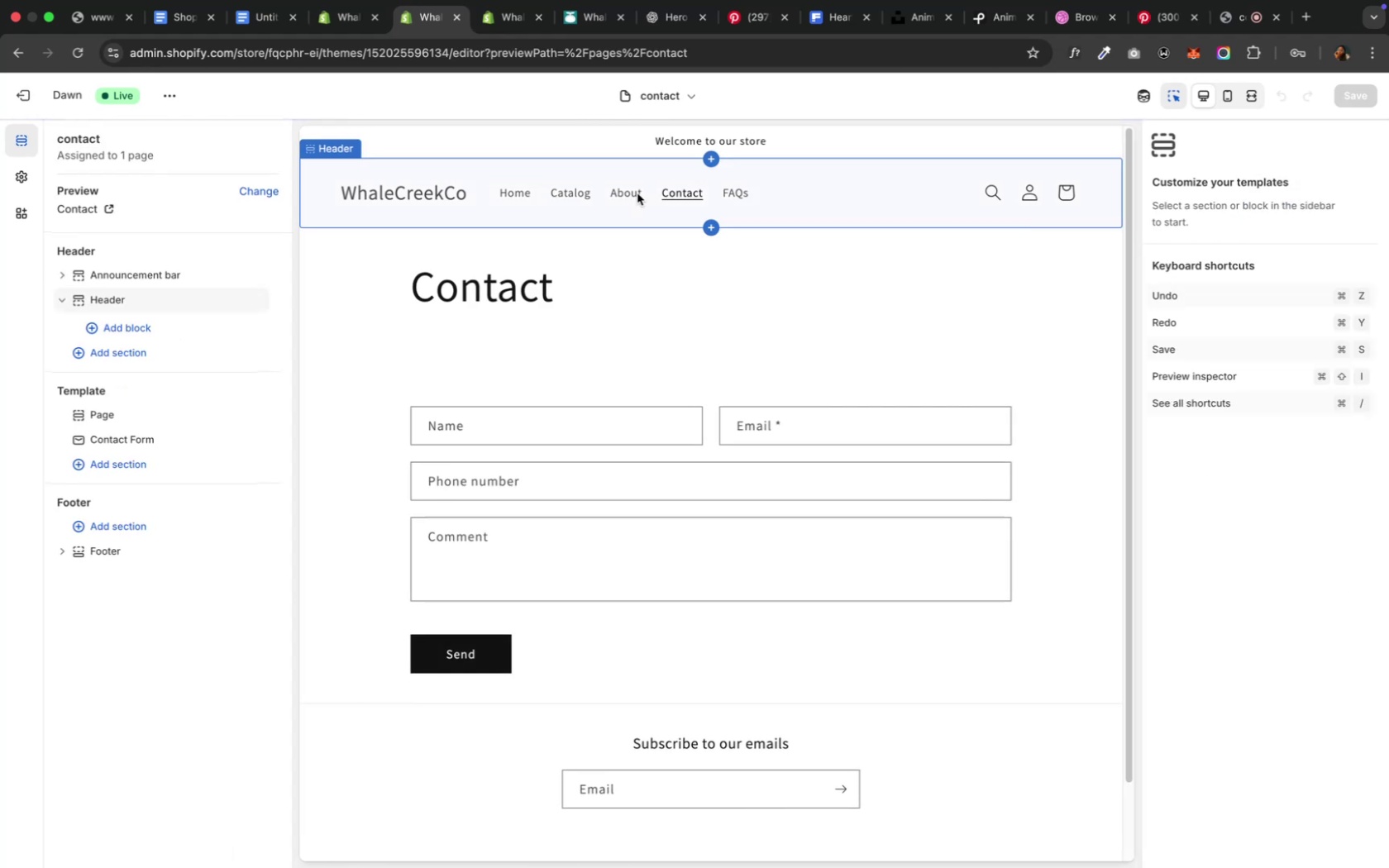 
left_click([637, 193])
 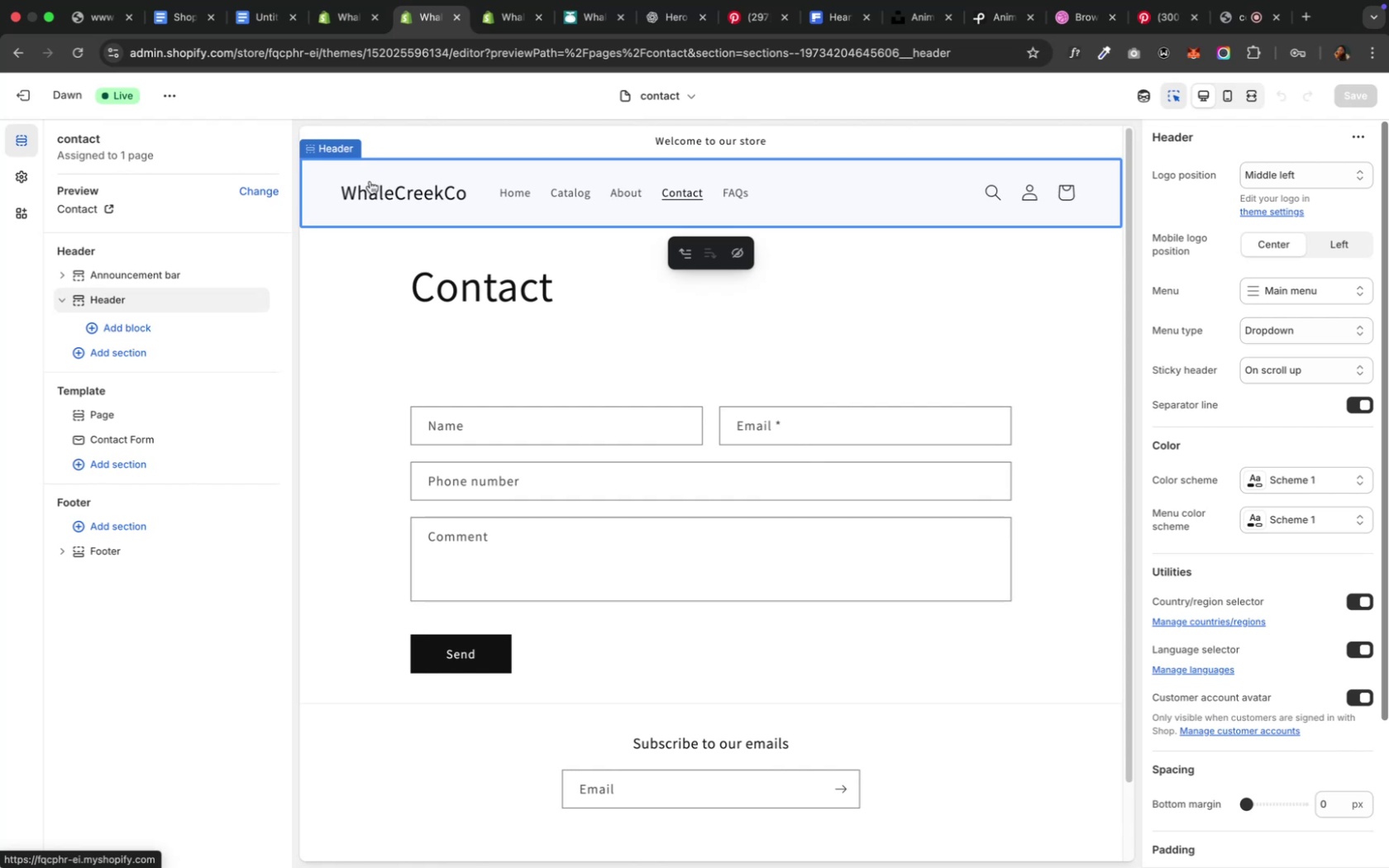 
wait(5.13)
 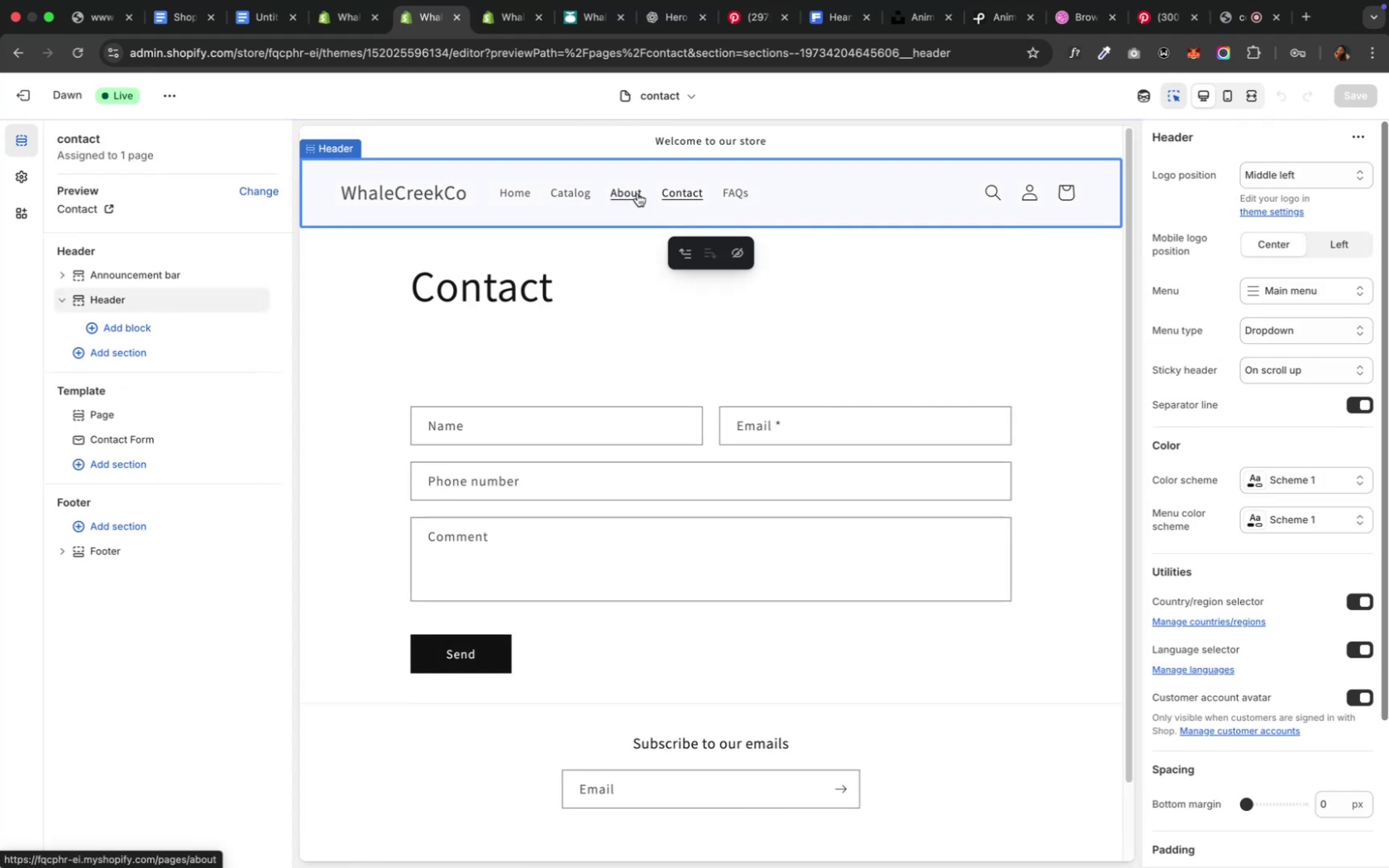 
left_click([260, 188])
 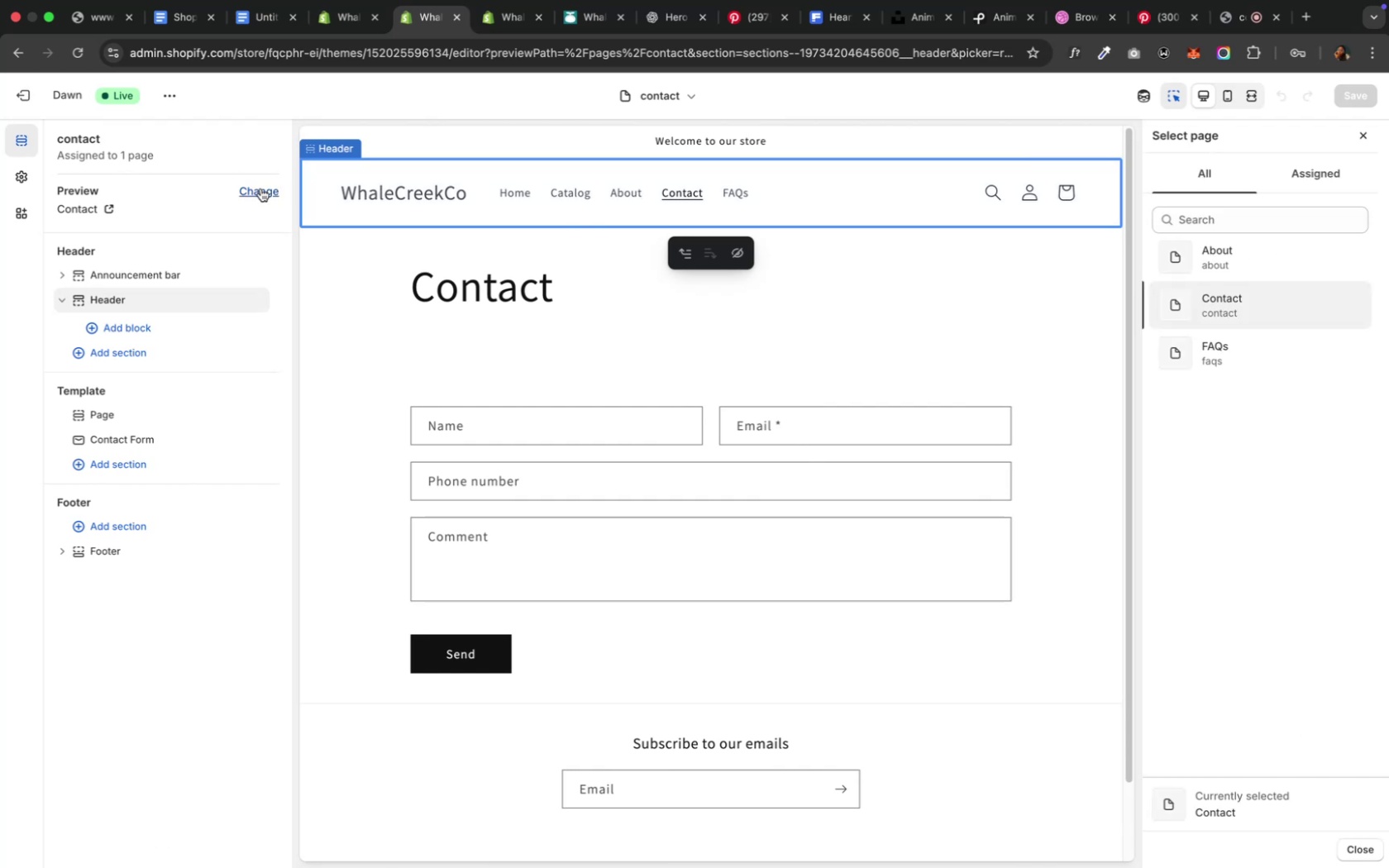 
left_click([736, 196])
 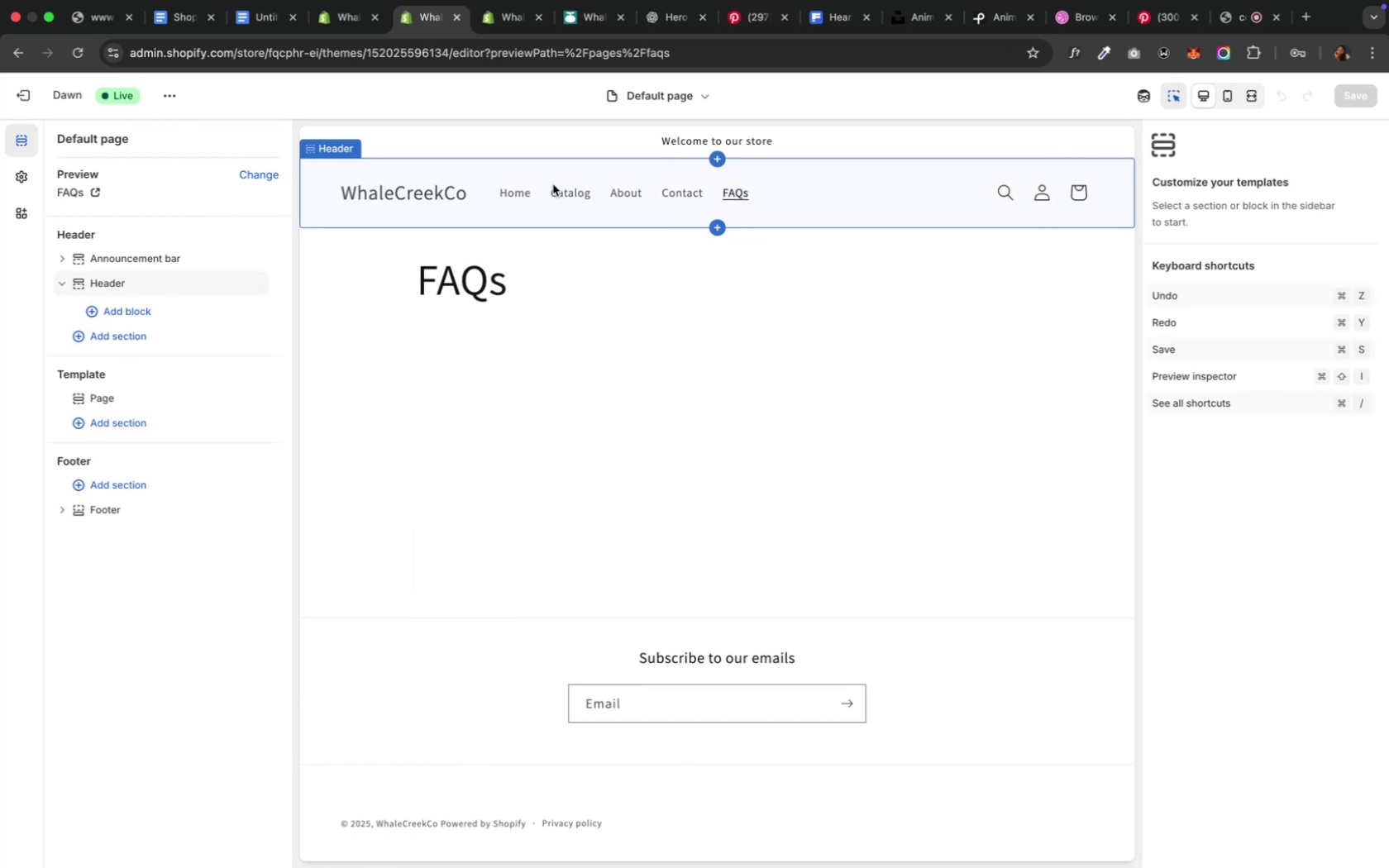 
left_click([278, 165])
 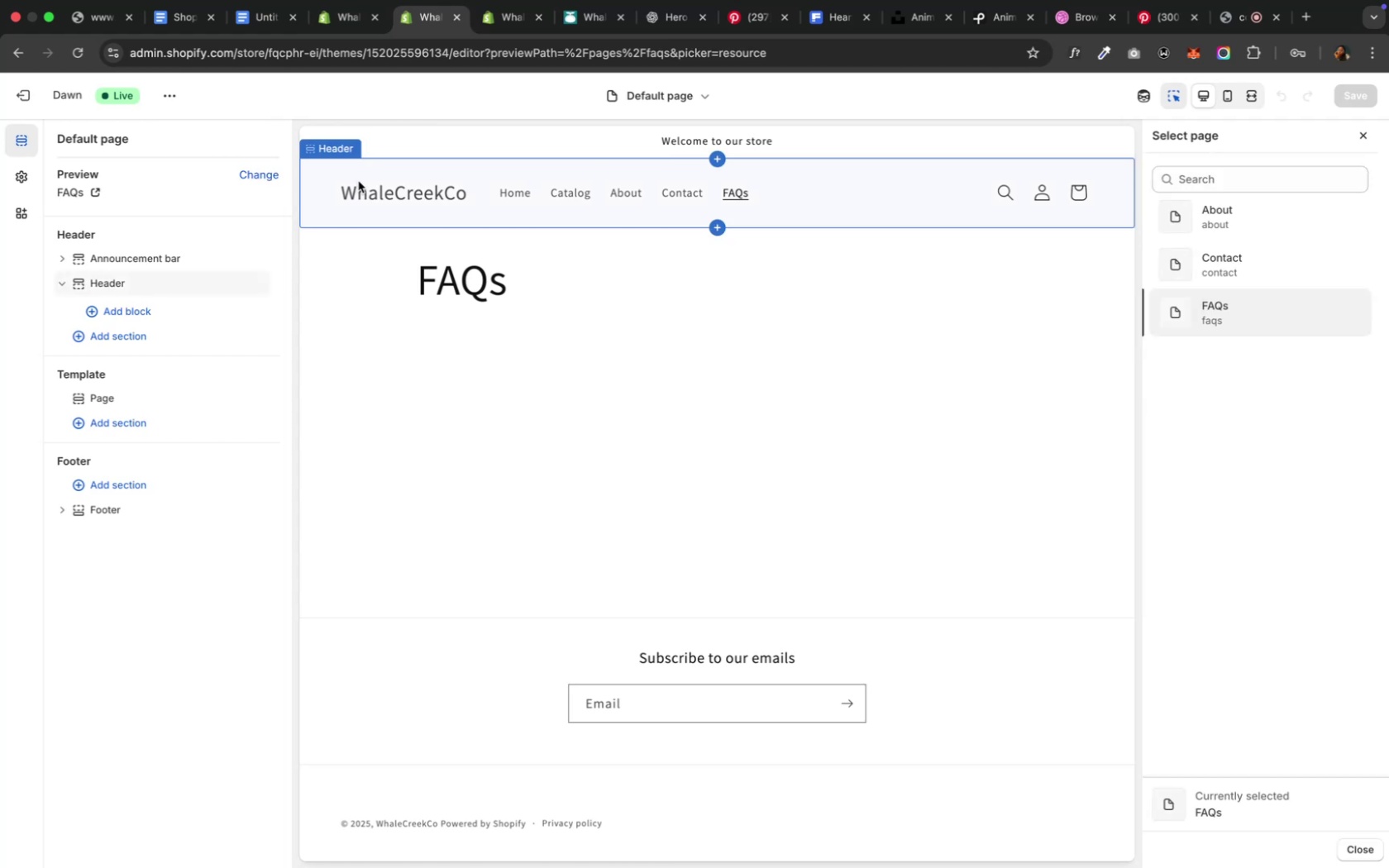 
wait(11.54)
 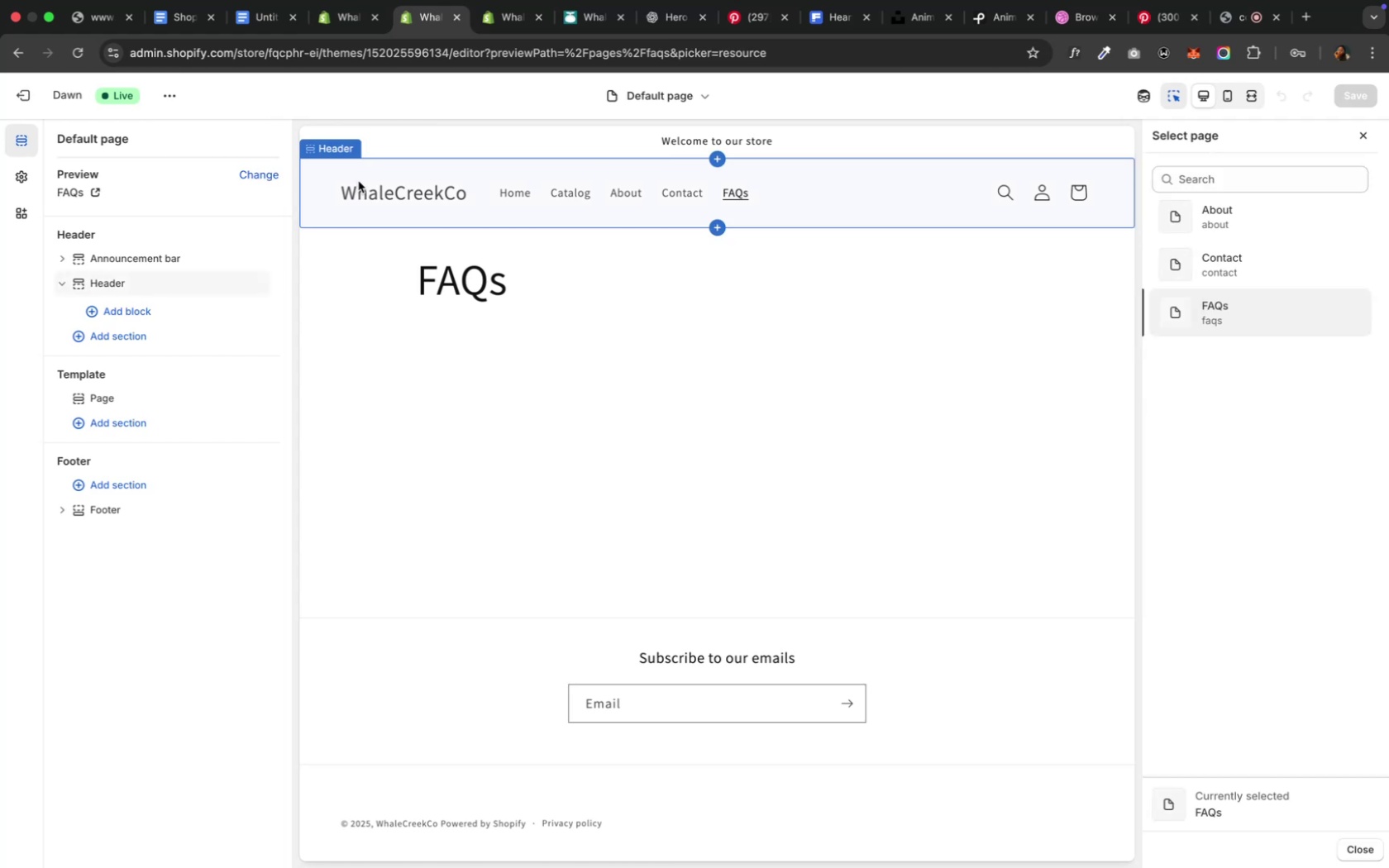 
left_click([457, 13])
 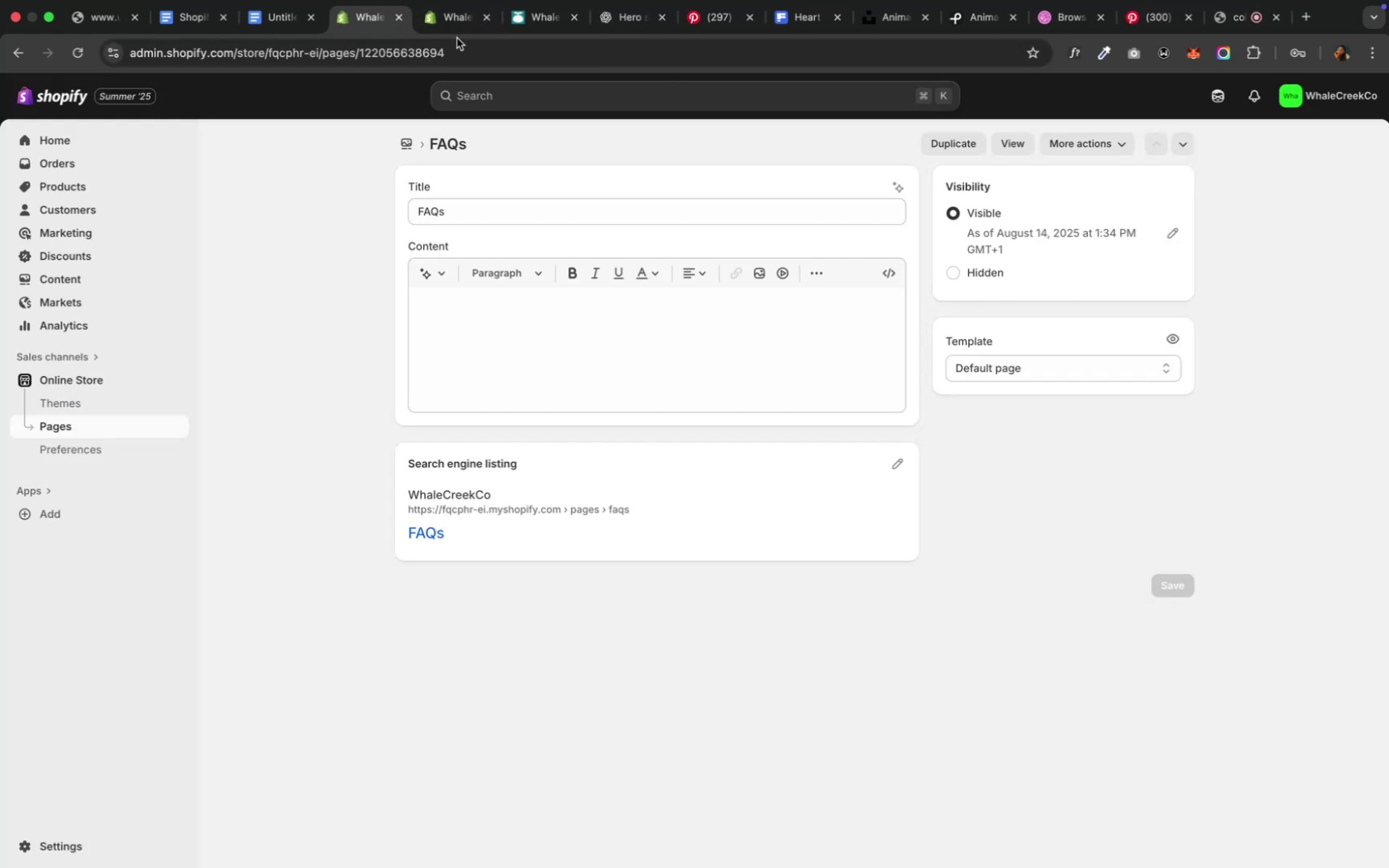 
left_click([1000, 367])
 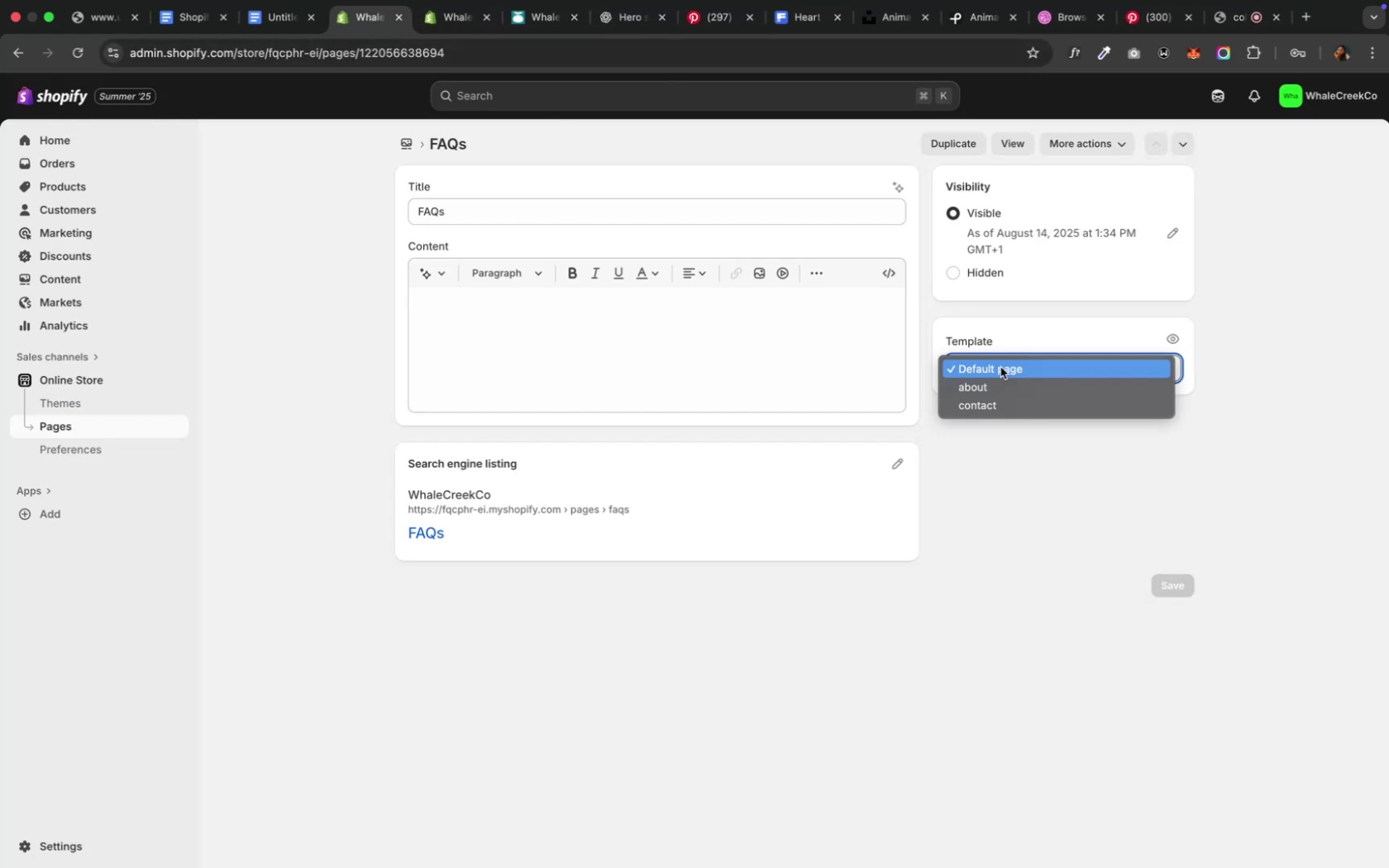 
left_click([1000, 367])
 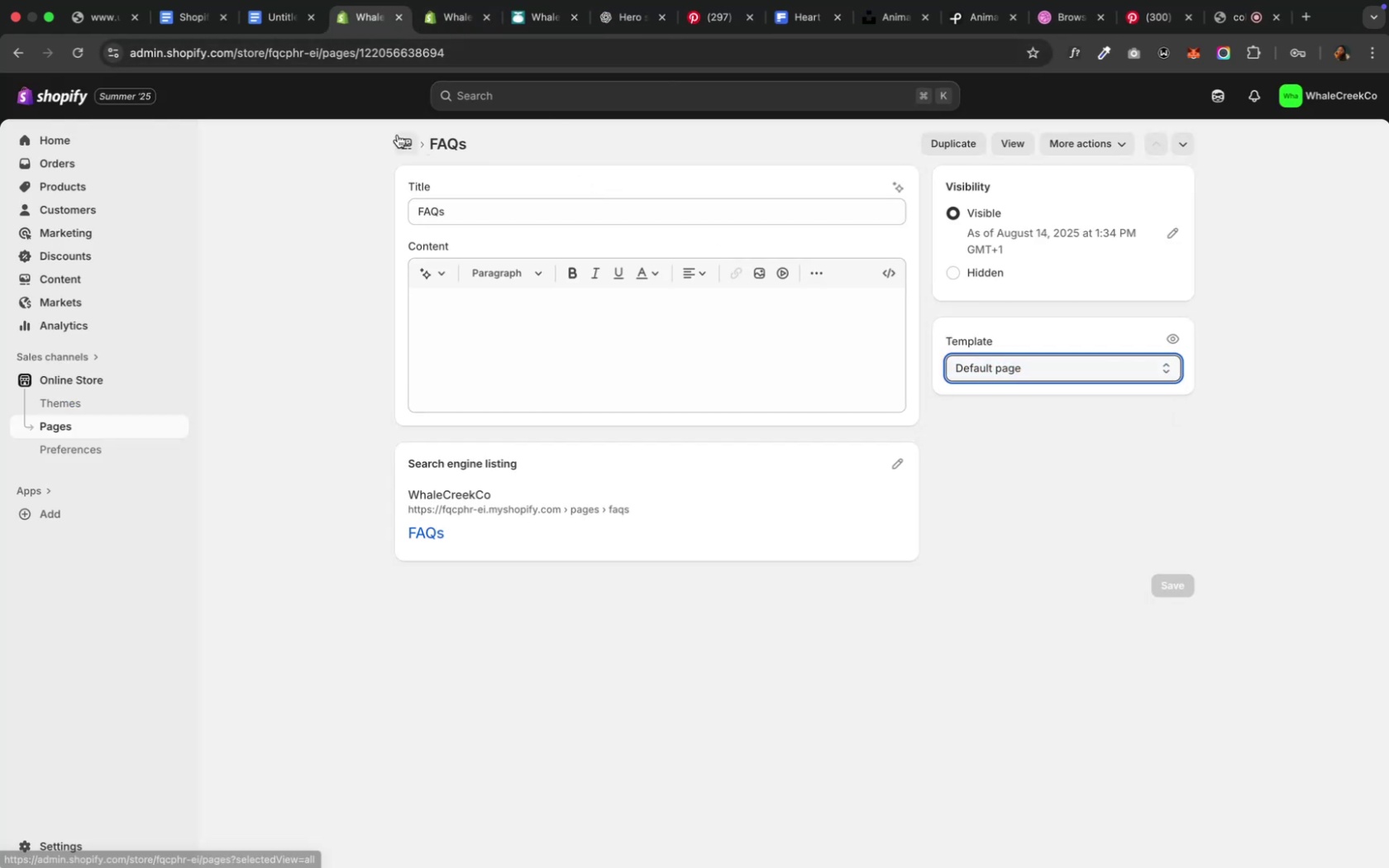 
left_click([398, 135])
 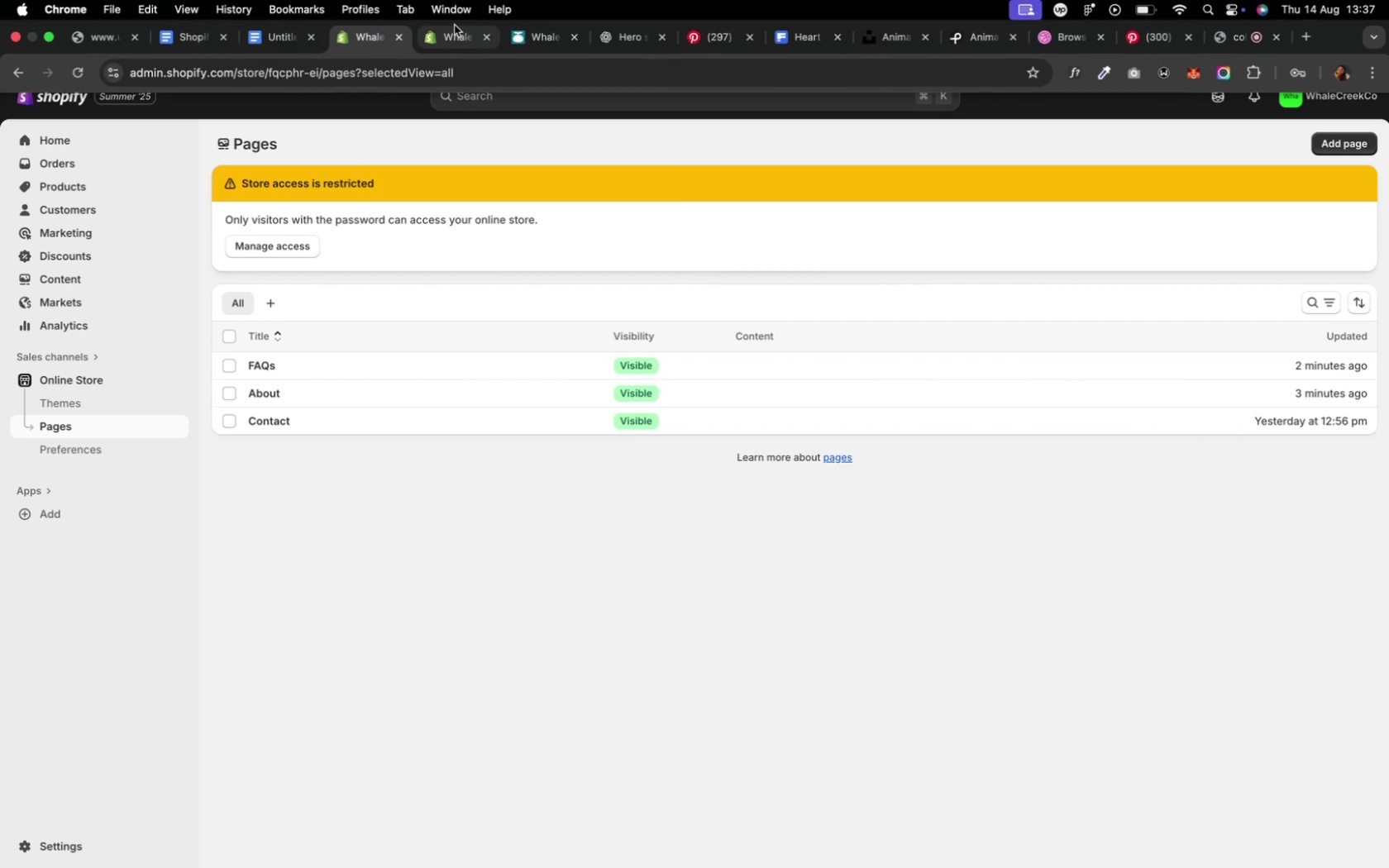 
left_click([451, 36])
 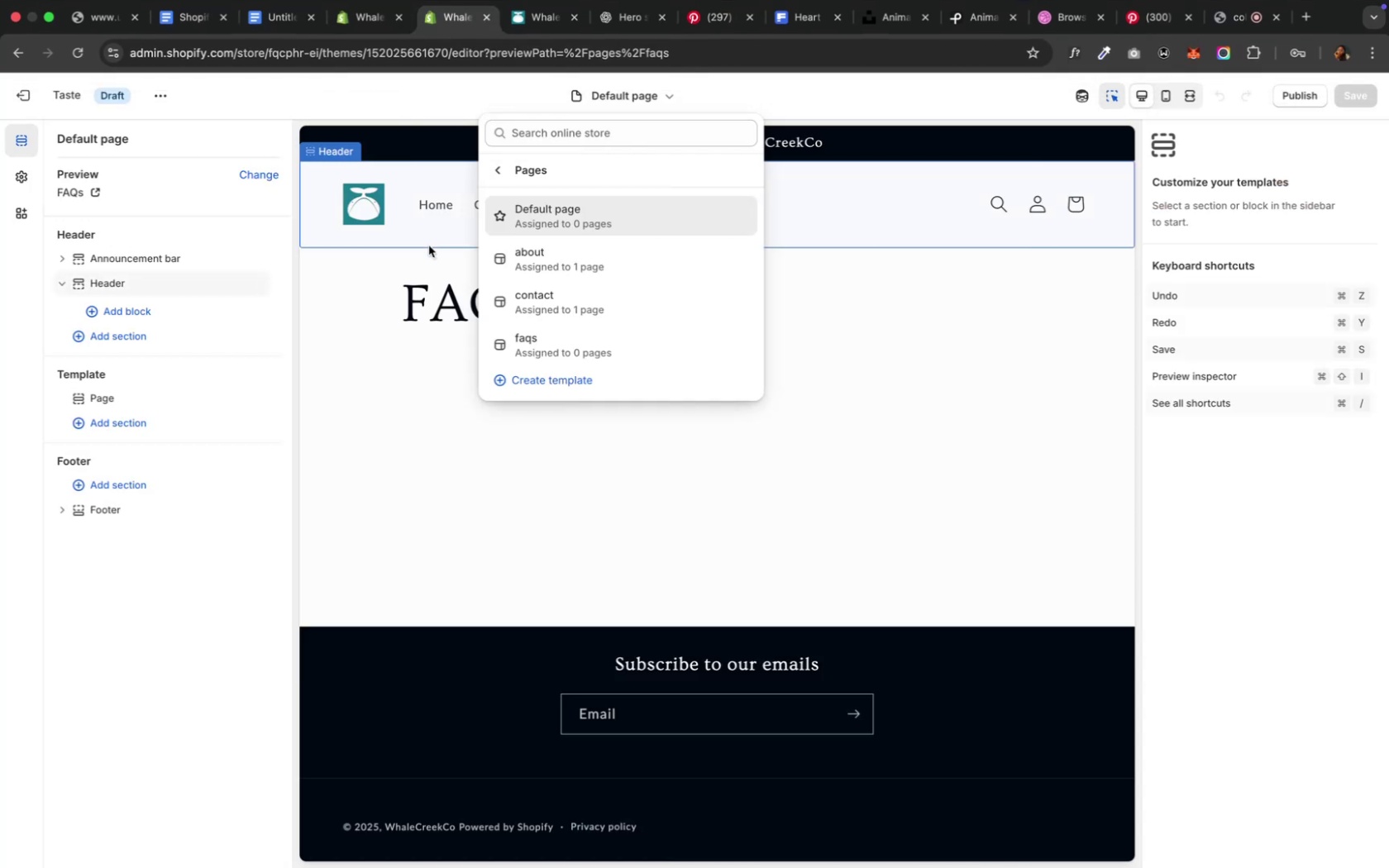 
wait(5.39)
 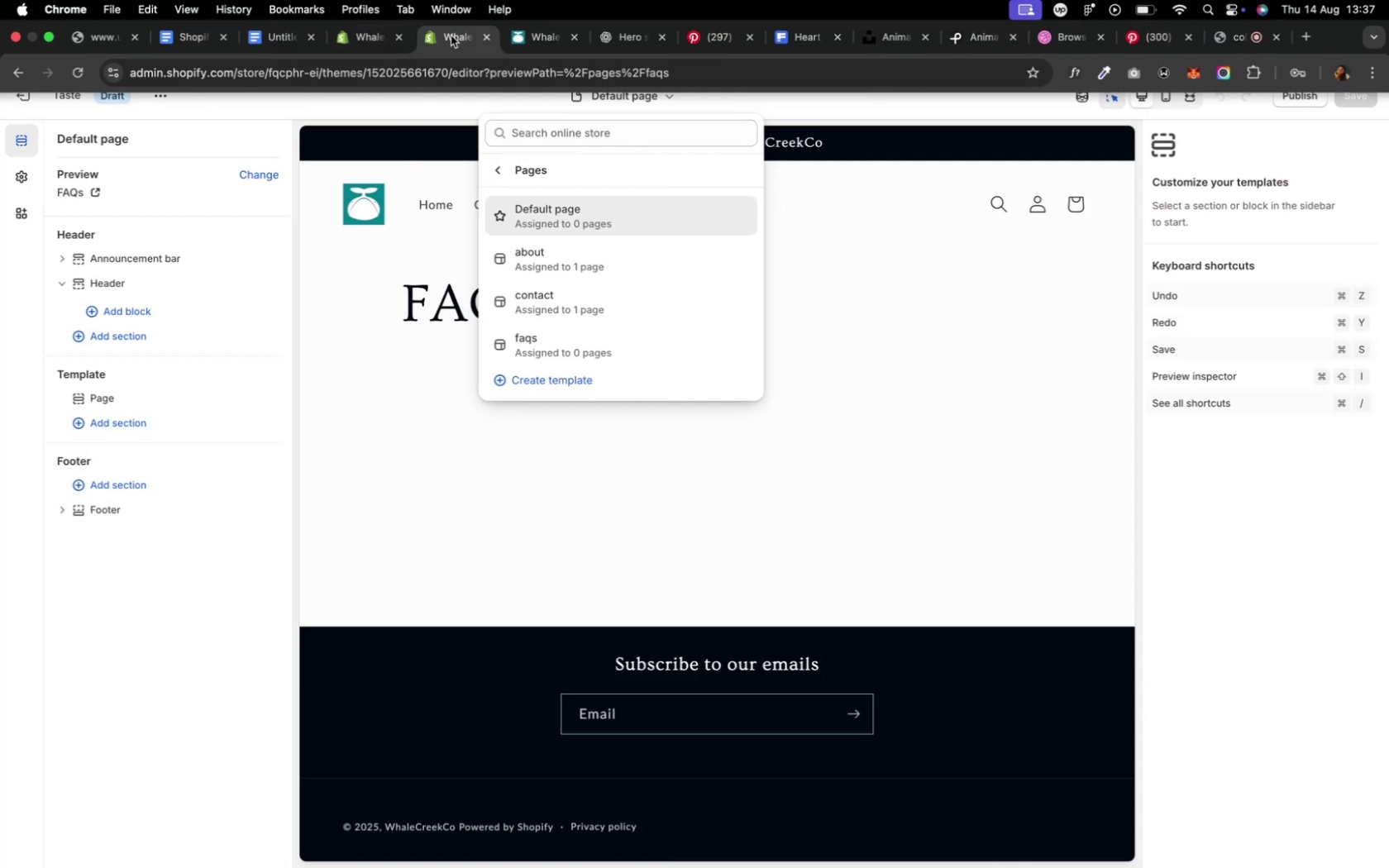 
left_click([553, 346])
 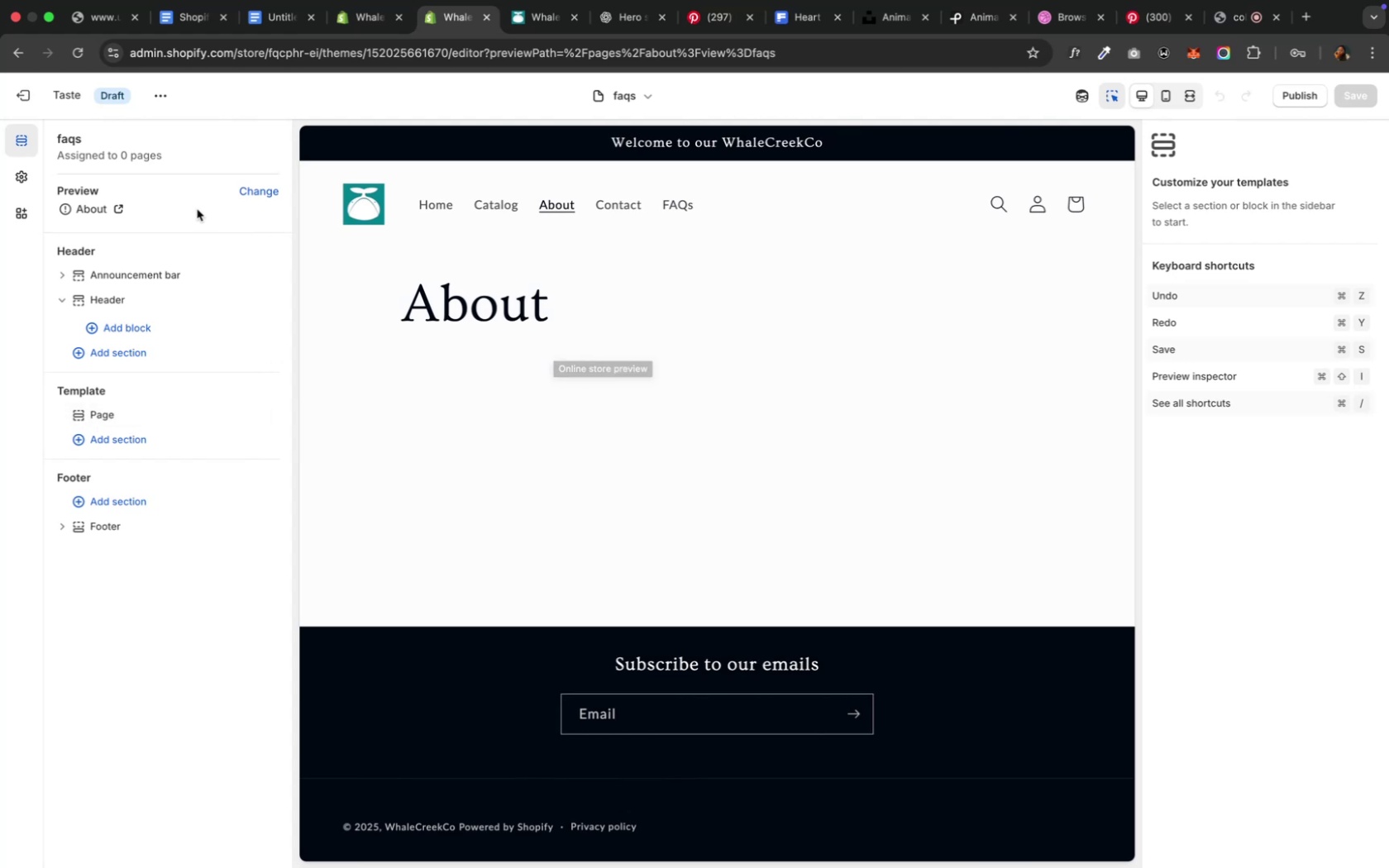 
wait(5.53)
 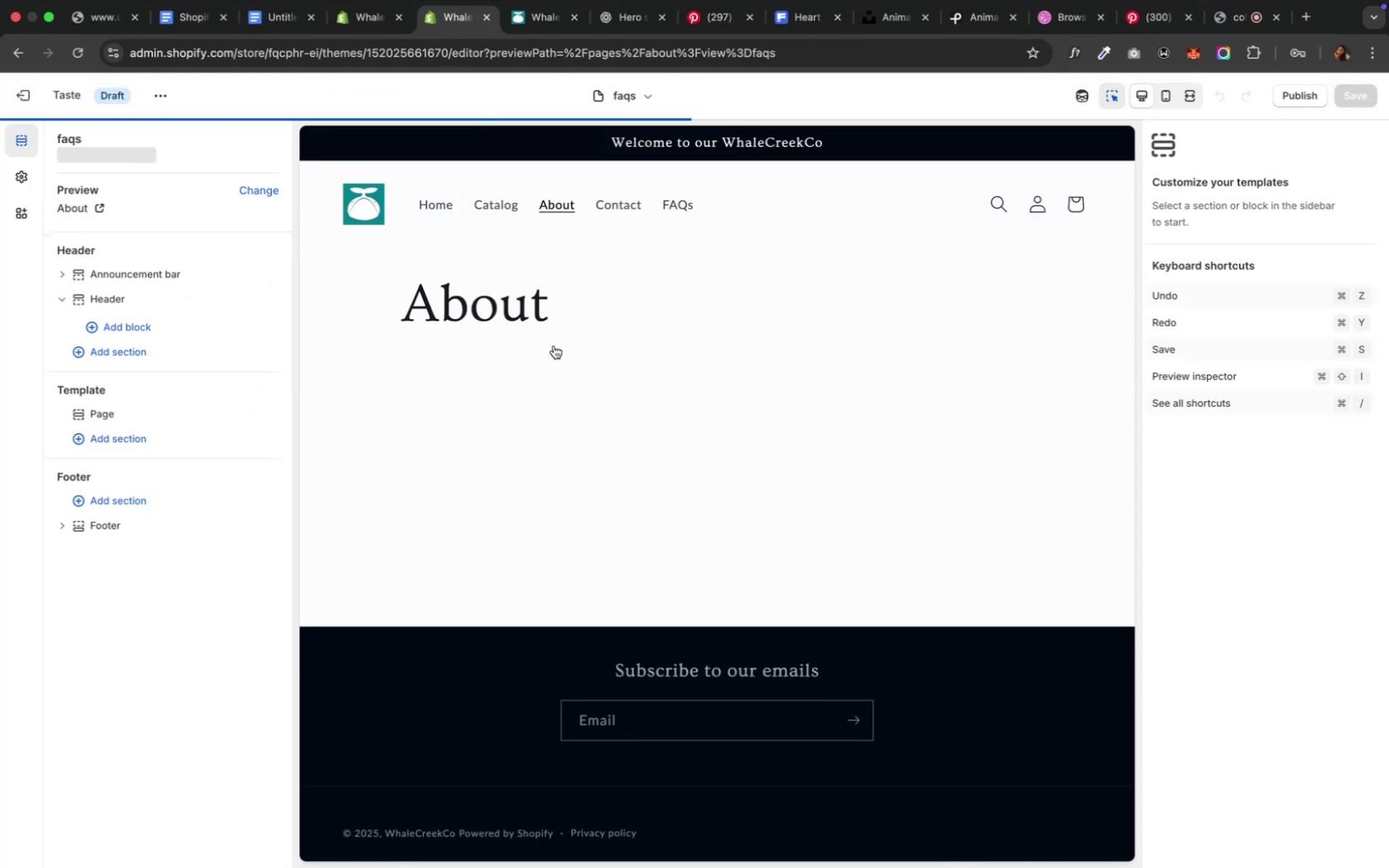 
left_click([268, 196])
 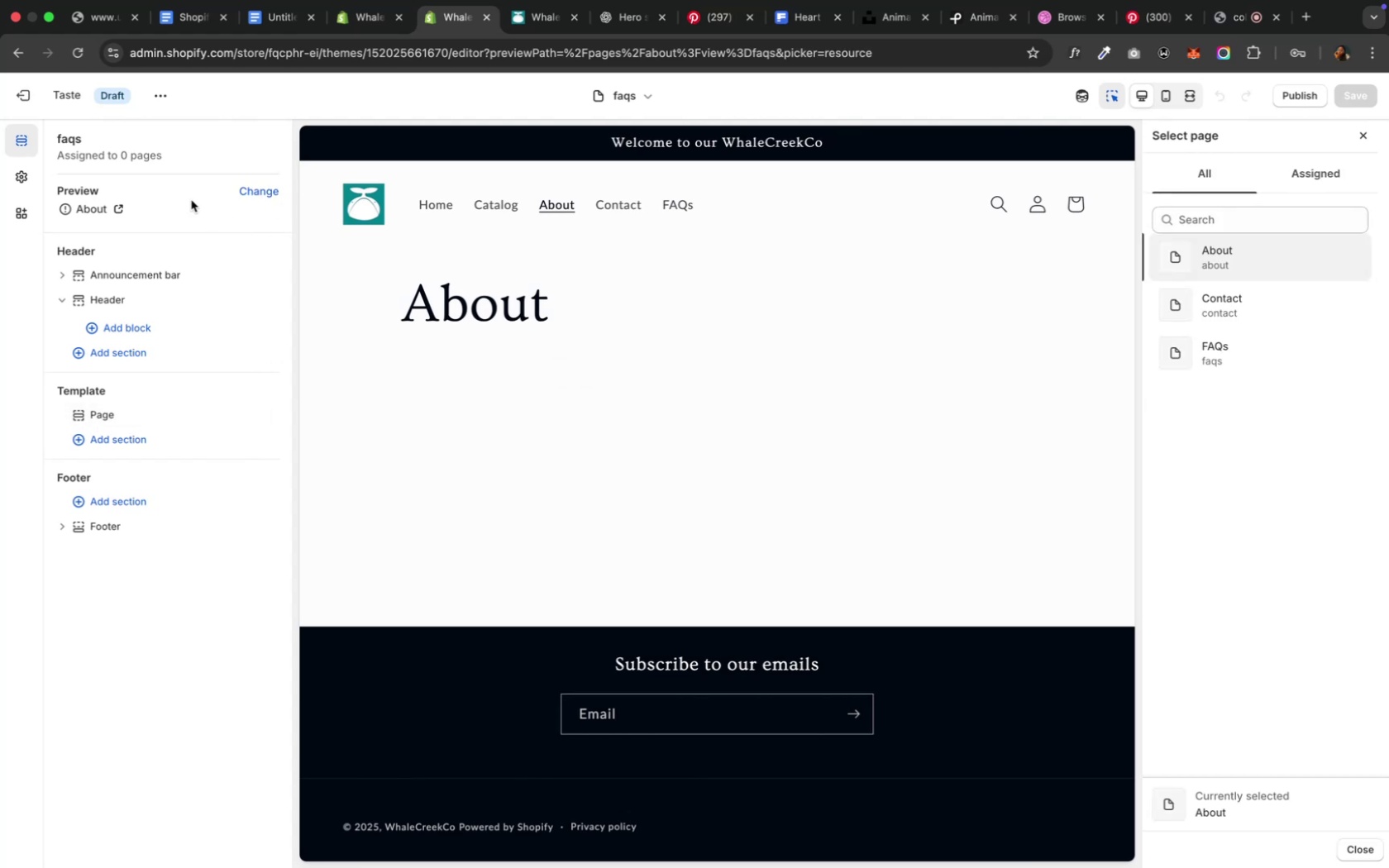 
mouse_move([93, 208])
 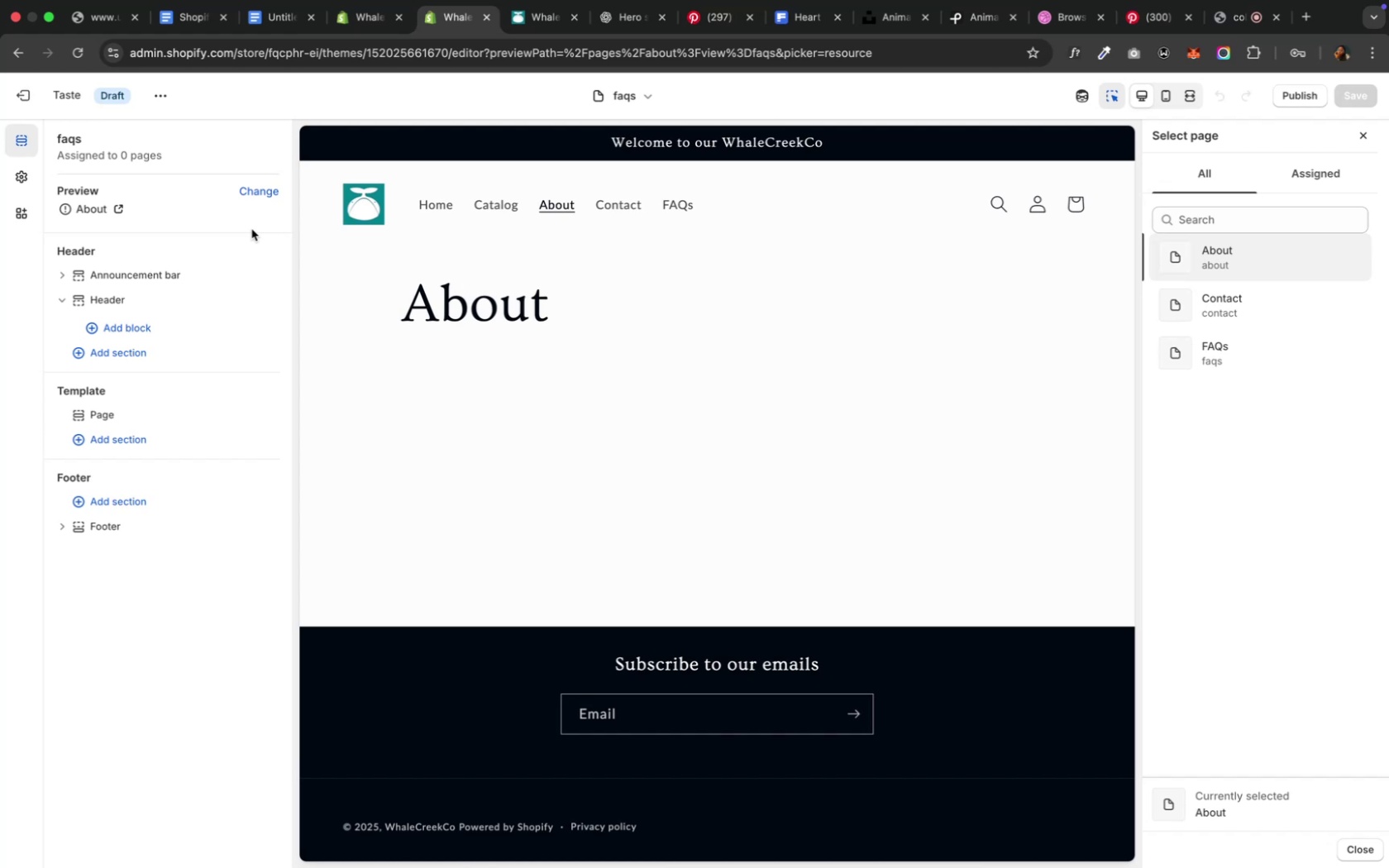 
left_click([676, 207])
 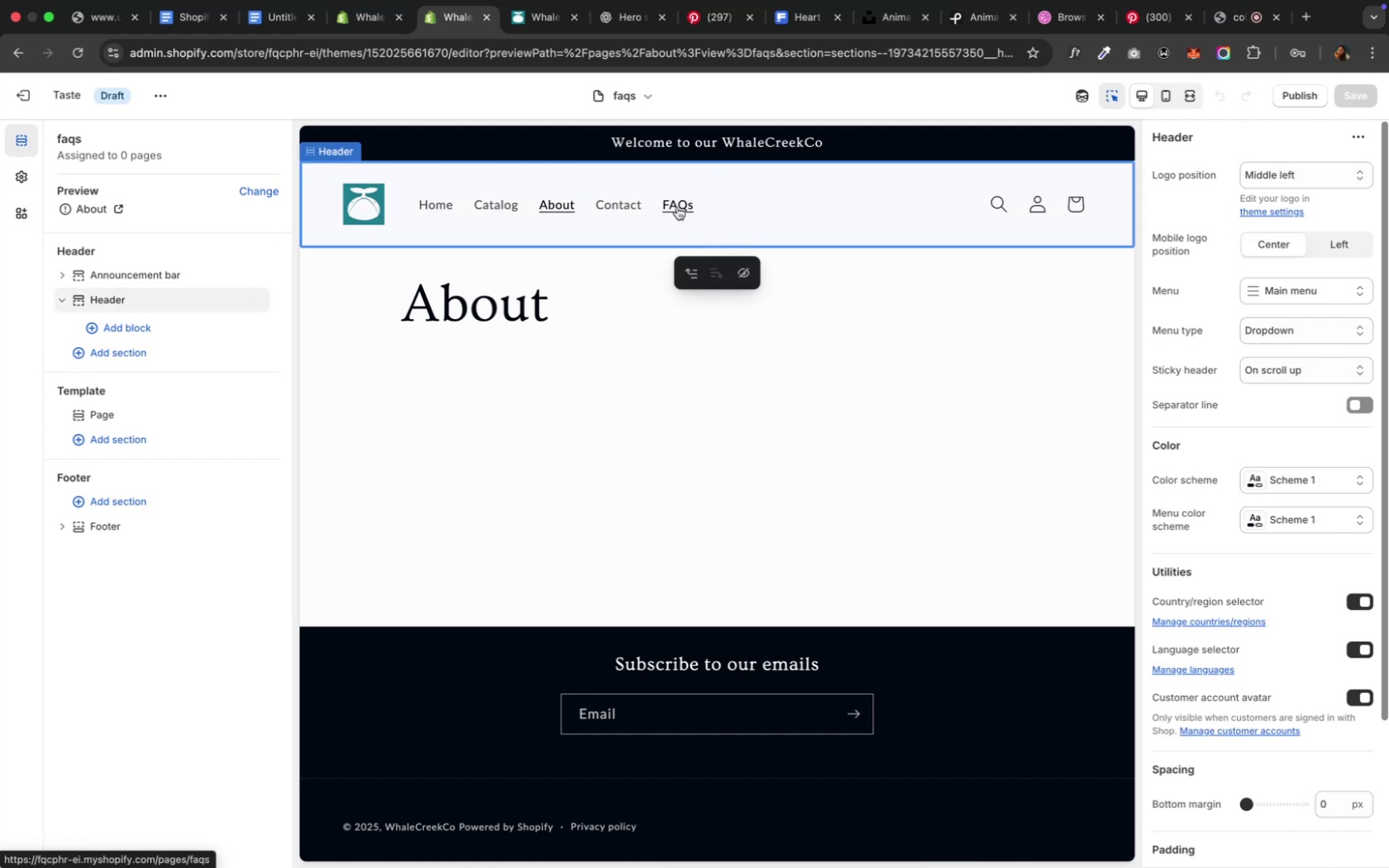 
left_click([676, 207])
 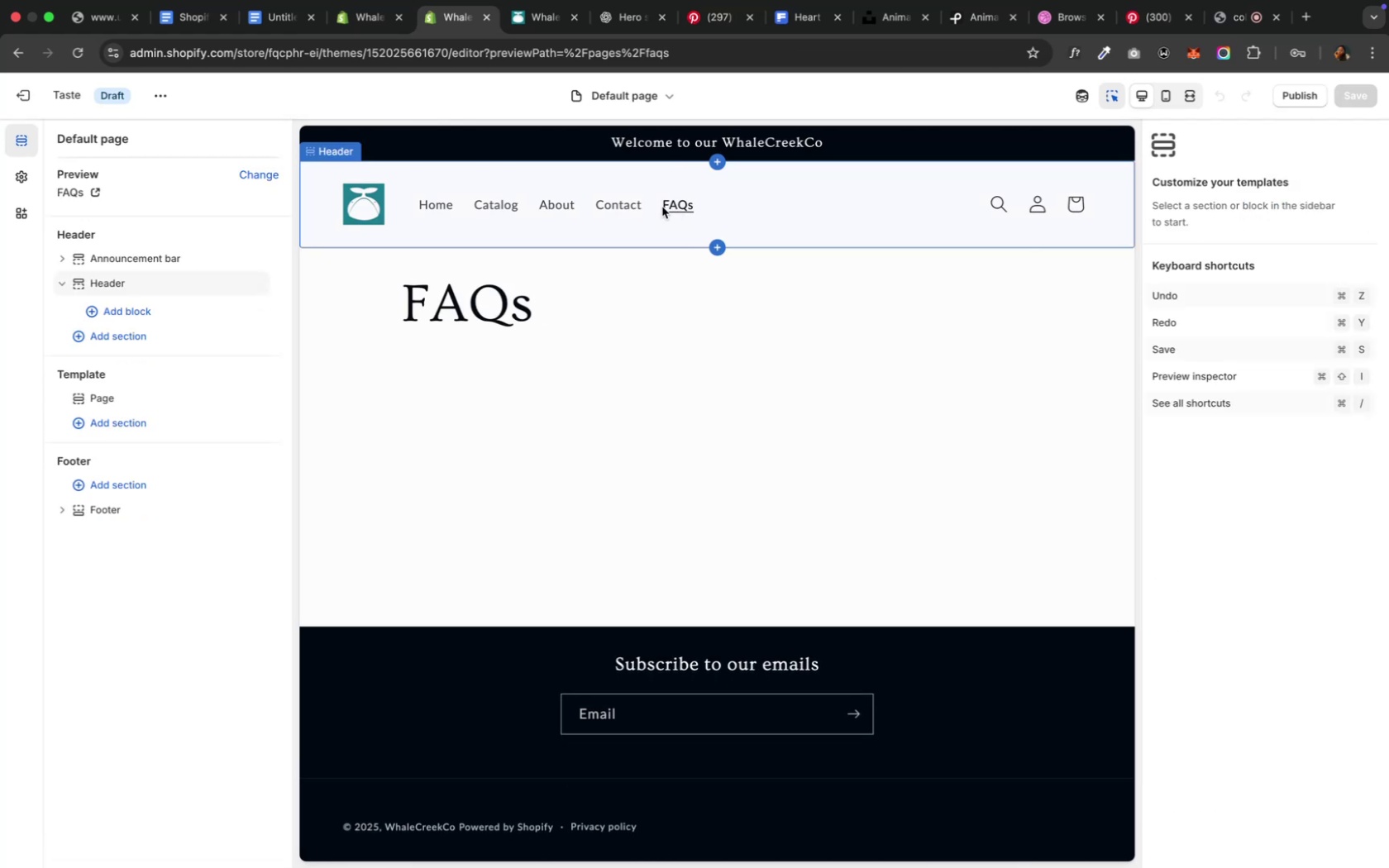 
left_click([251, 170])
 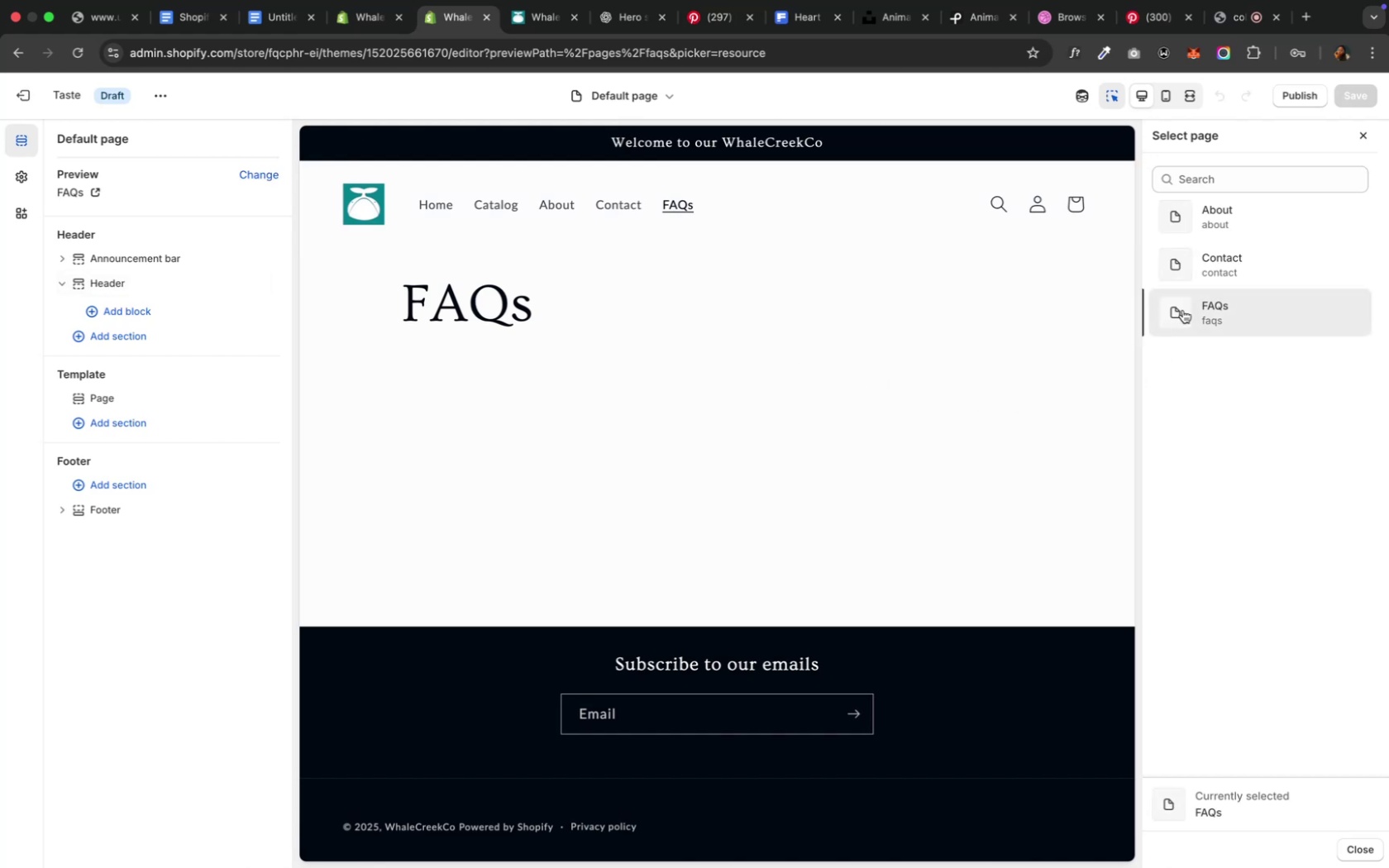 
left_click([1188, 284])
 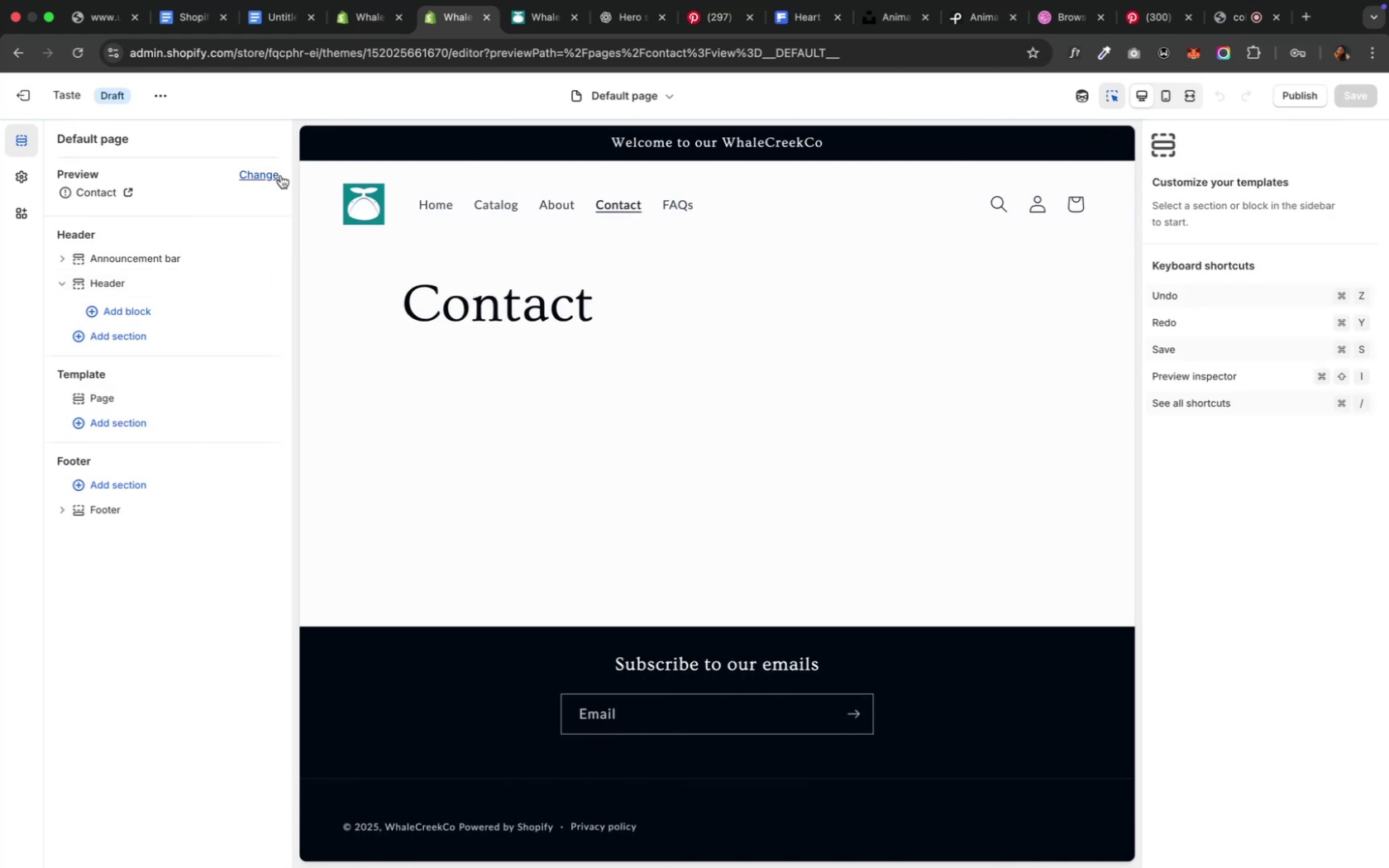 
wait(10.15)
 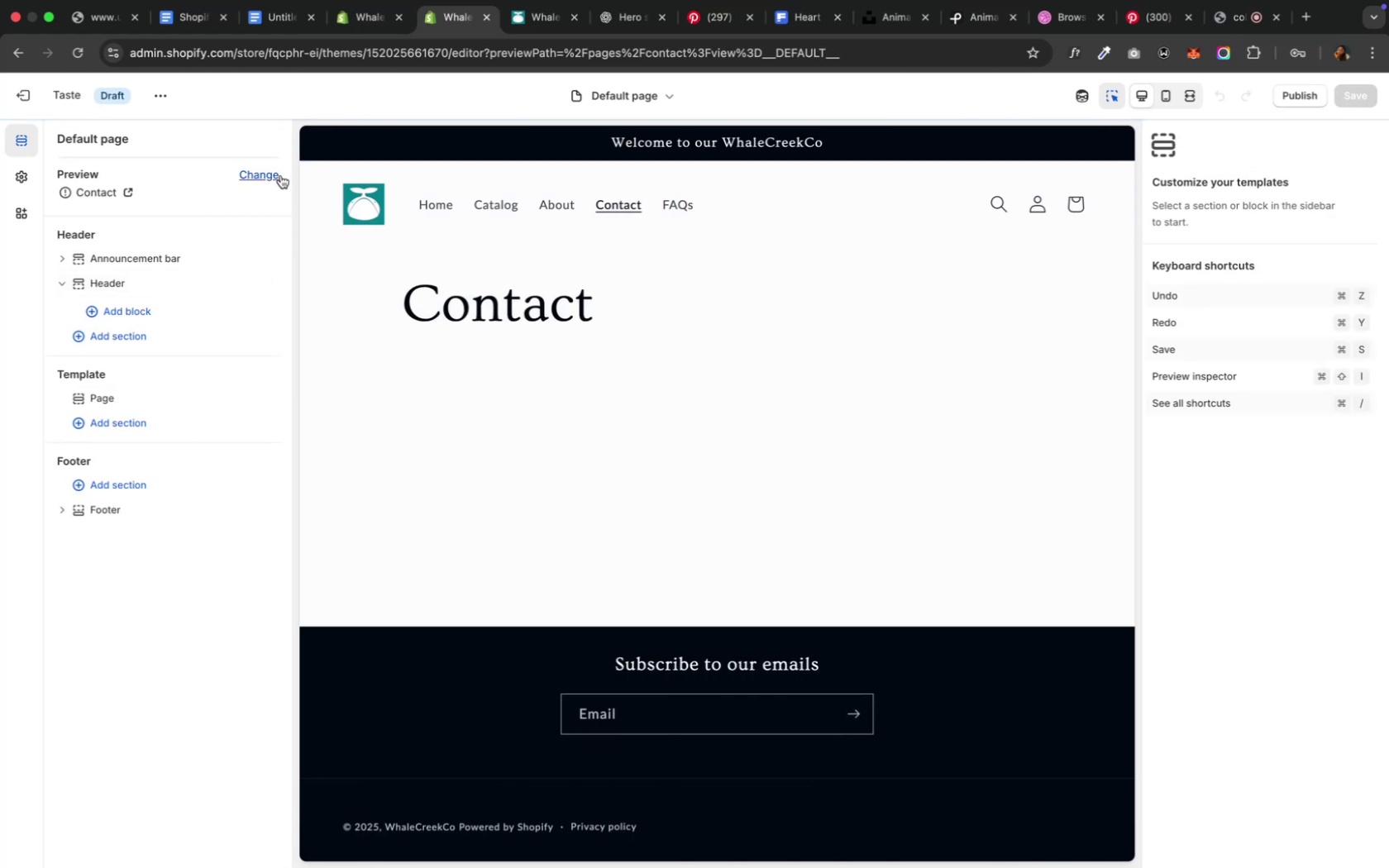 
left_click([688, 209])
 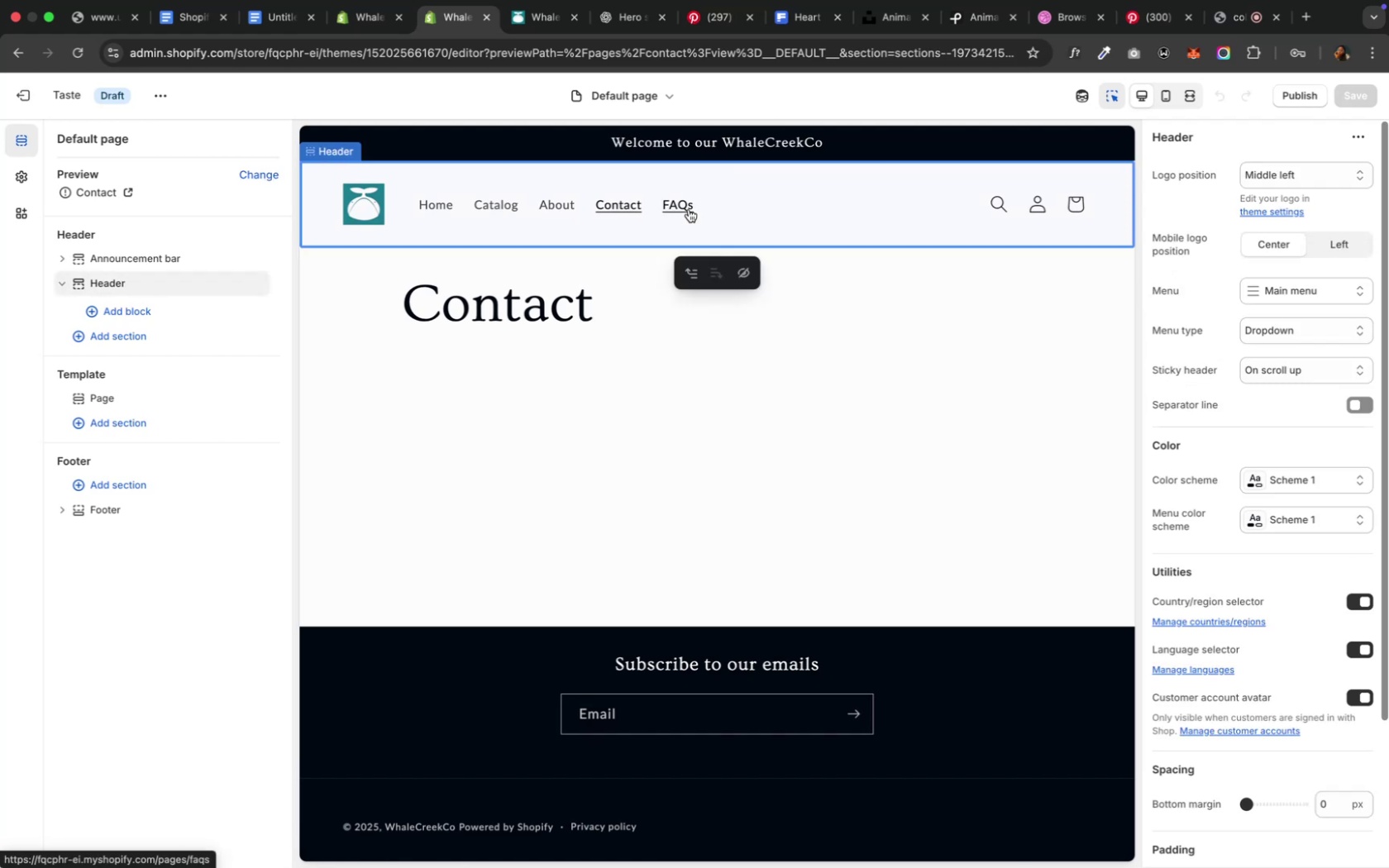 
left_click([688, 209])
 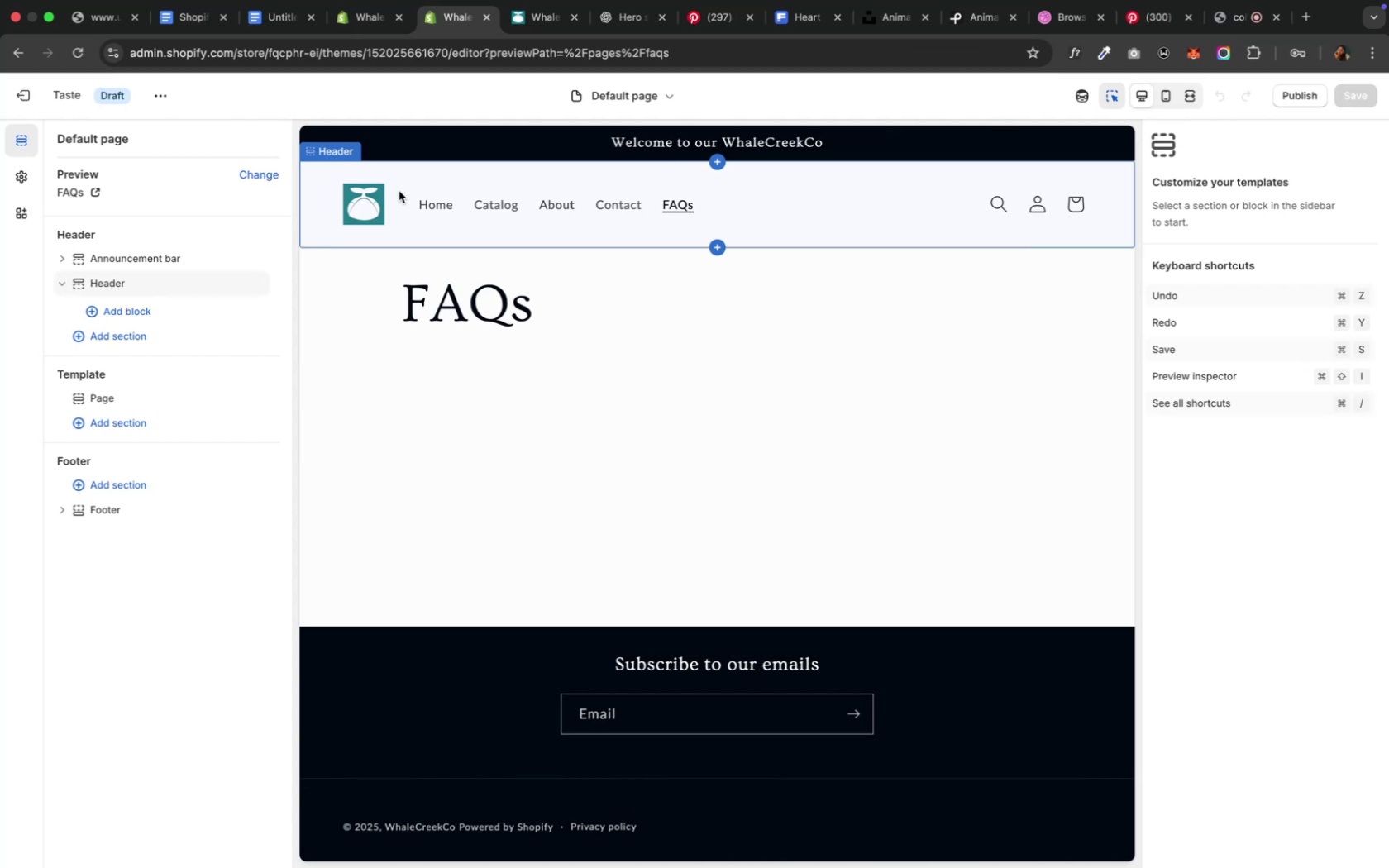 
wait(5.45)
 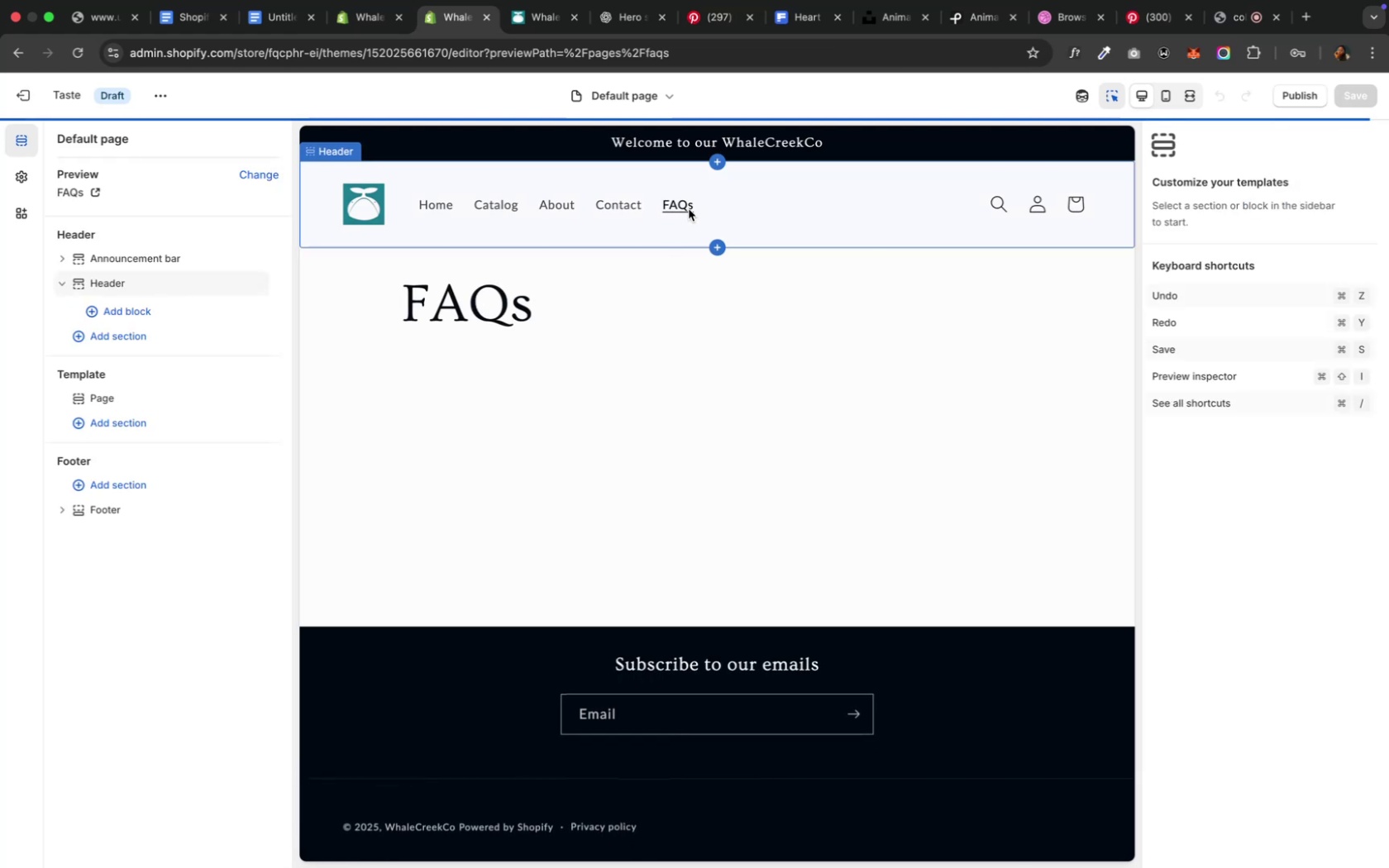 
left_click([258, 174])
 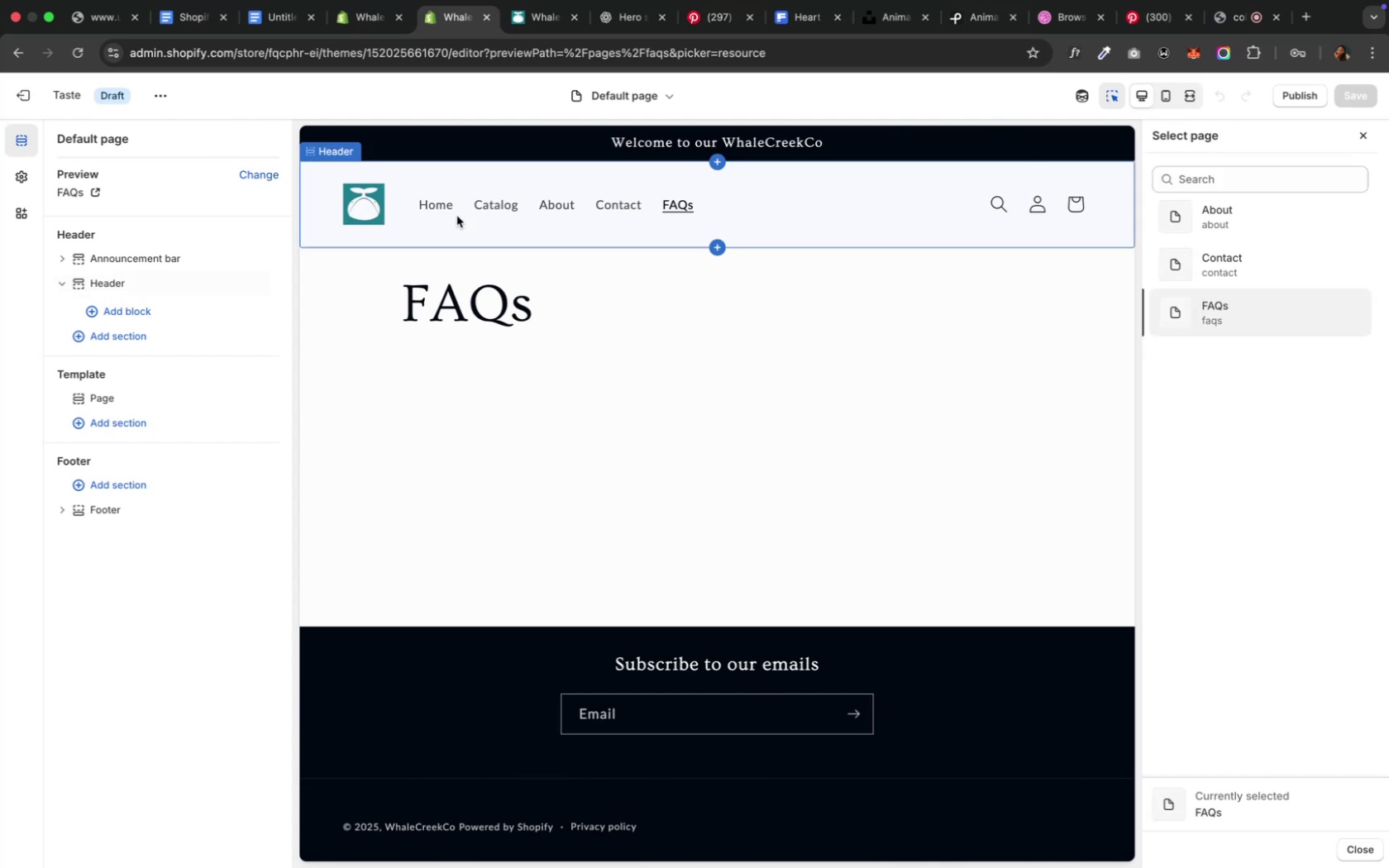 
left_click([624, 210])
 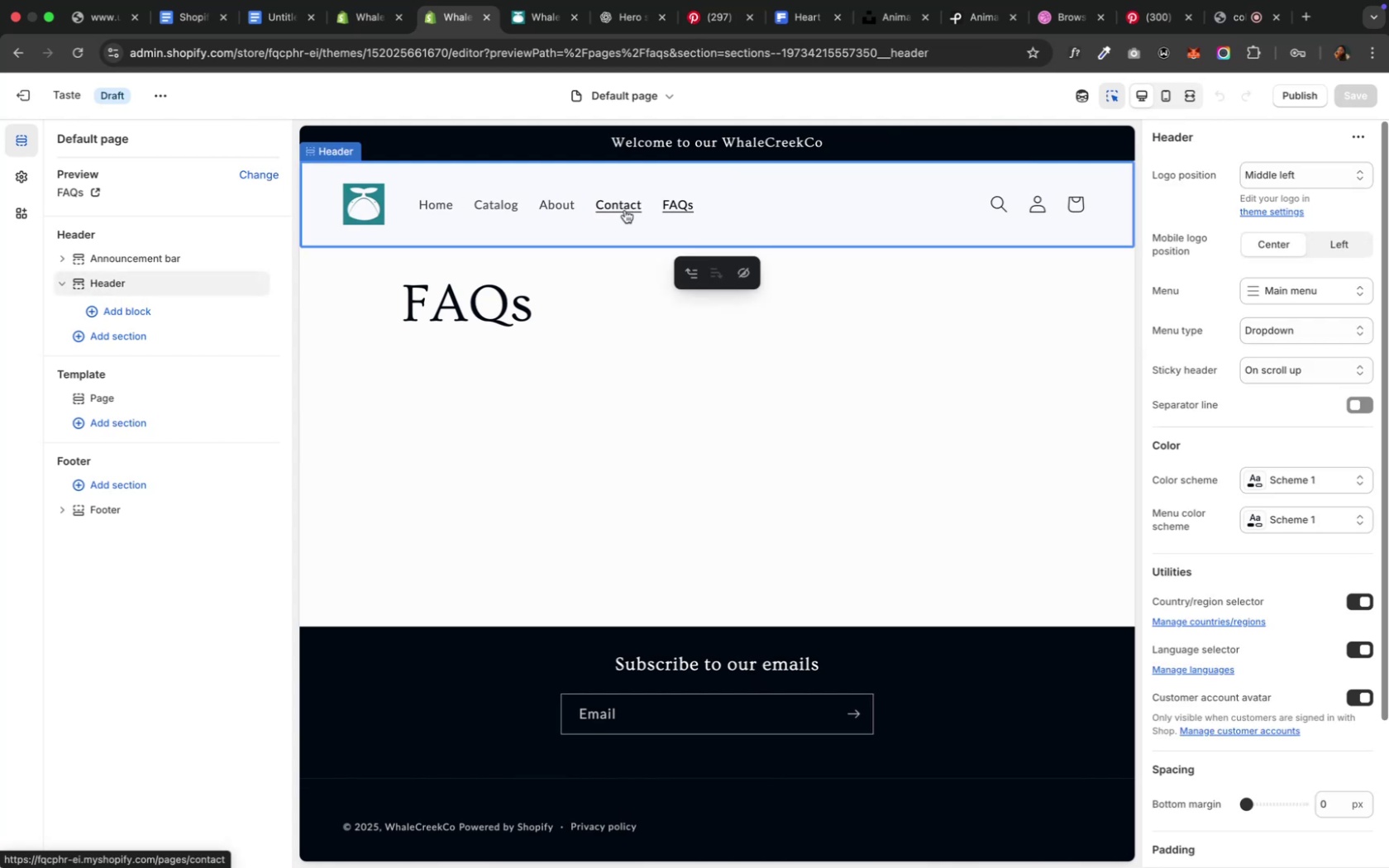 
left_click([624, 210])
 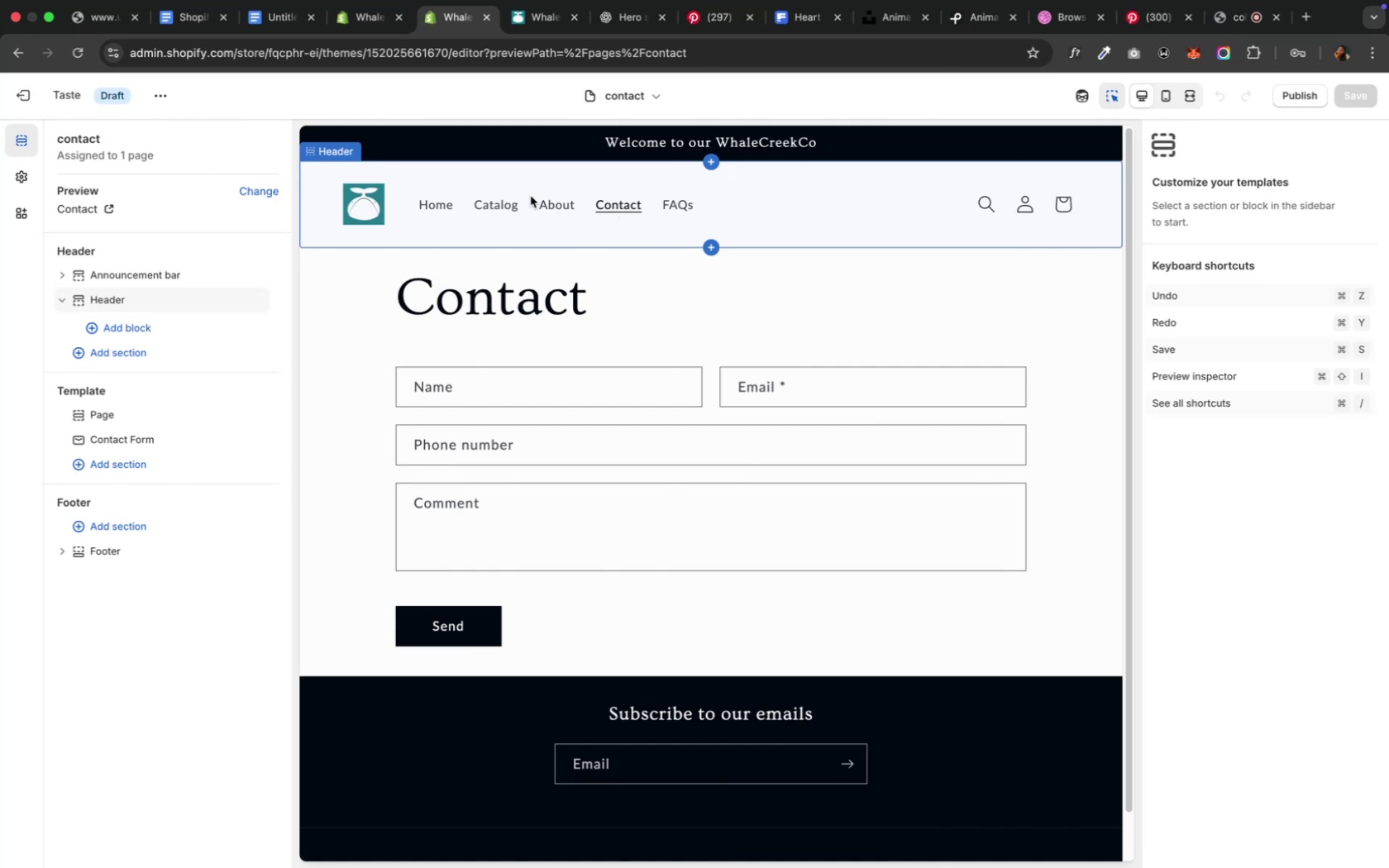 
wait(5.03)
 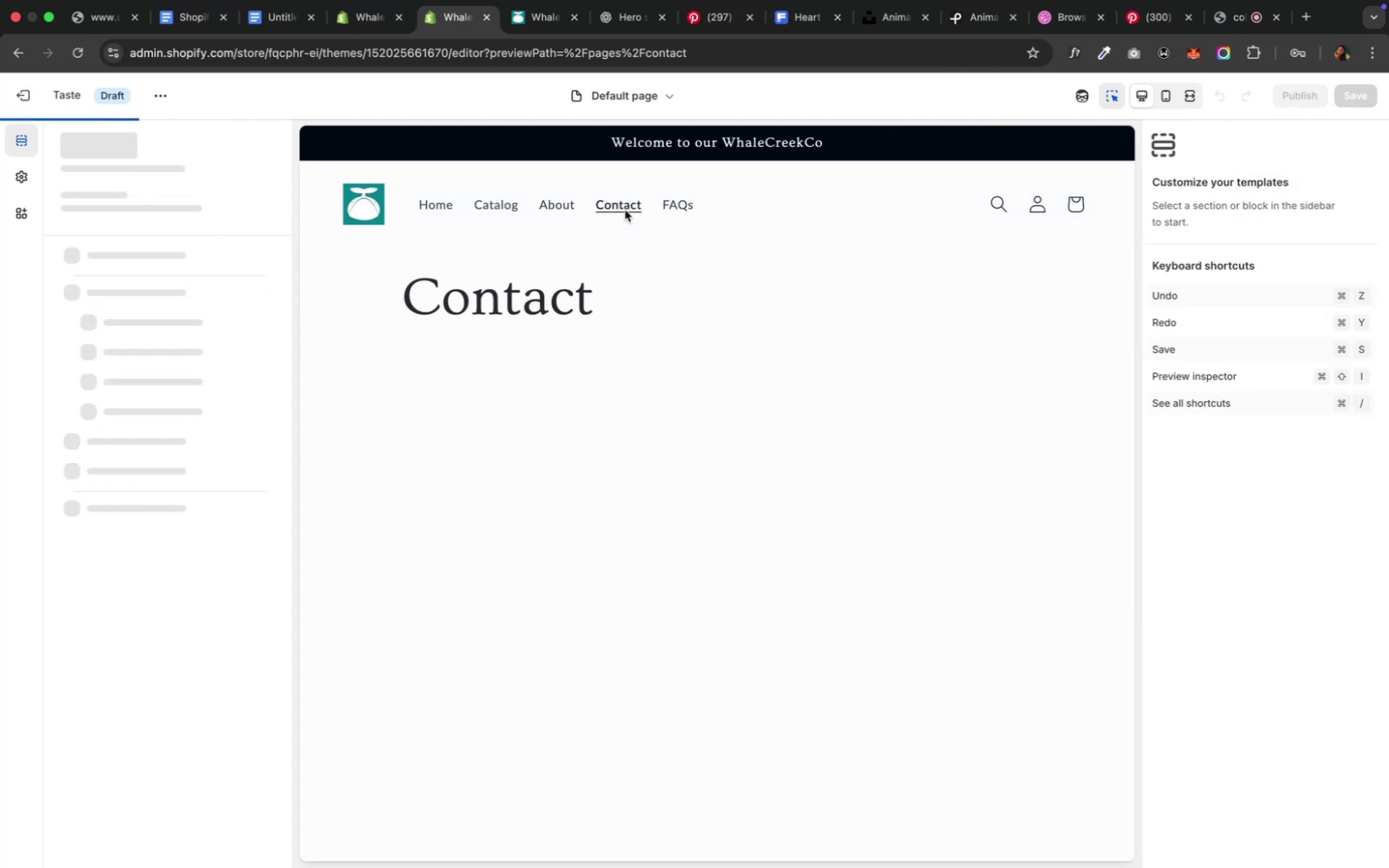 
left_click([667, 206])
 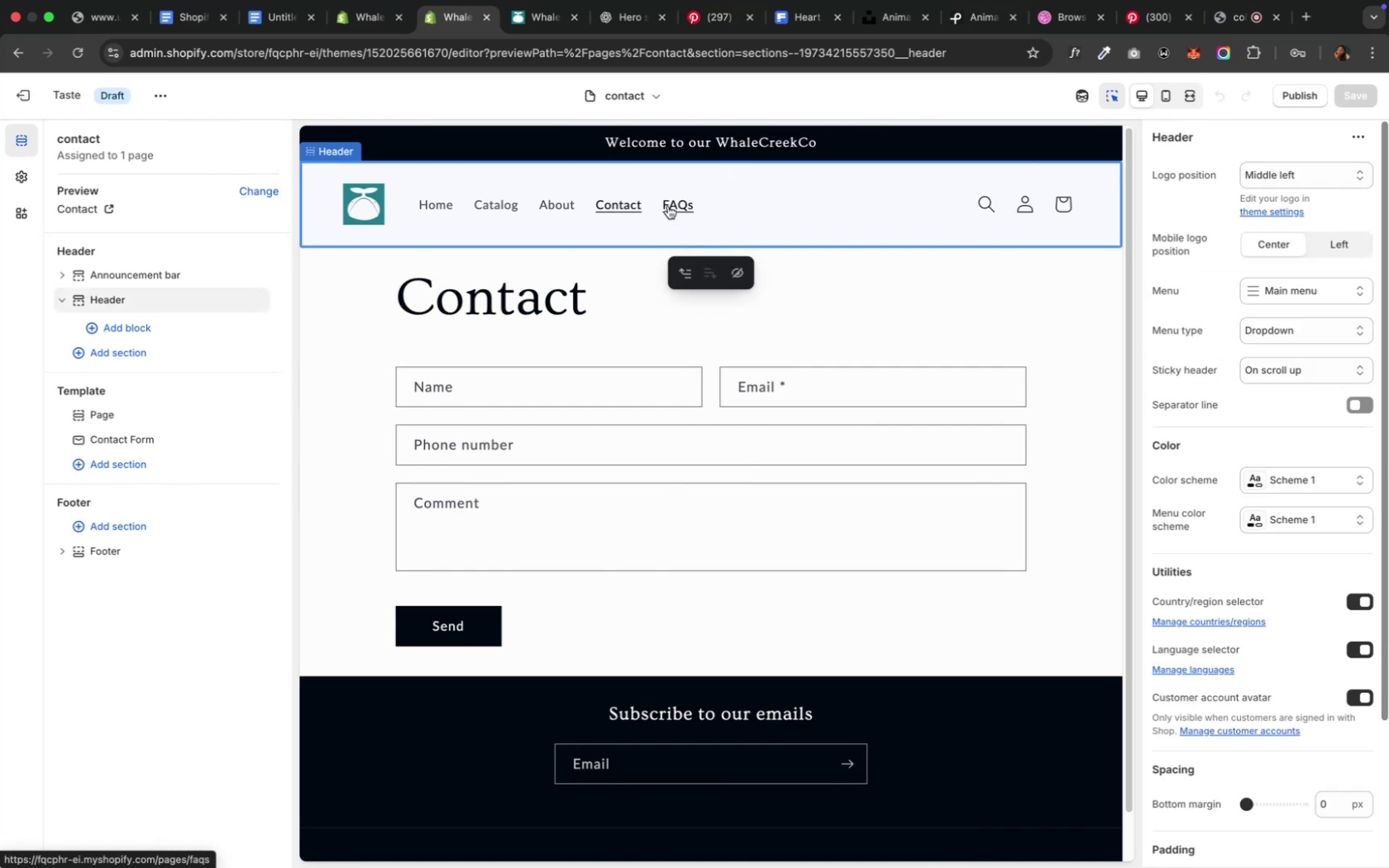 
left_click([667, 206])
 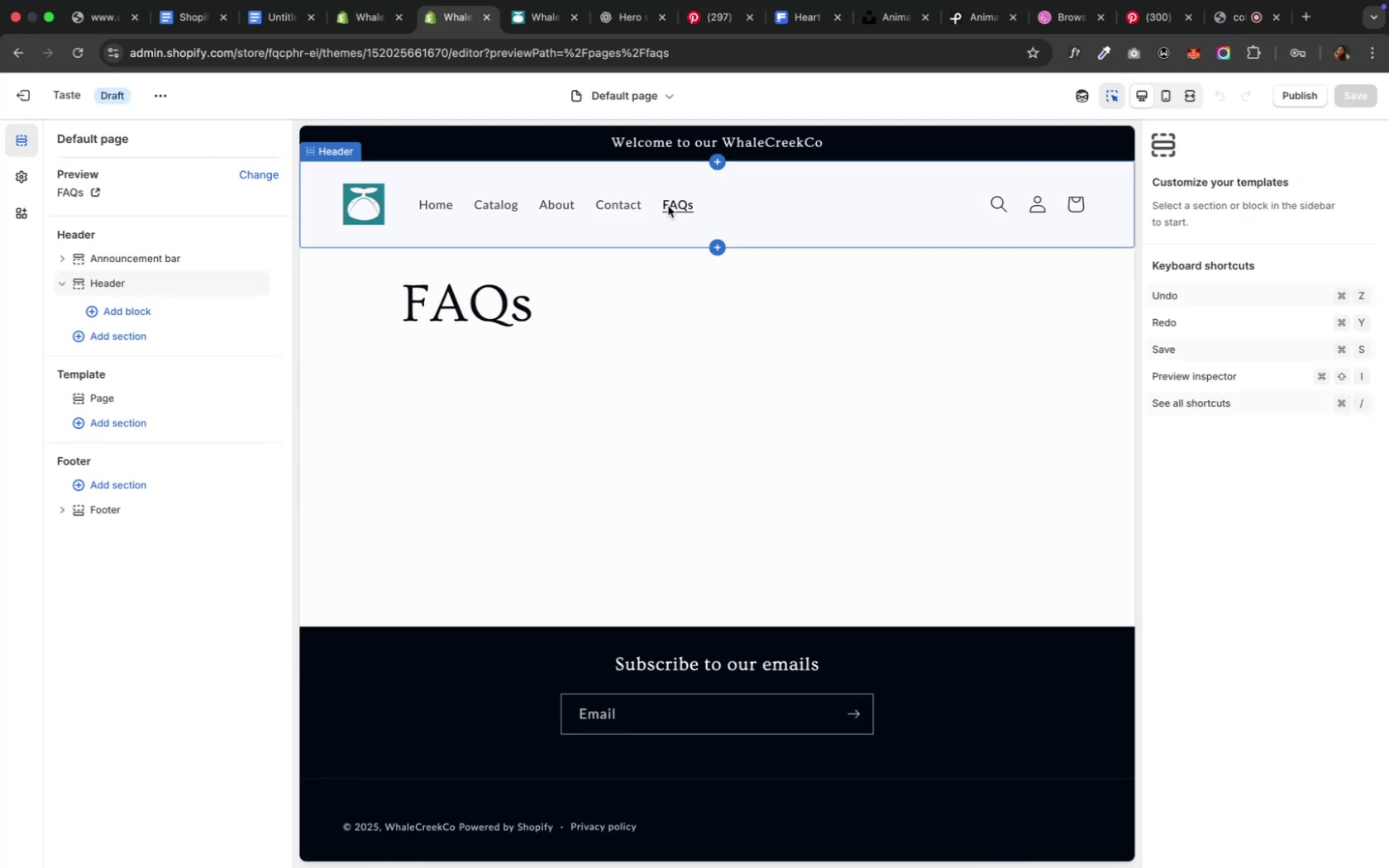 
wait(7.42)
 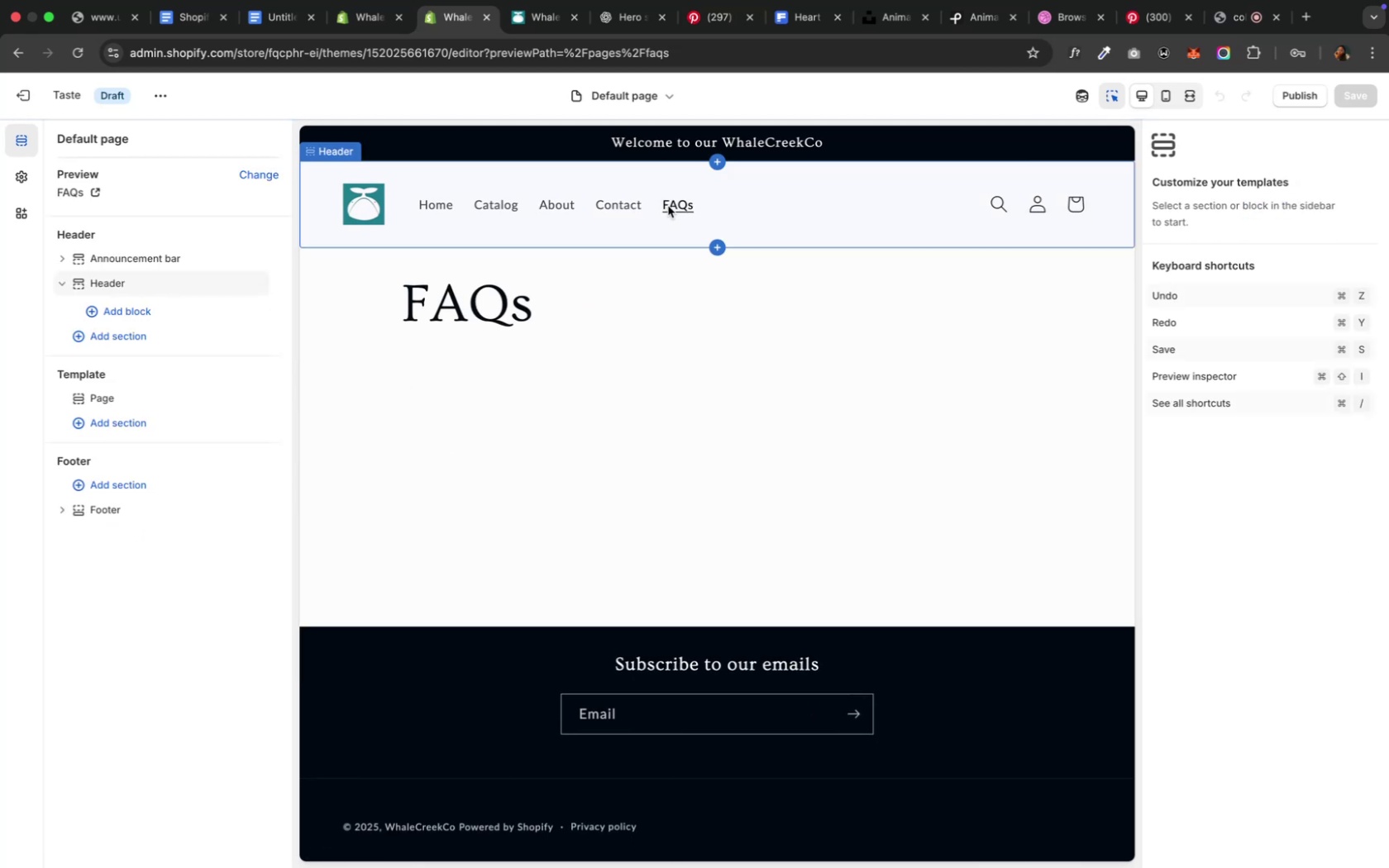 
left_click([543, 200])
 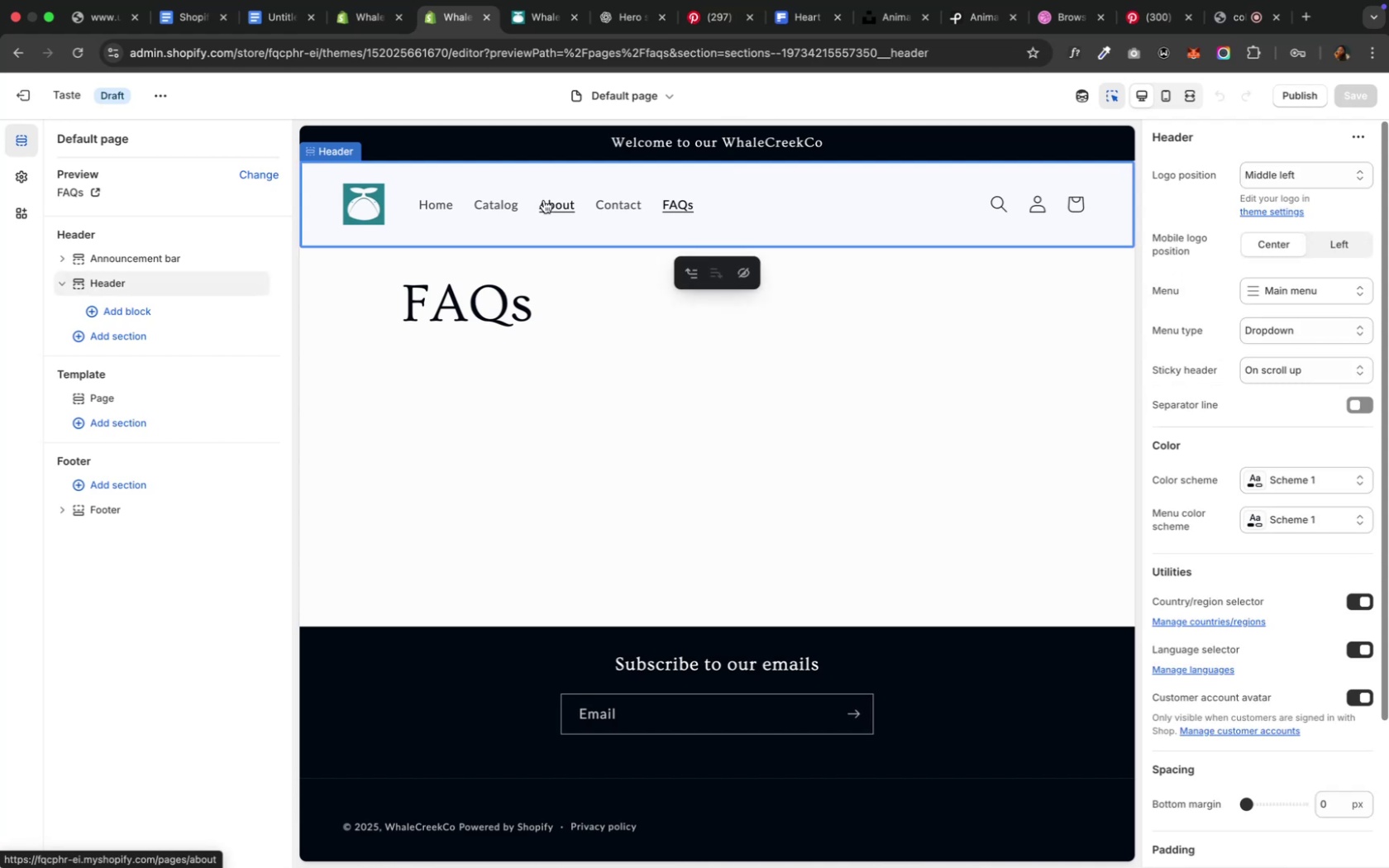 
left_click([551, 202])
 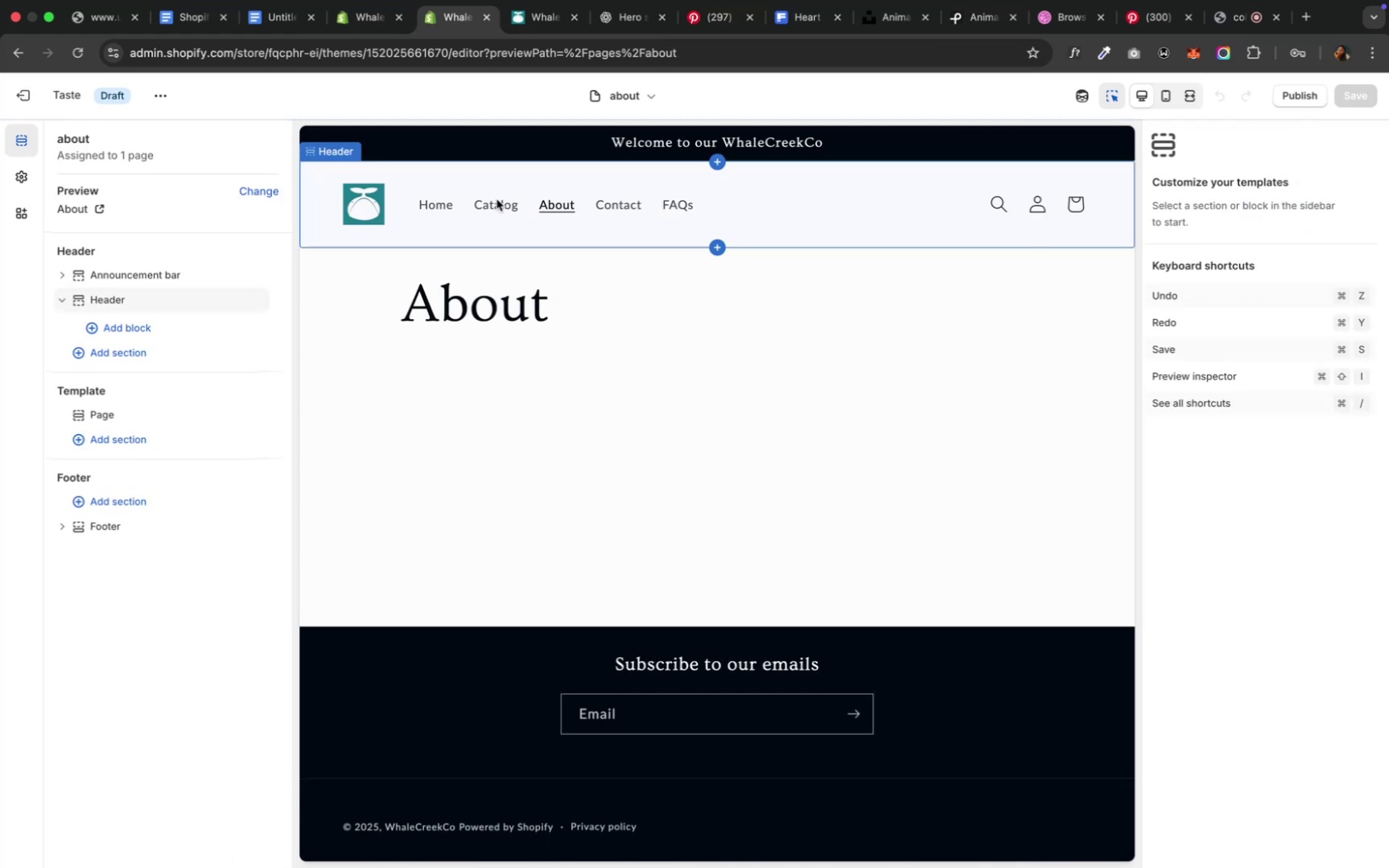 
wait(5.05)
 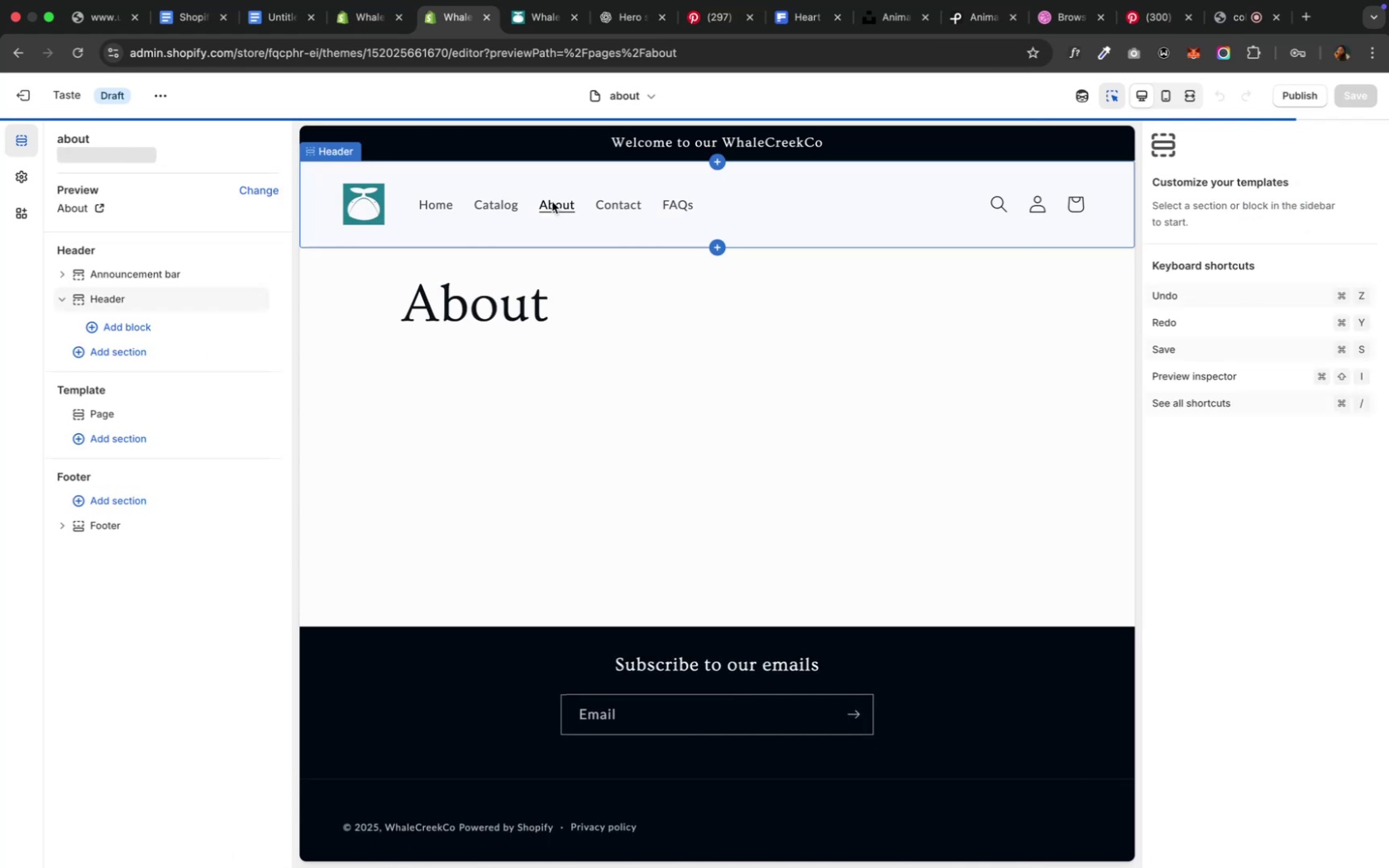 
left_click([491, 206])
 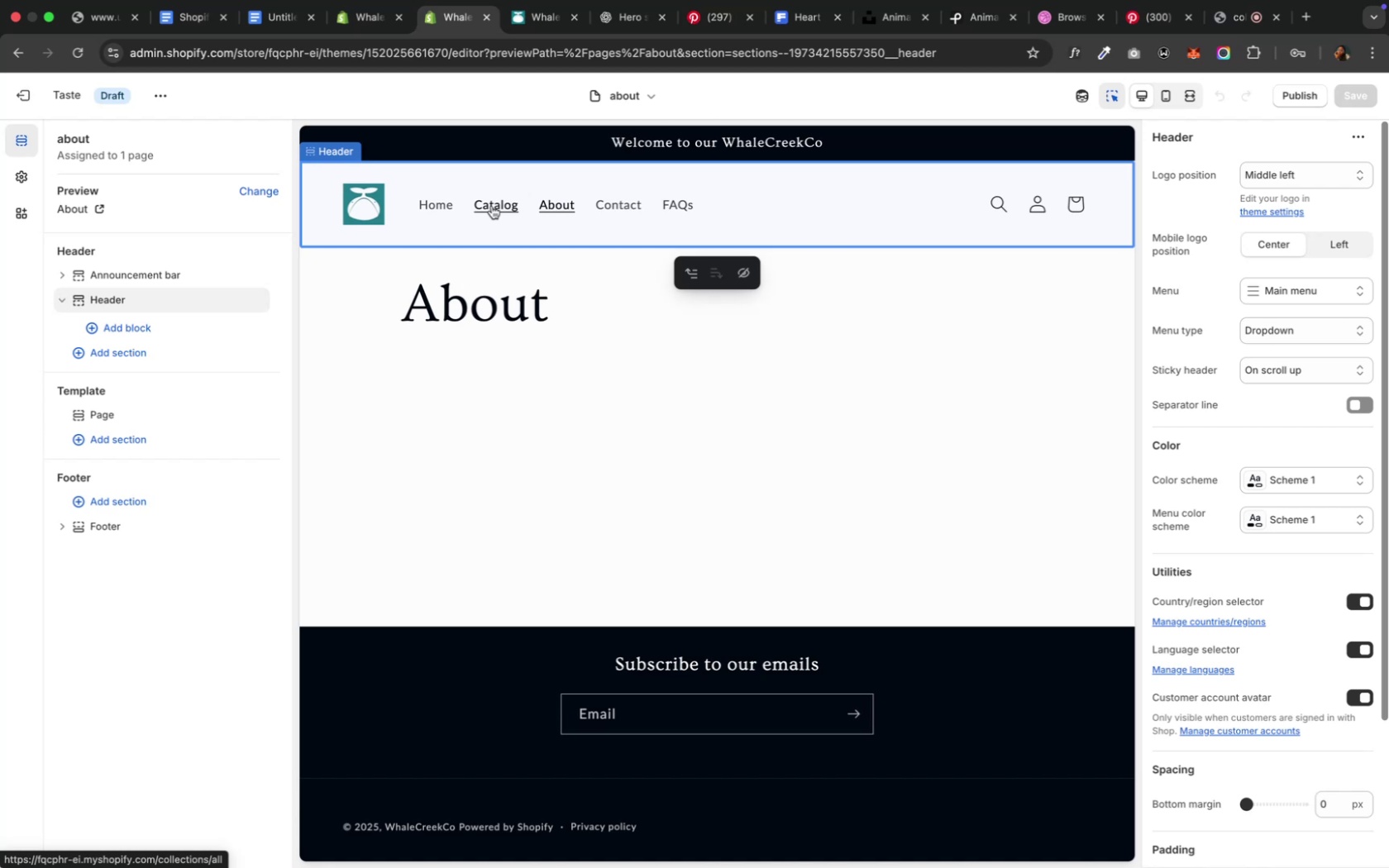 
left_click([491, 206])
 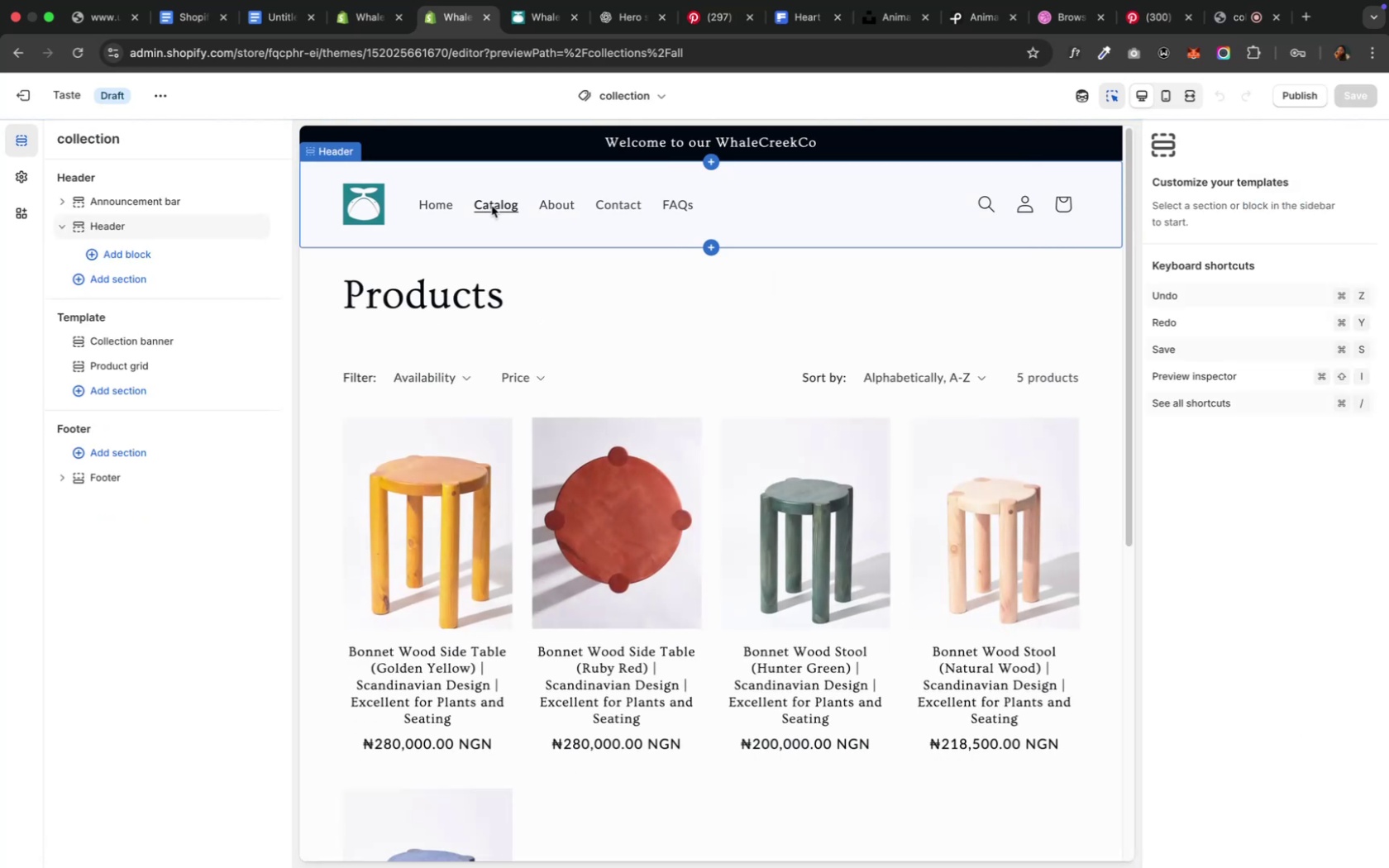 
wait(6.89)
 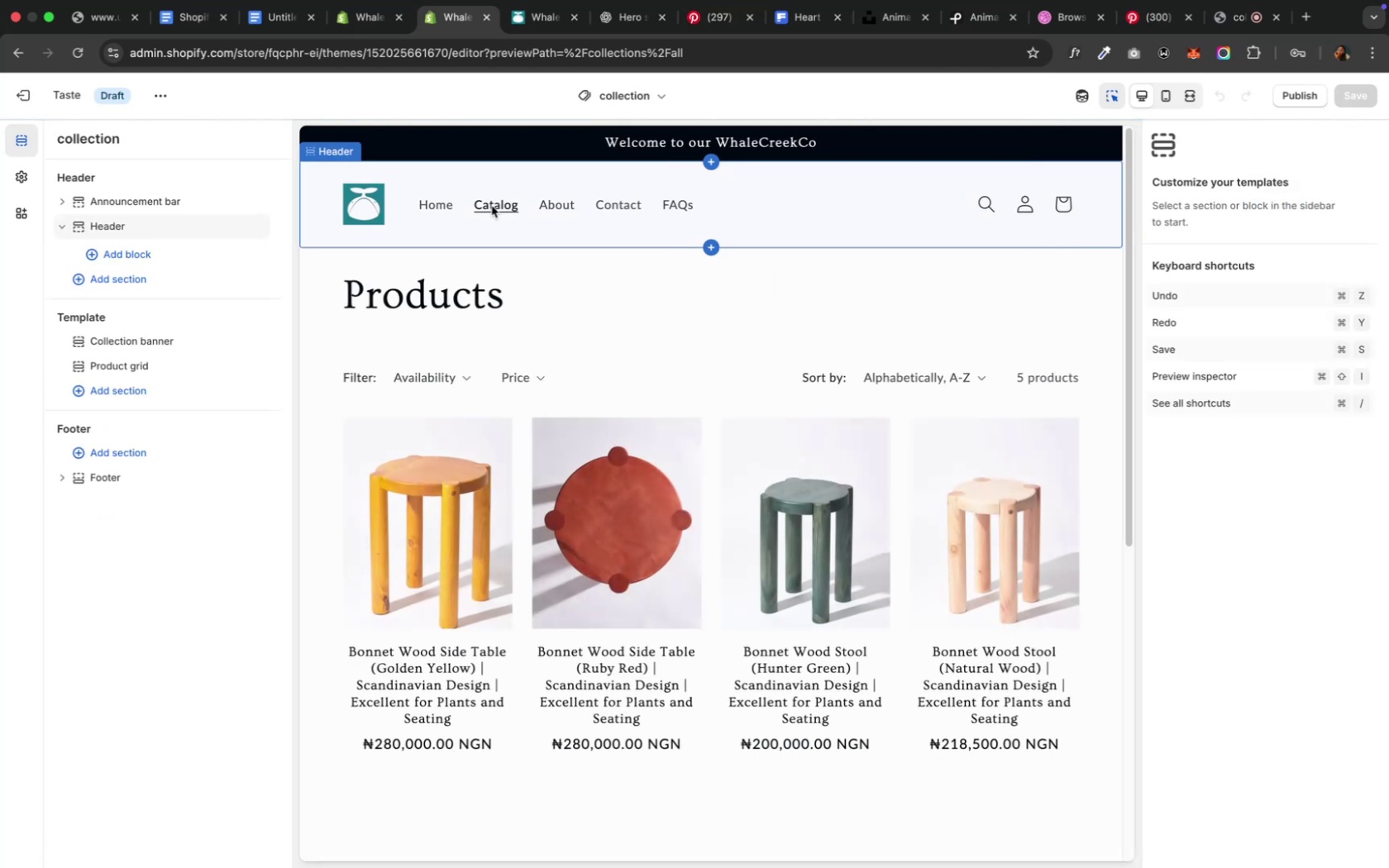 
left_click([440, 203])
 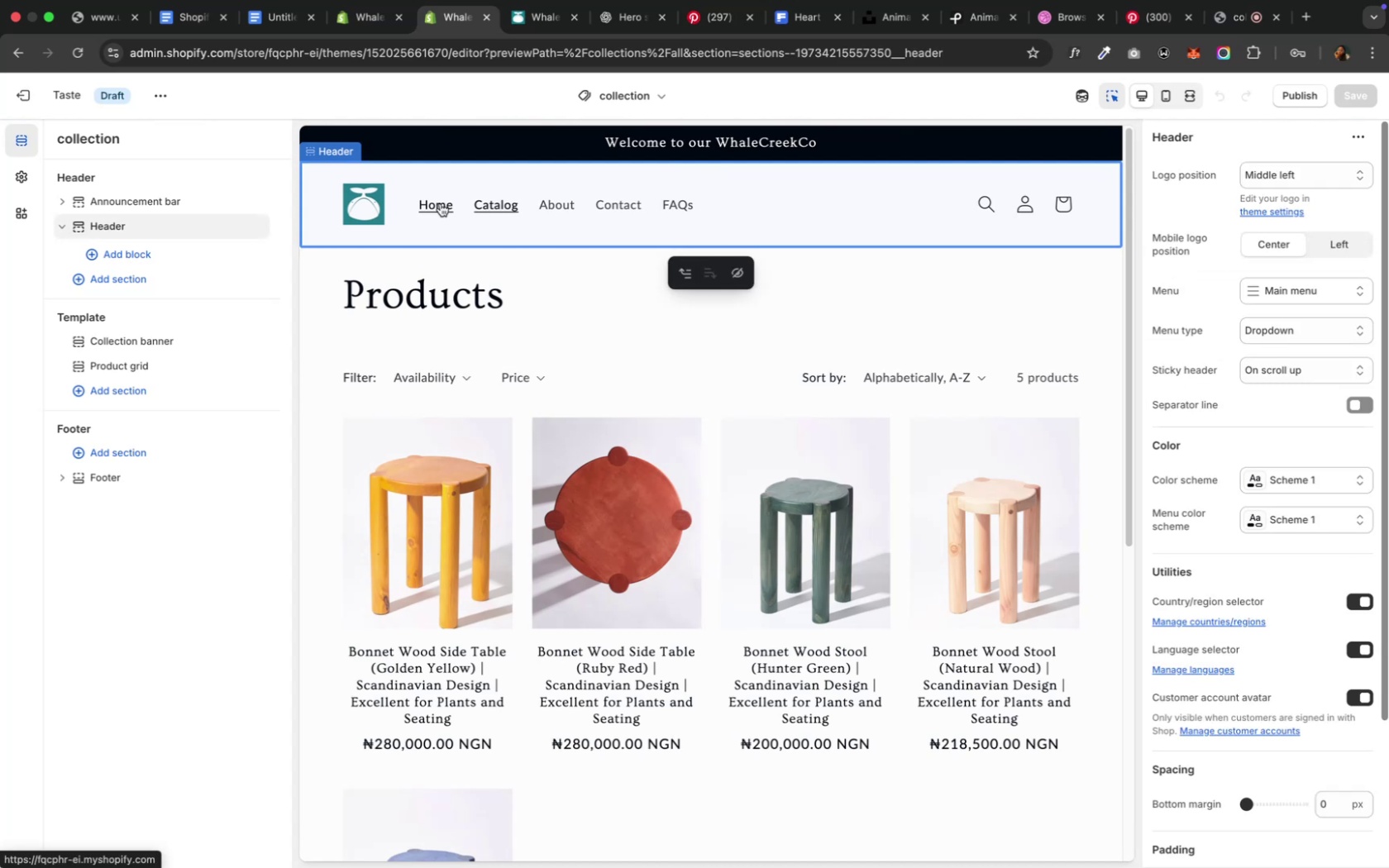 
left_click([440, 203])
 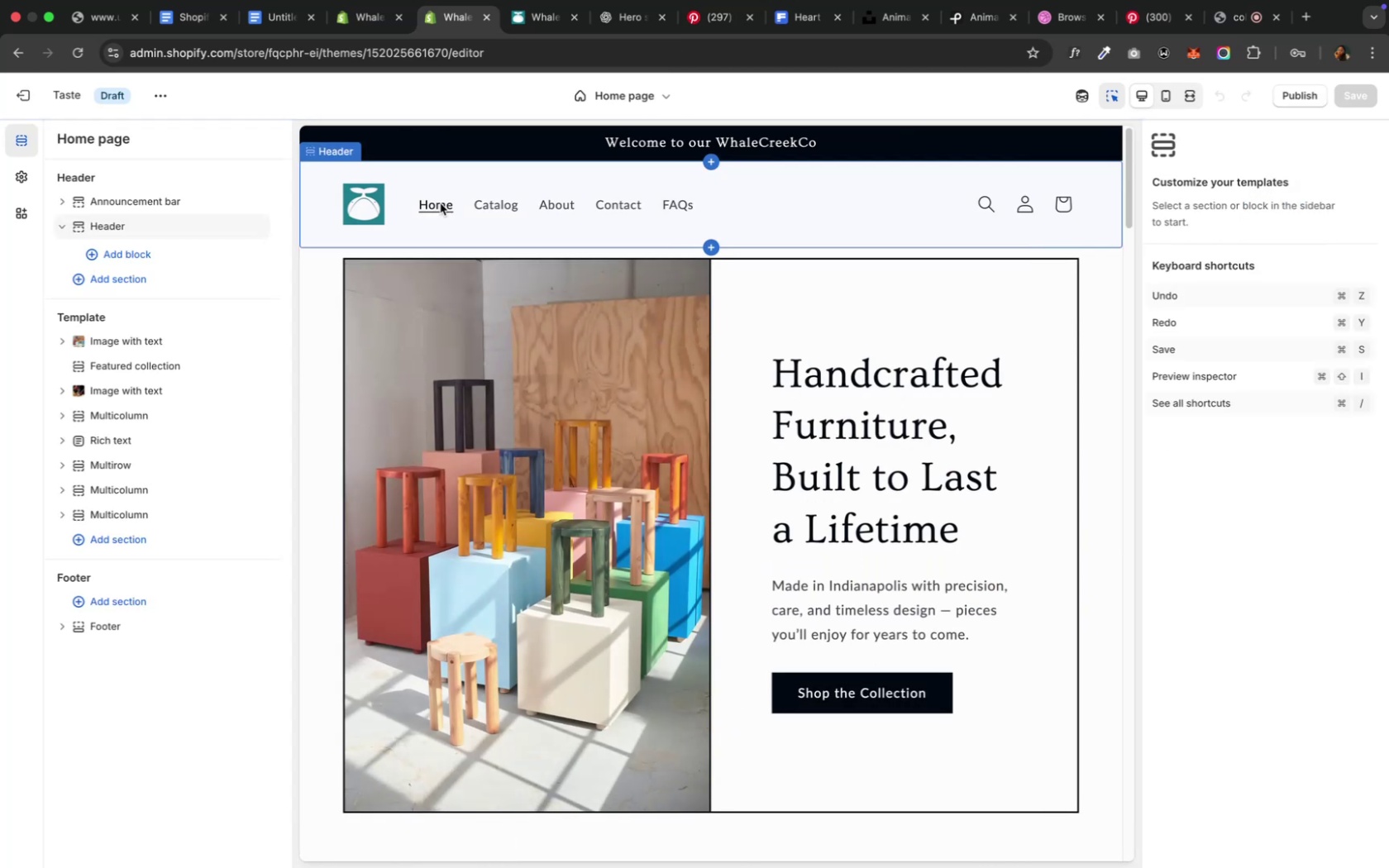 
wait(6.12)
 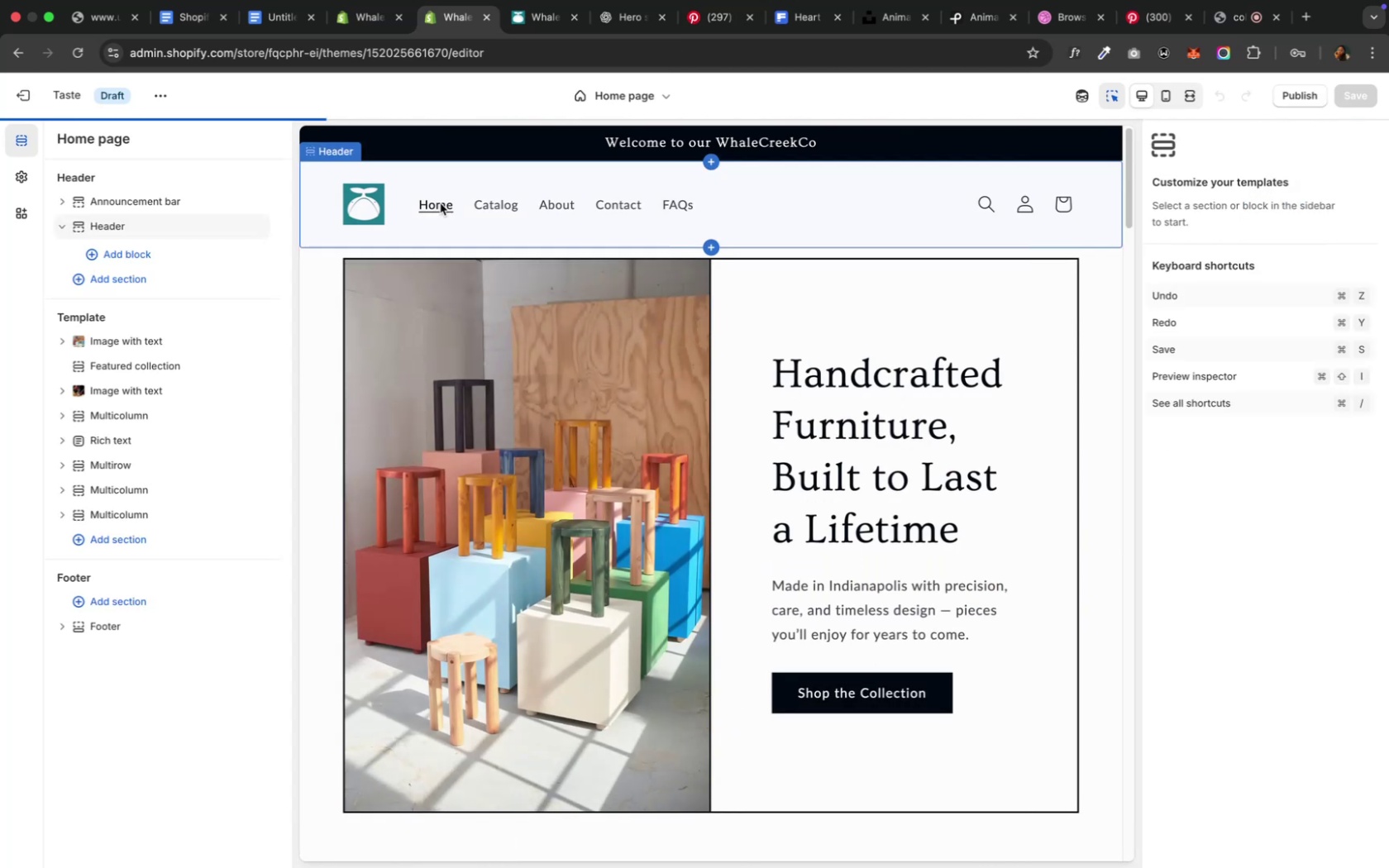 
left_click([365, 14])
 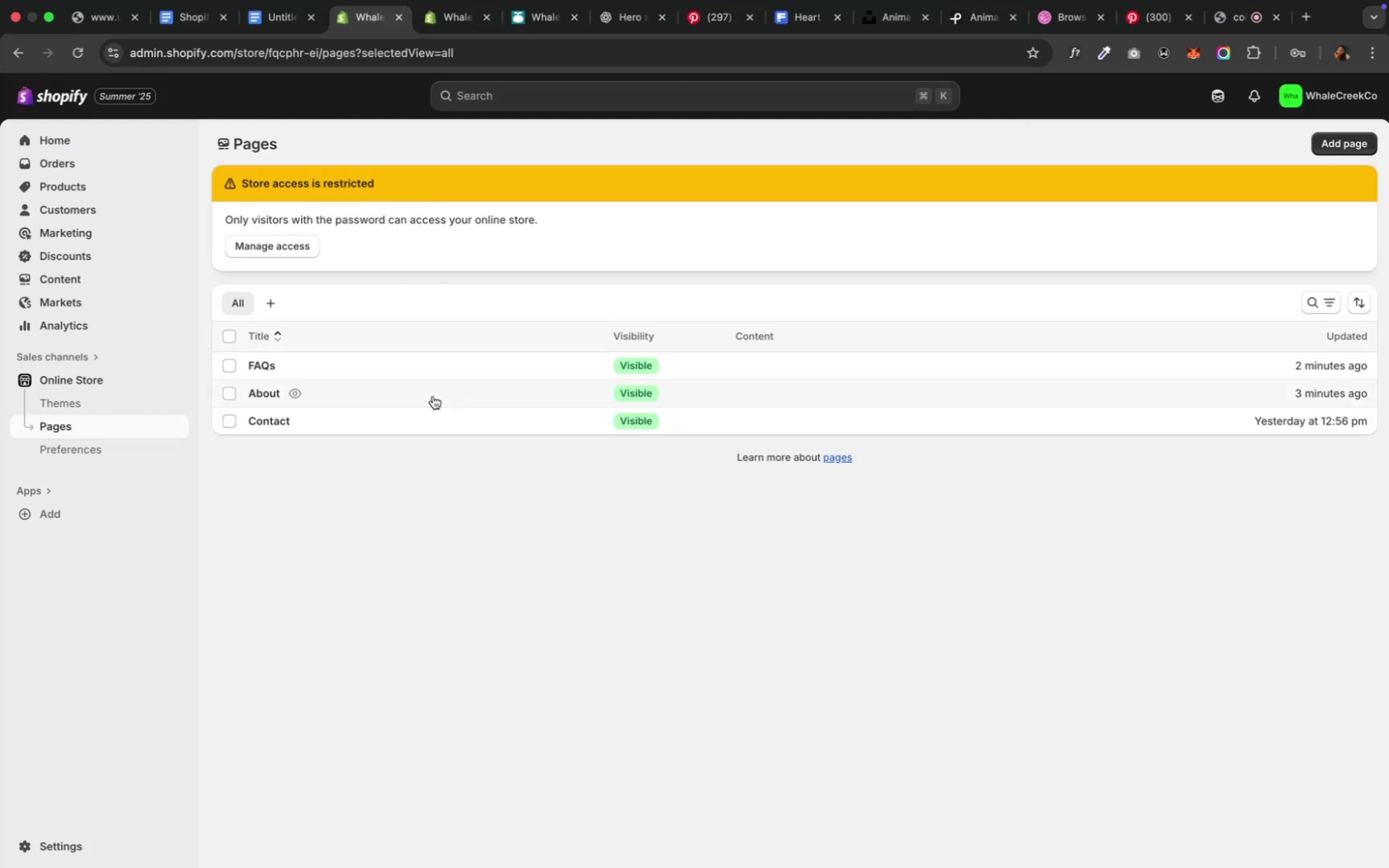 
left_click([464, 358])
 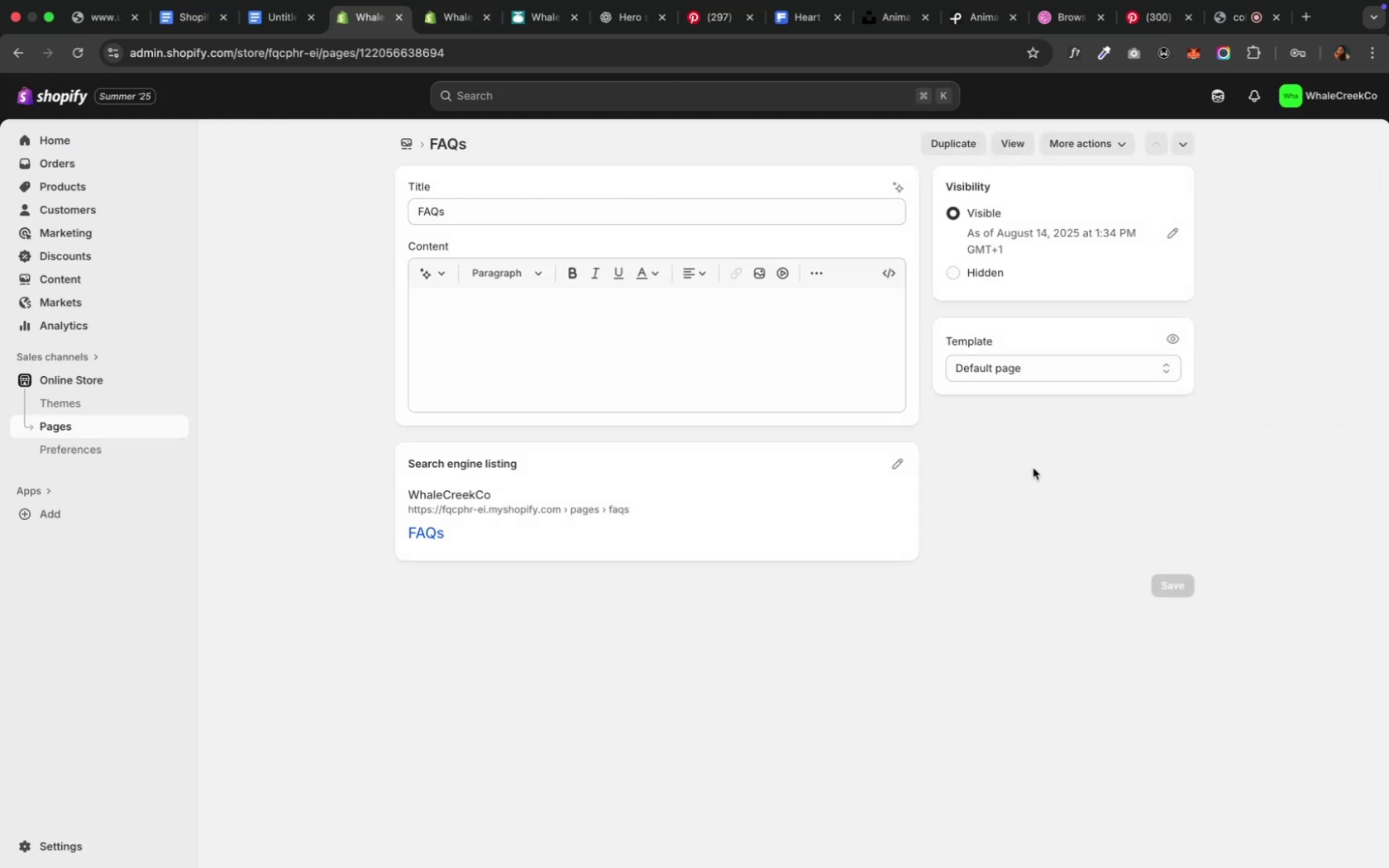 
left_click([1038, 374])
 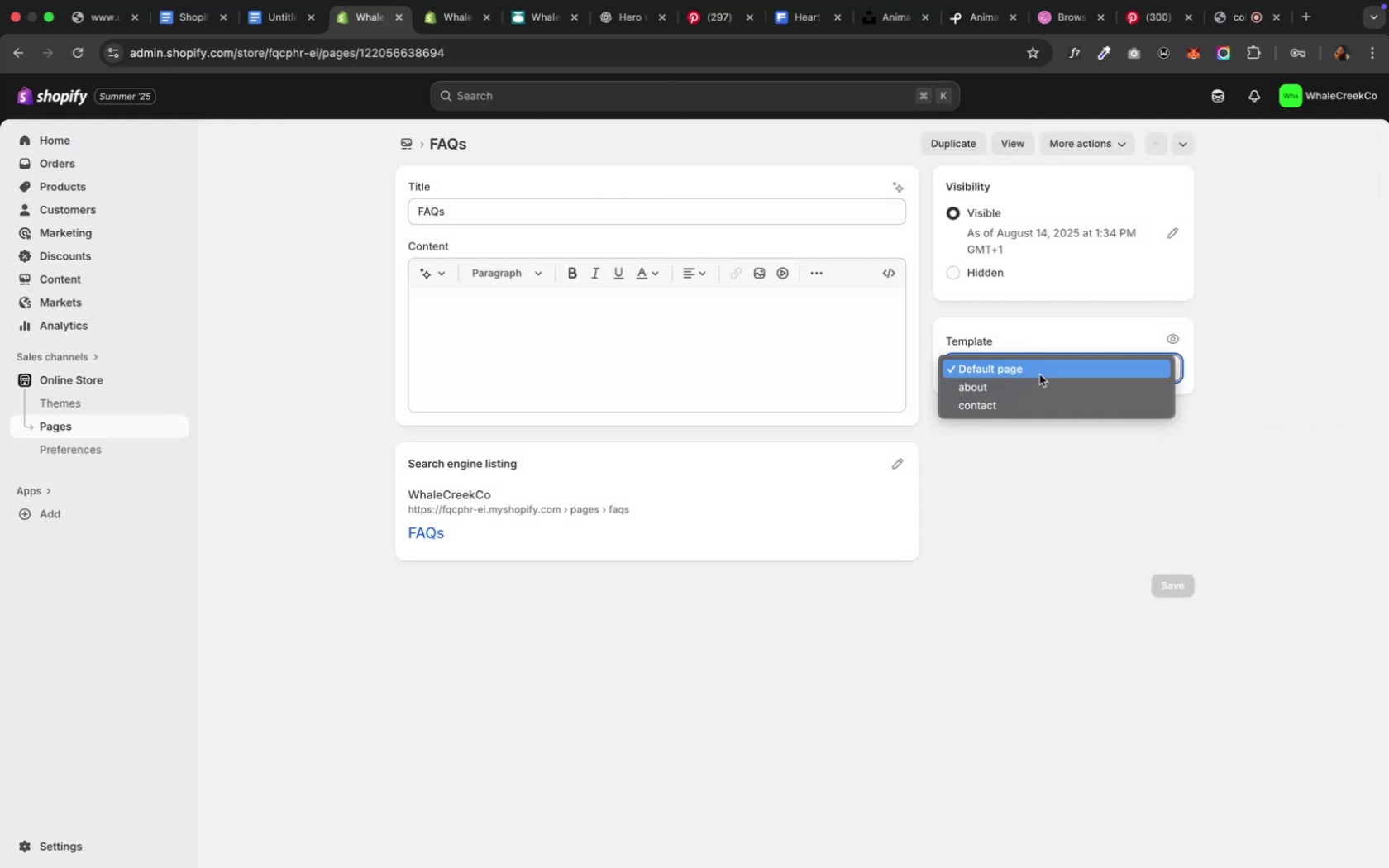 
left_click([1038, 374])
 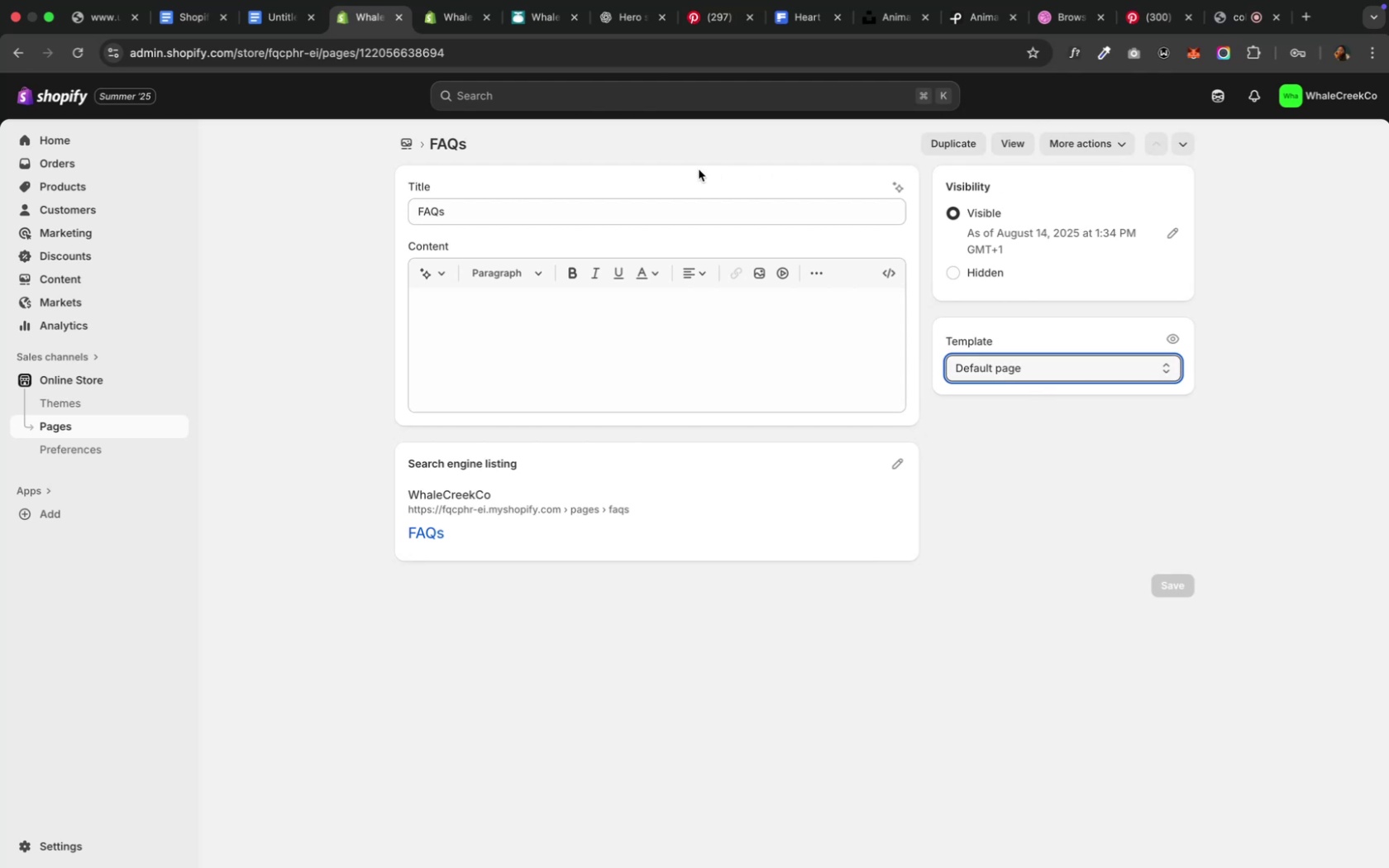 
wait(6.45)
 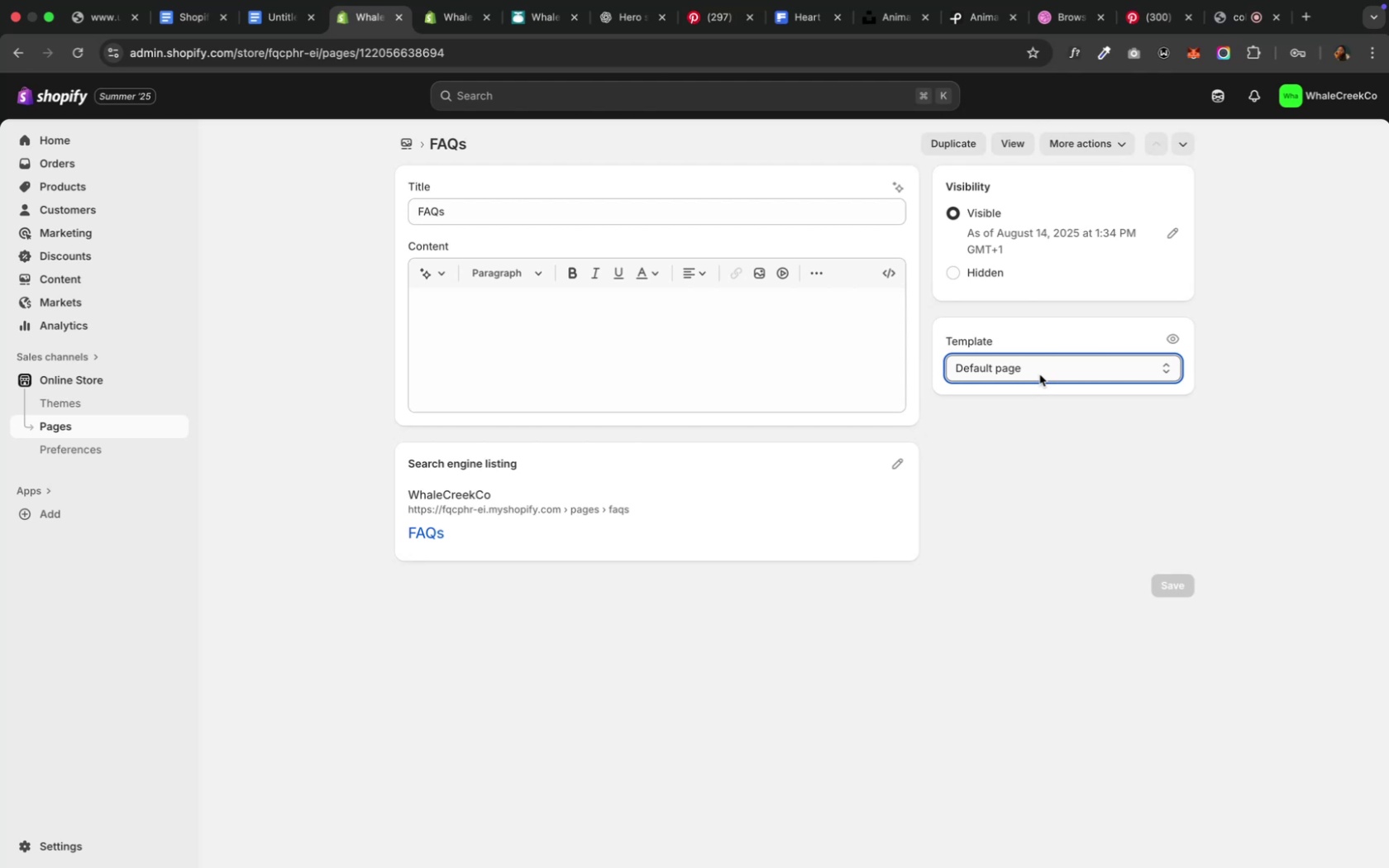 
mouse_move([391, 21])
 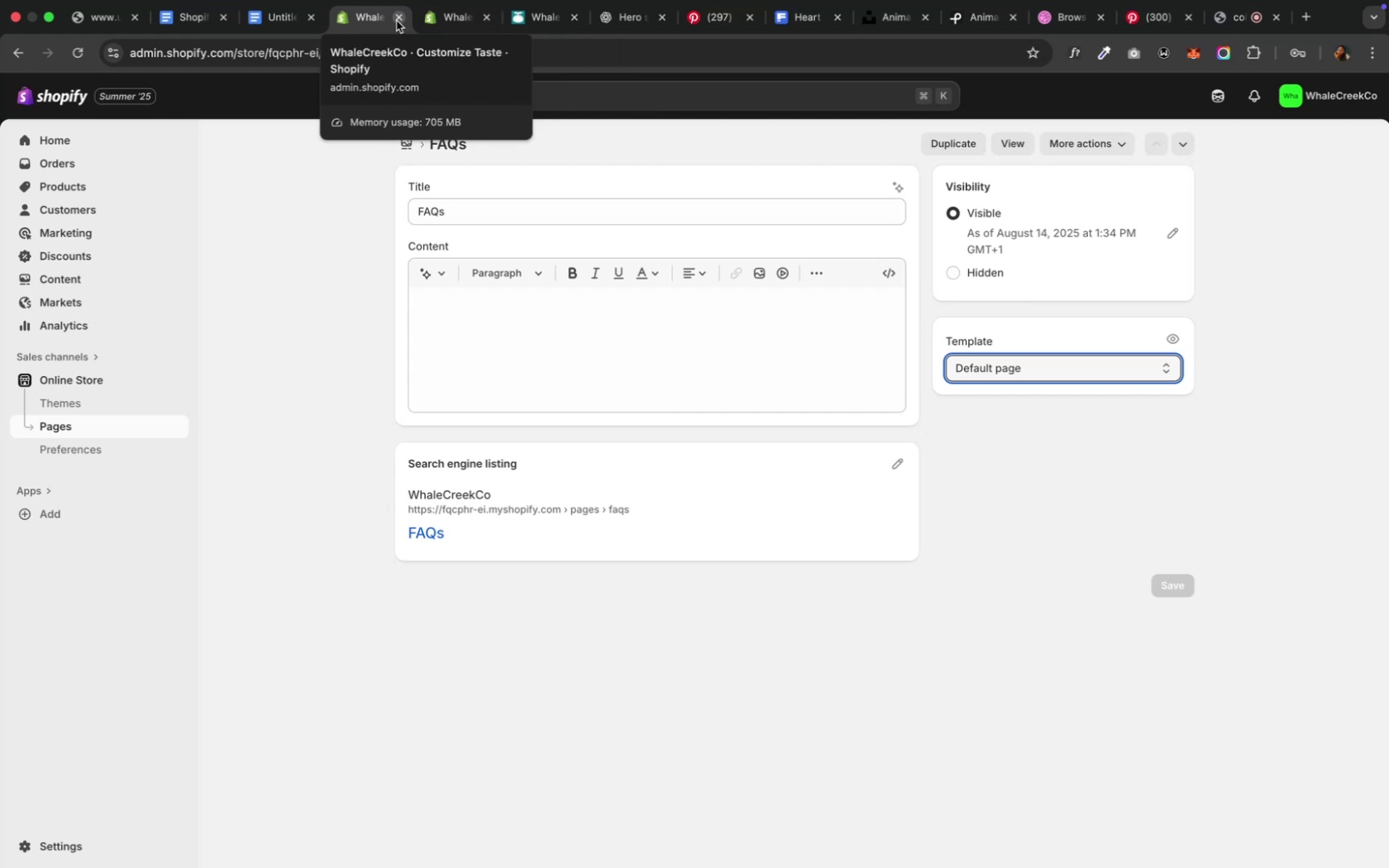 
wait(5.62)
 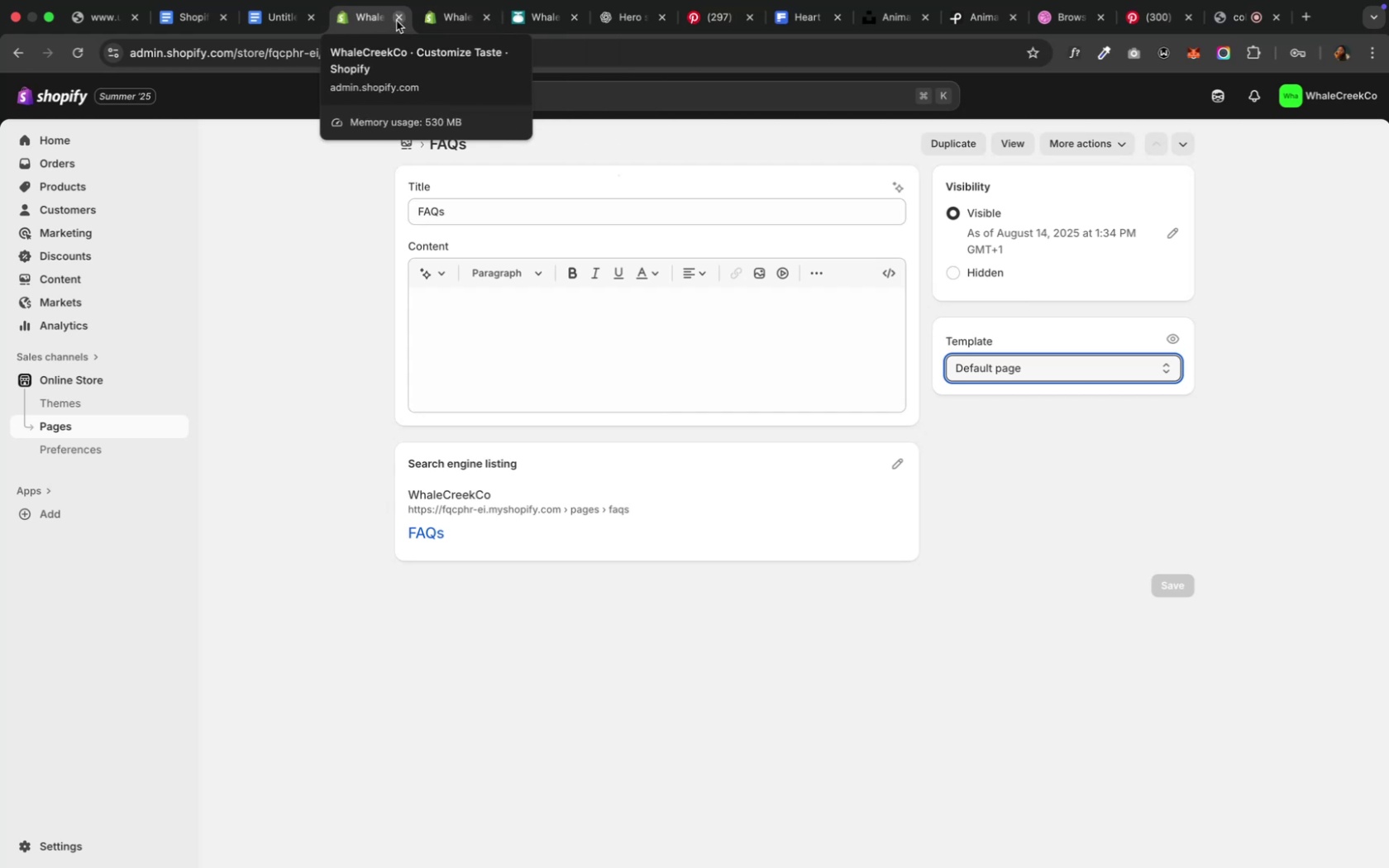 
left_click([396, 21])
 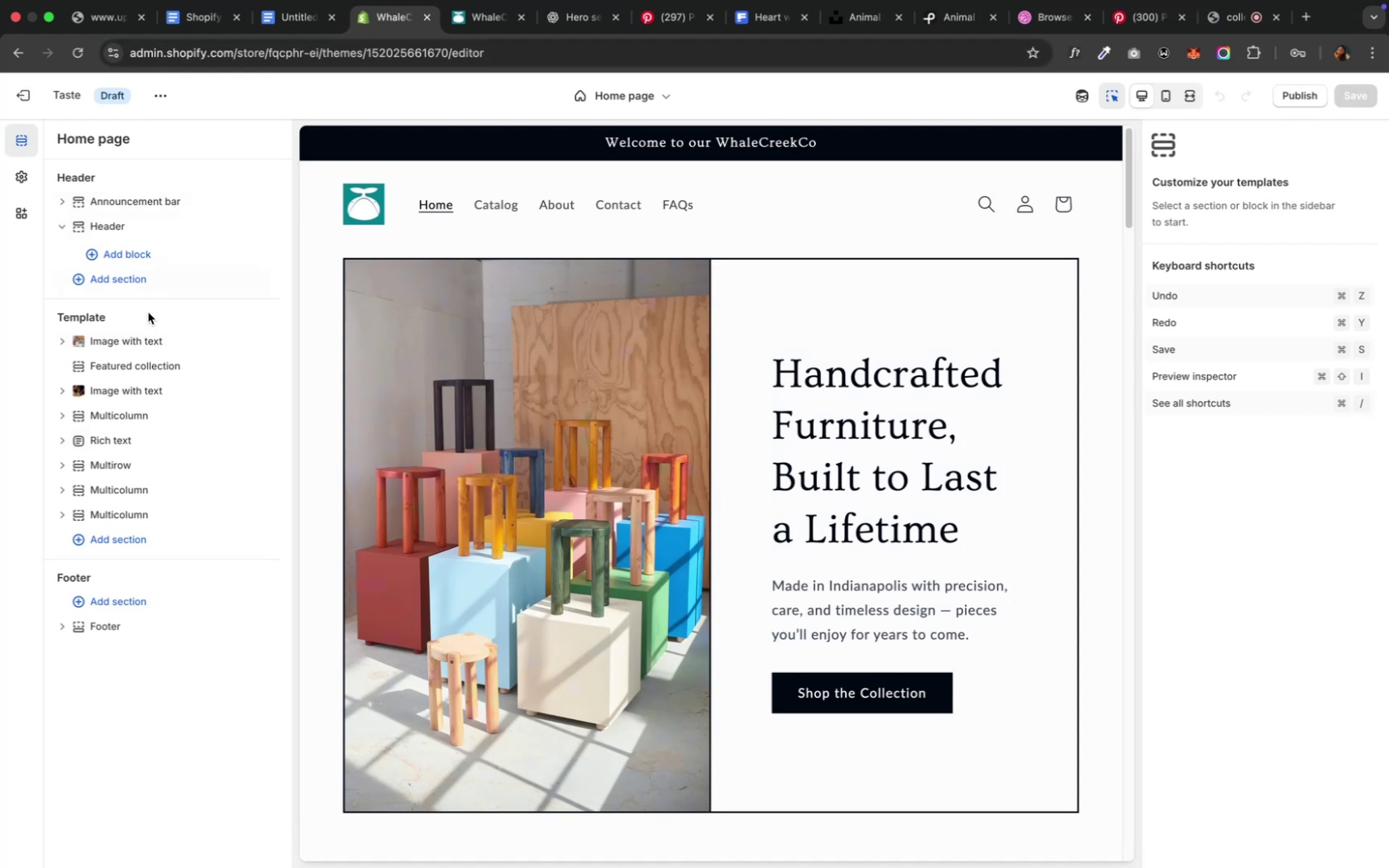 
wait(12.81)
 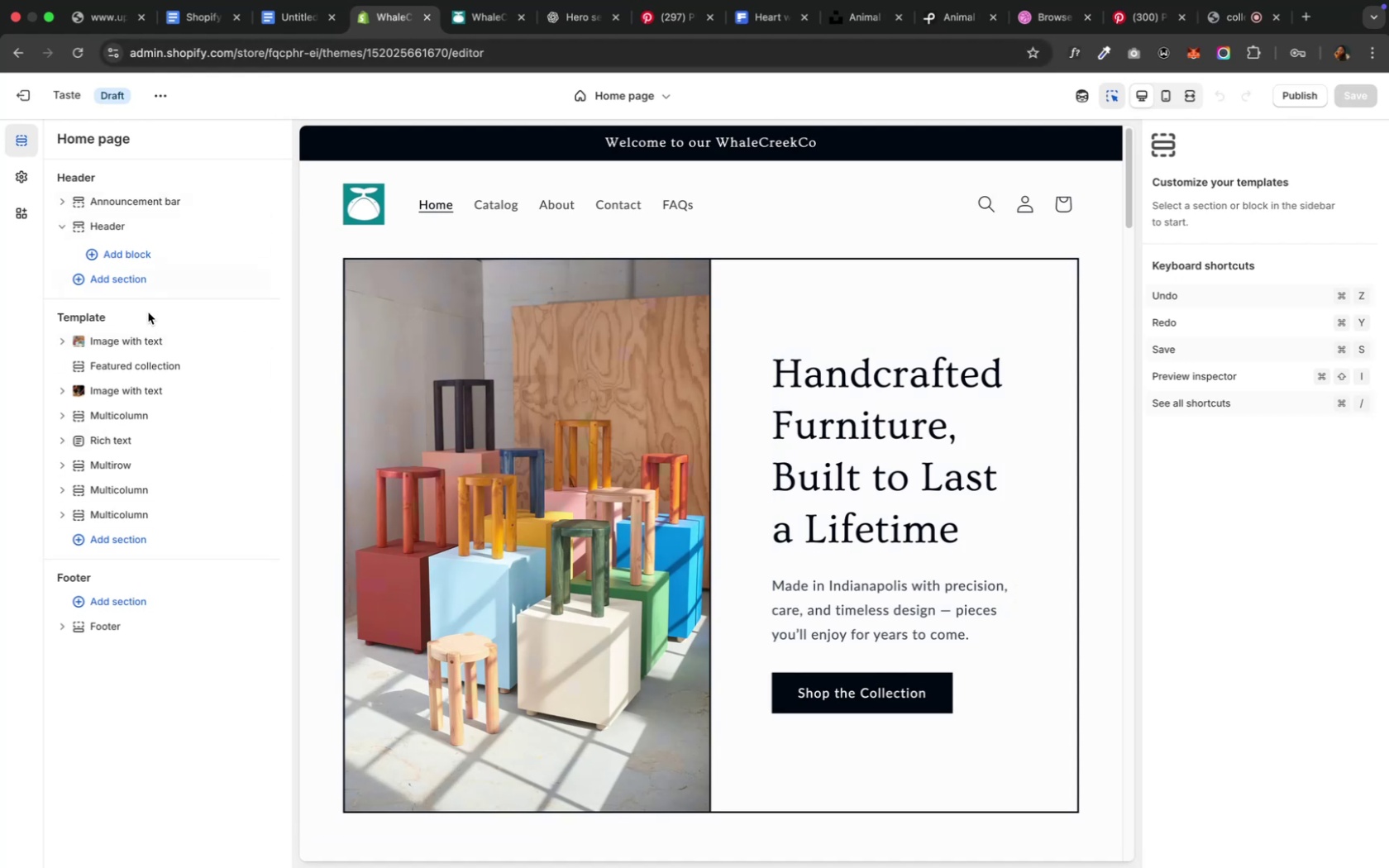 
scroll: coordinate [492, 641], scroll_direction: down, amount: 12.0
 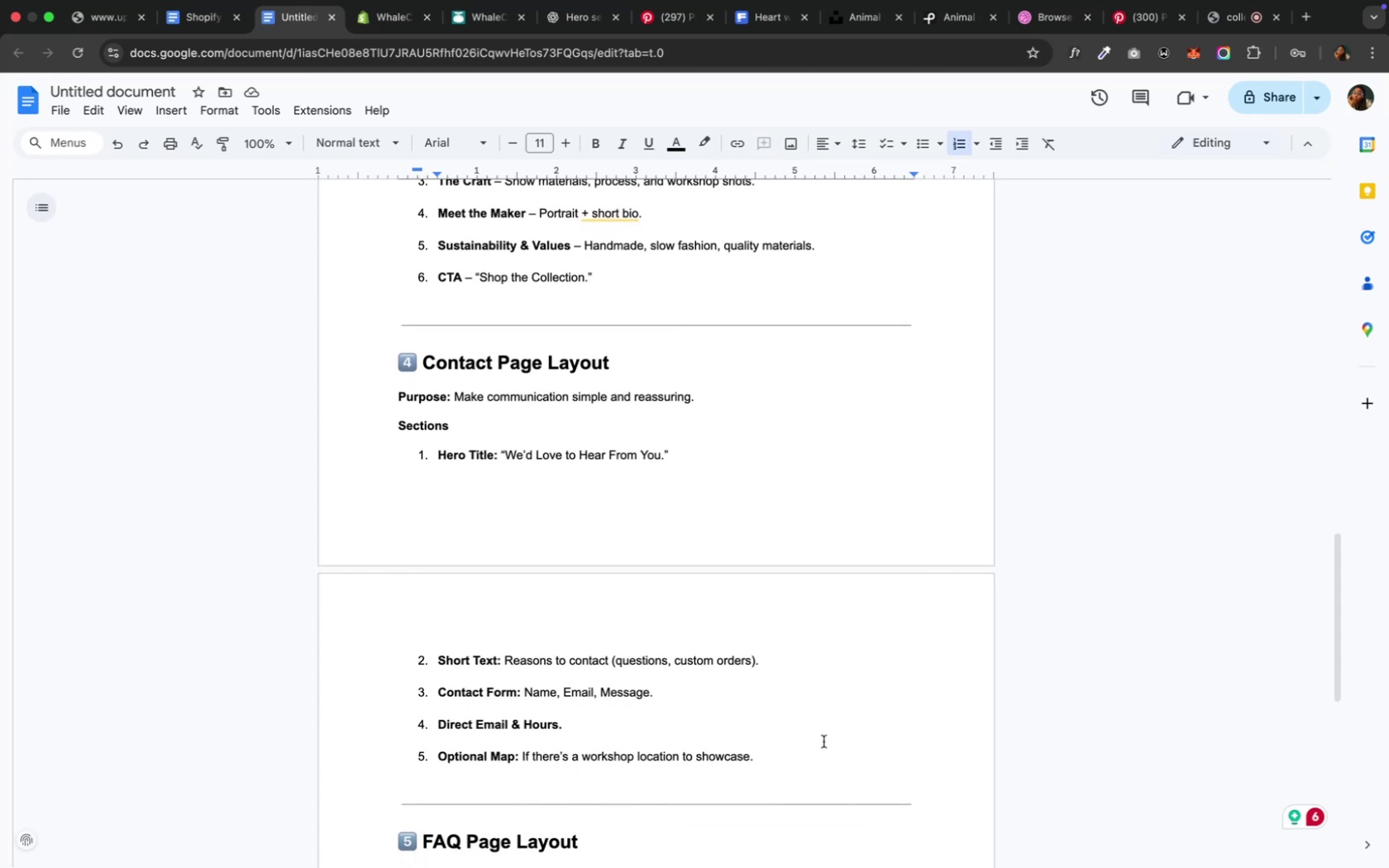 
left_click_drag(start_coordinate=[823, 753], to_coordinate=[534, 655])
 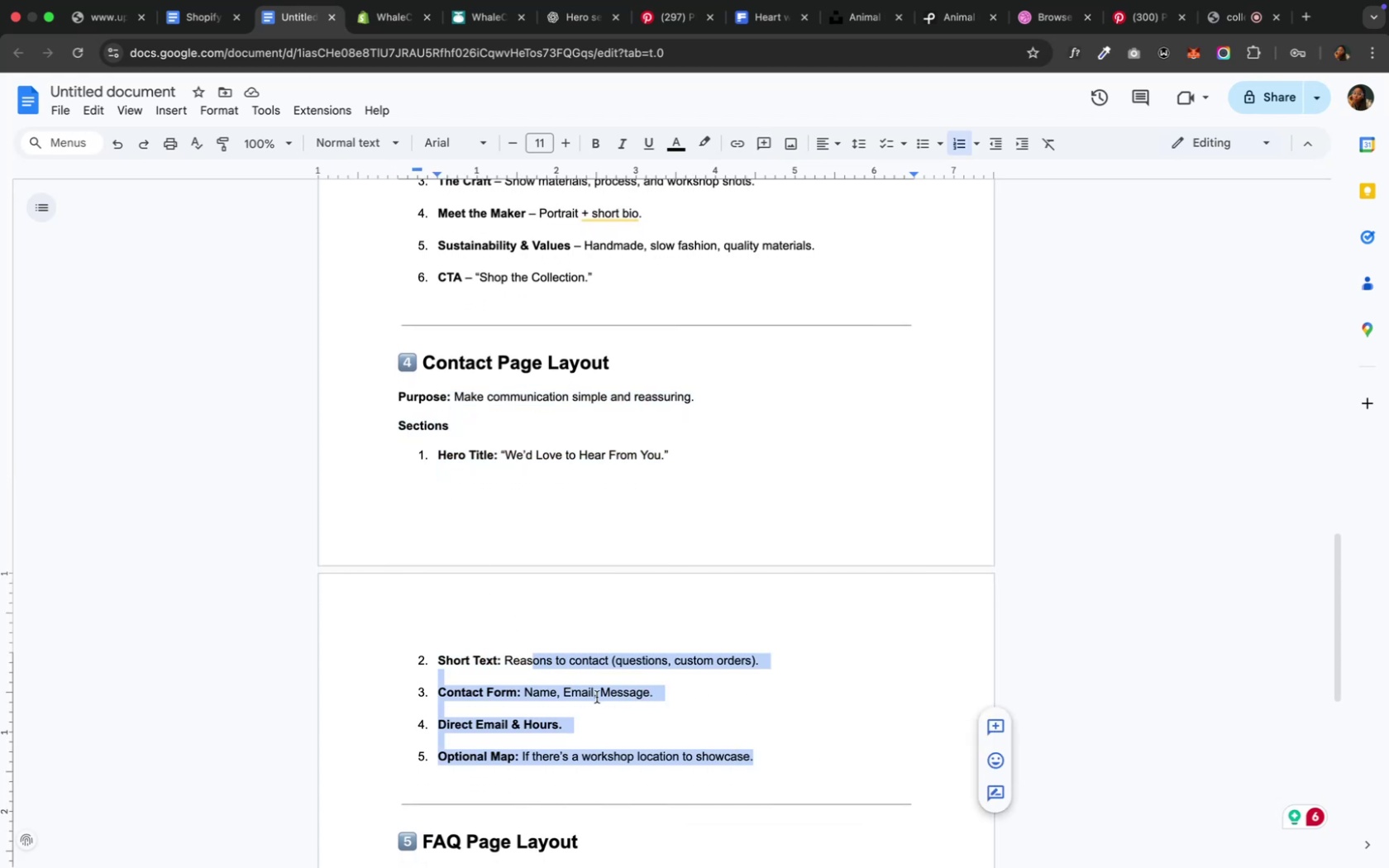 
left_click([596, 697])
 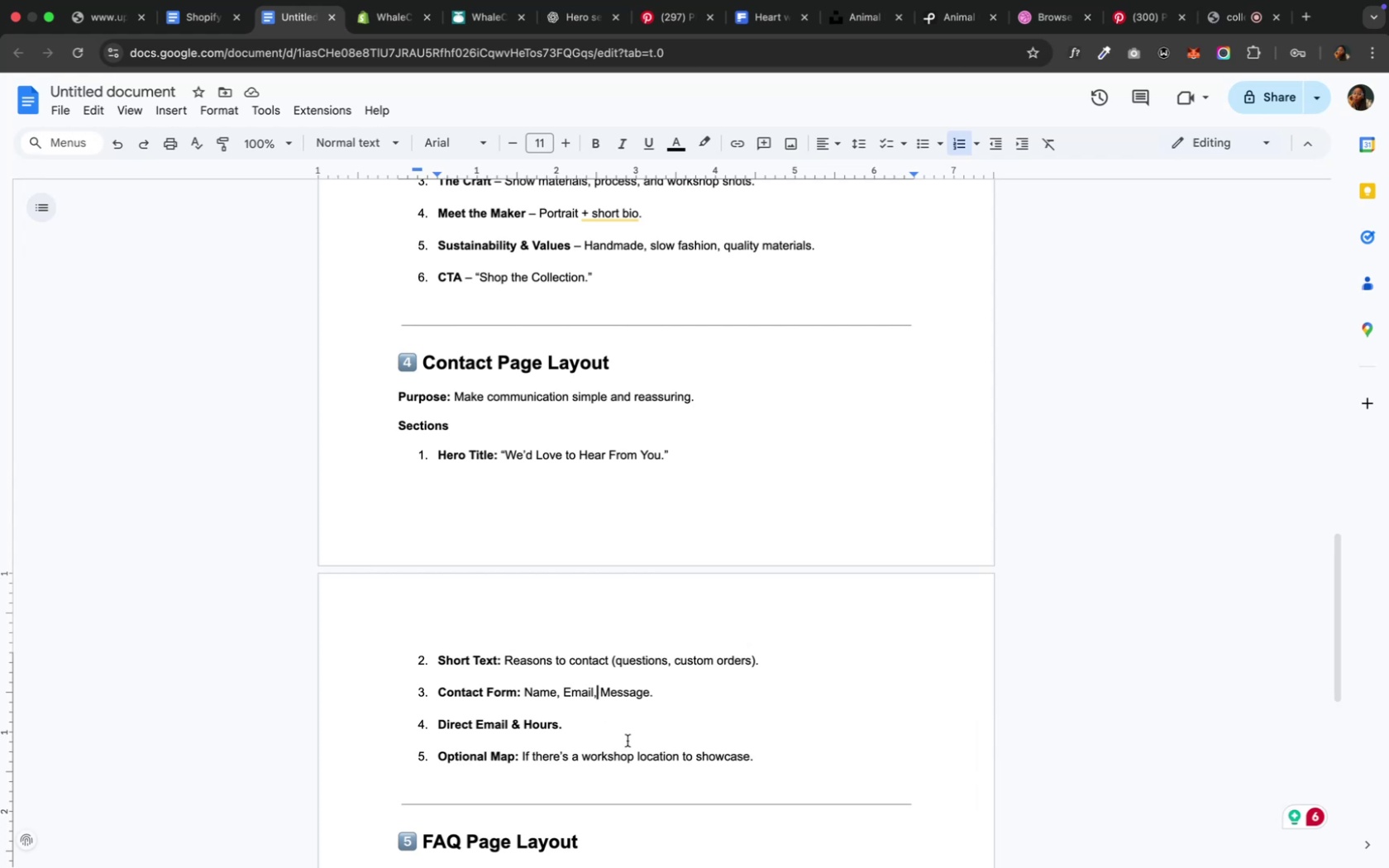 
left_click_drag(start_coordinate=[627, 741], to_coordinate=[589, 732])
 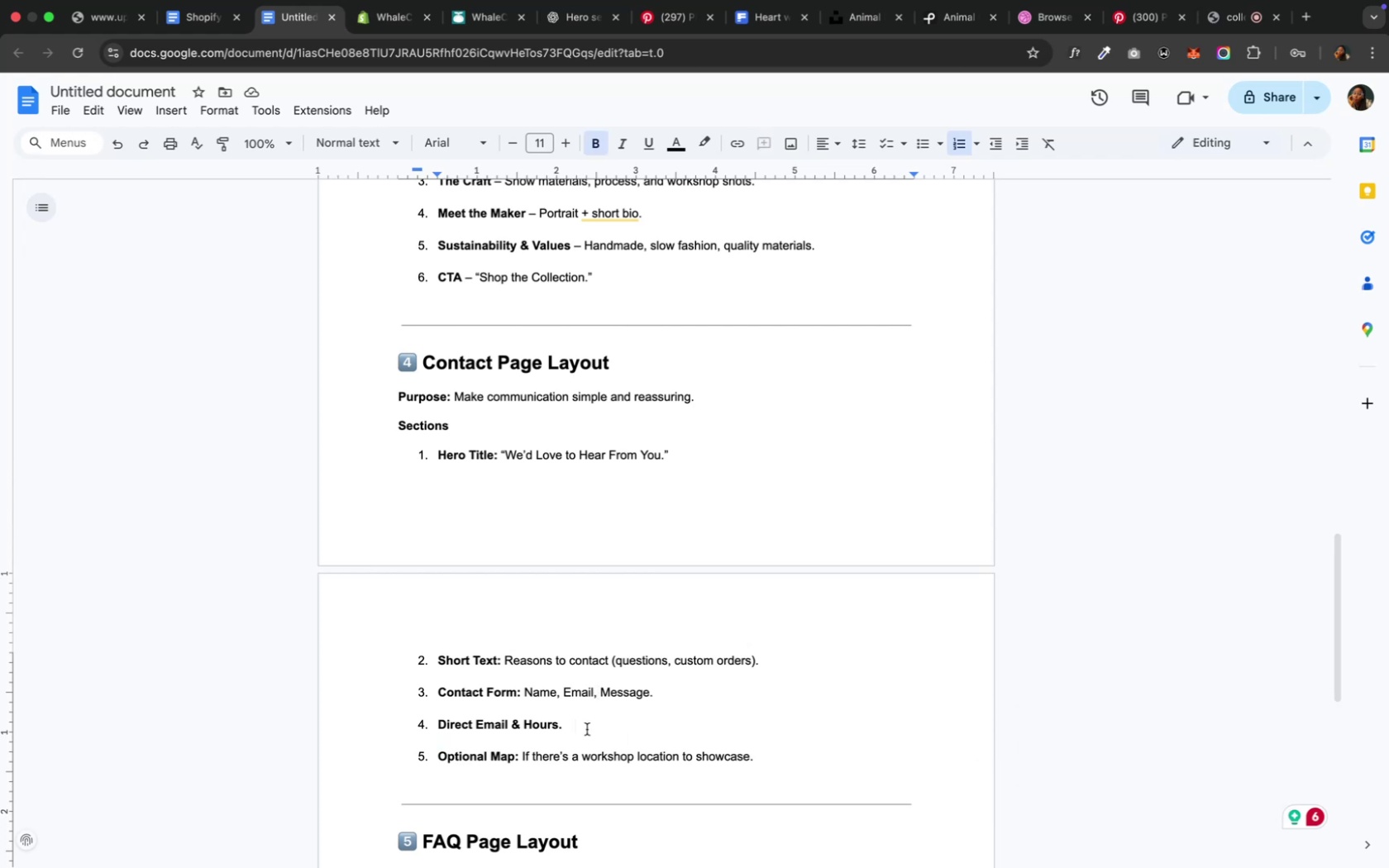 
left_click_drag(start_coordinate=[578, 723], to_coordinate=[428, 374])
 